 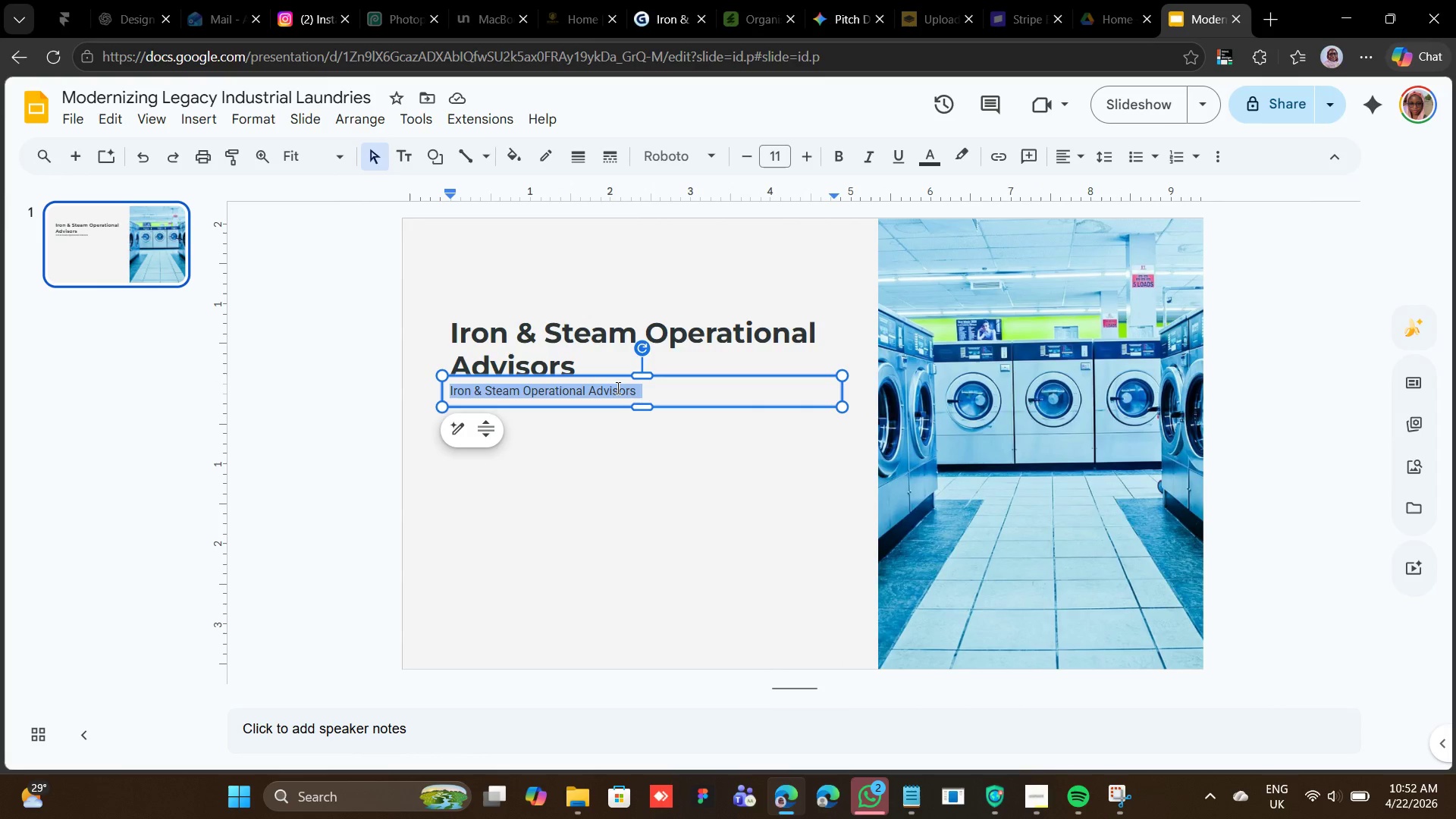 
triple_click([617, 388])
 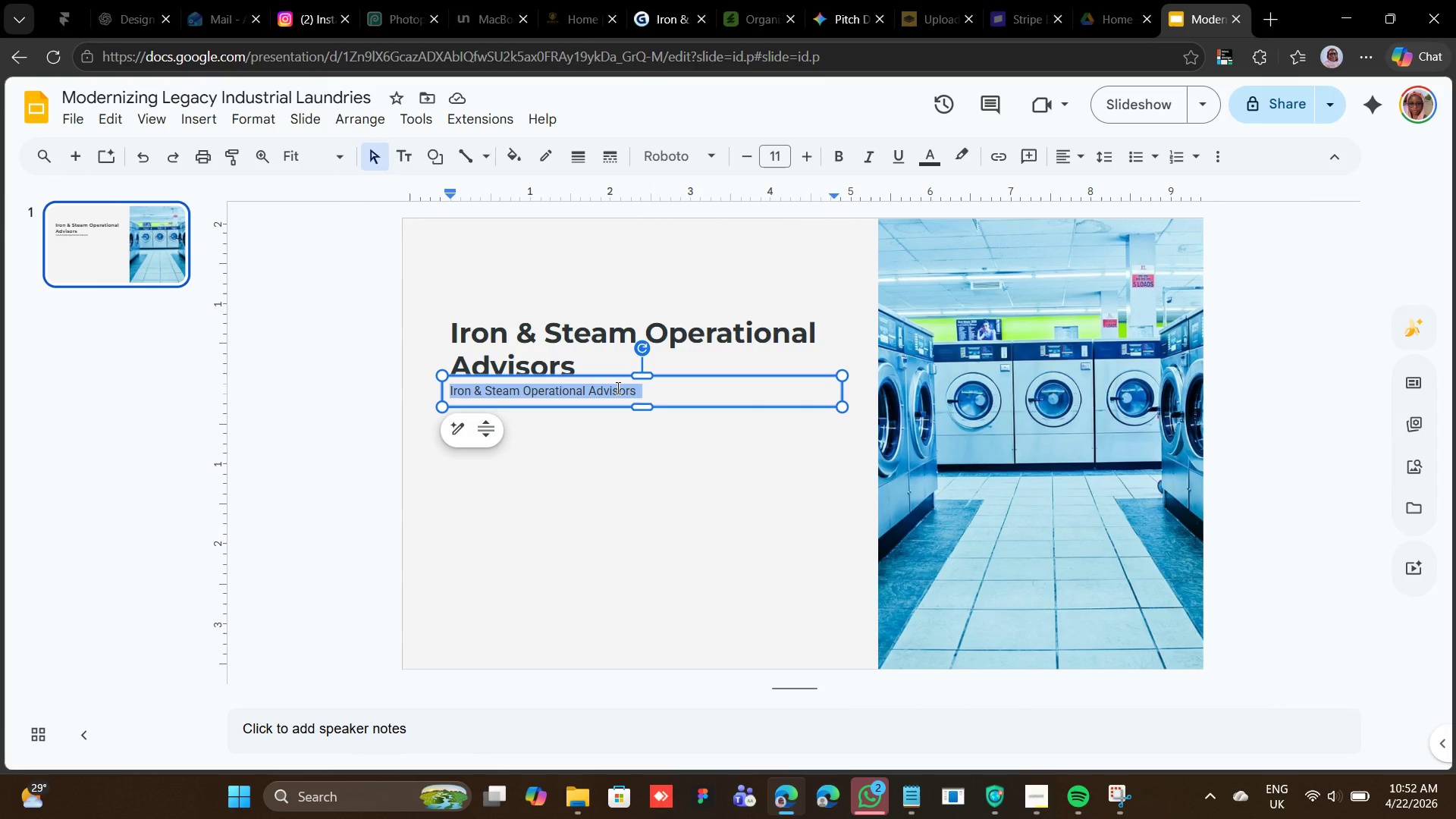 
right_click([617, 388])
 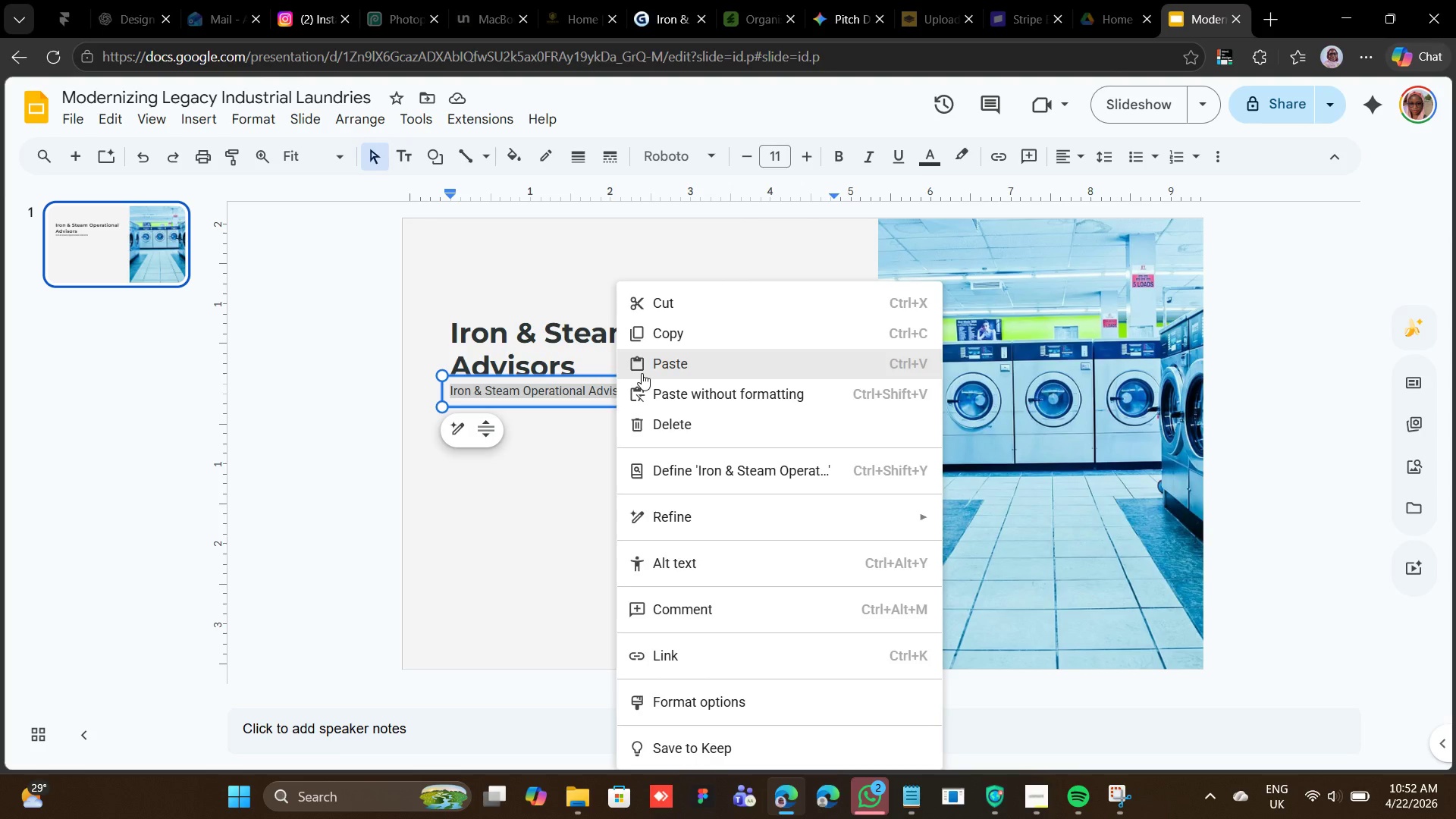 
left_click([642, 373])
 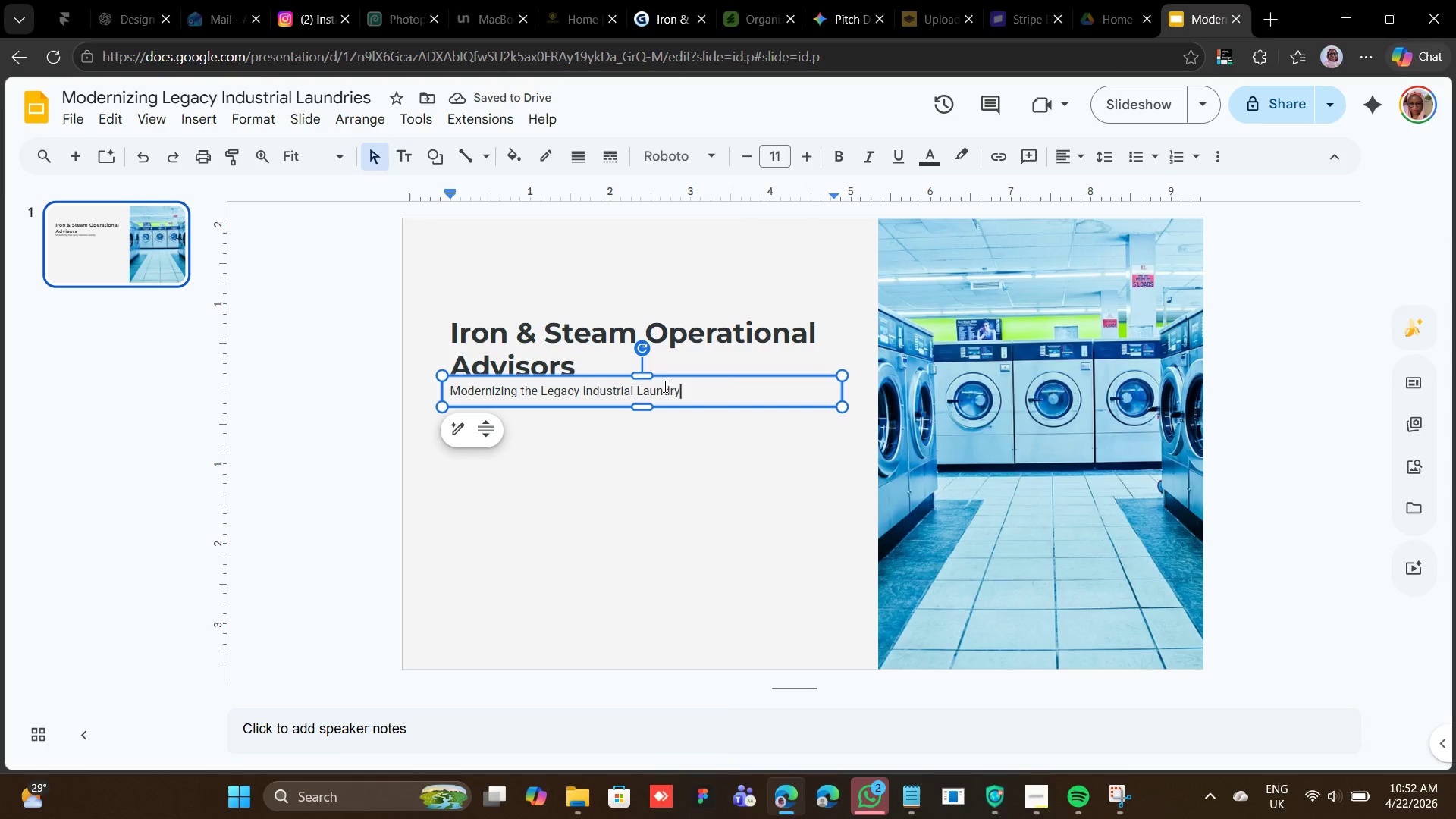 
wait(5.62)
 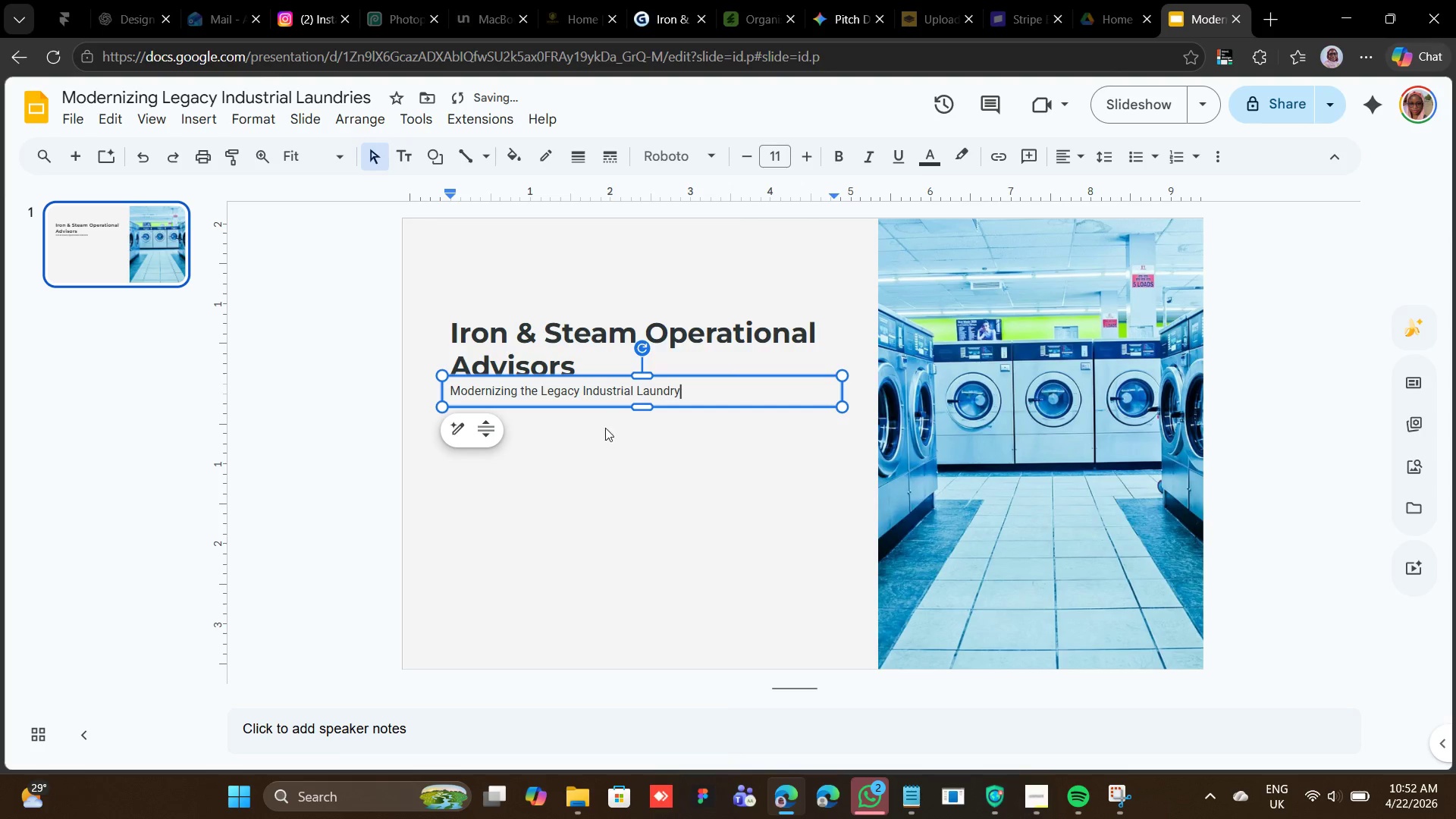 
left_click([673, 380])
 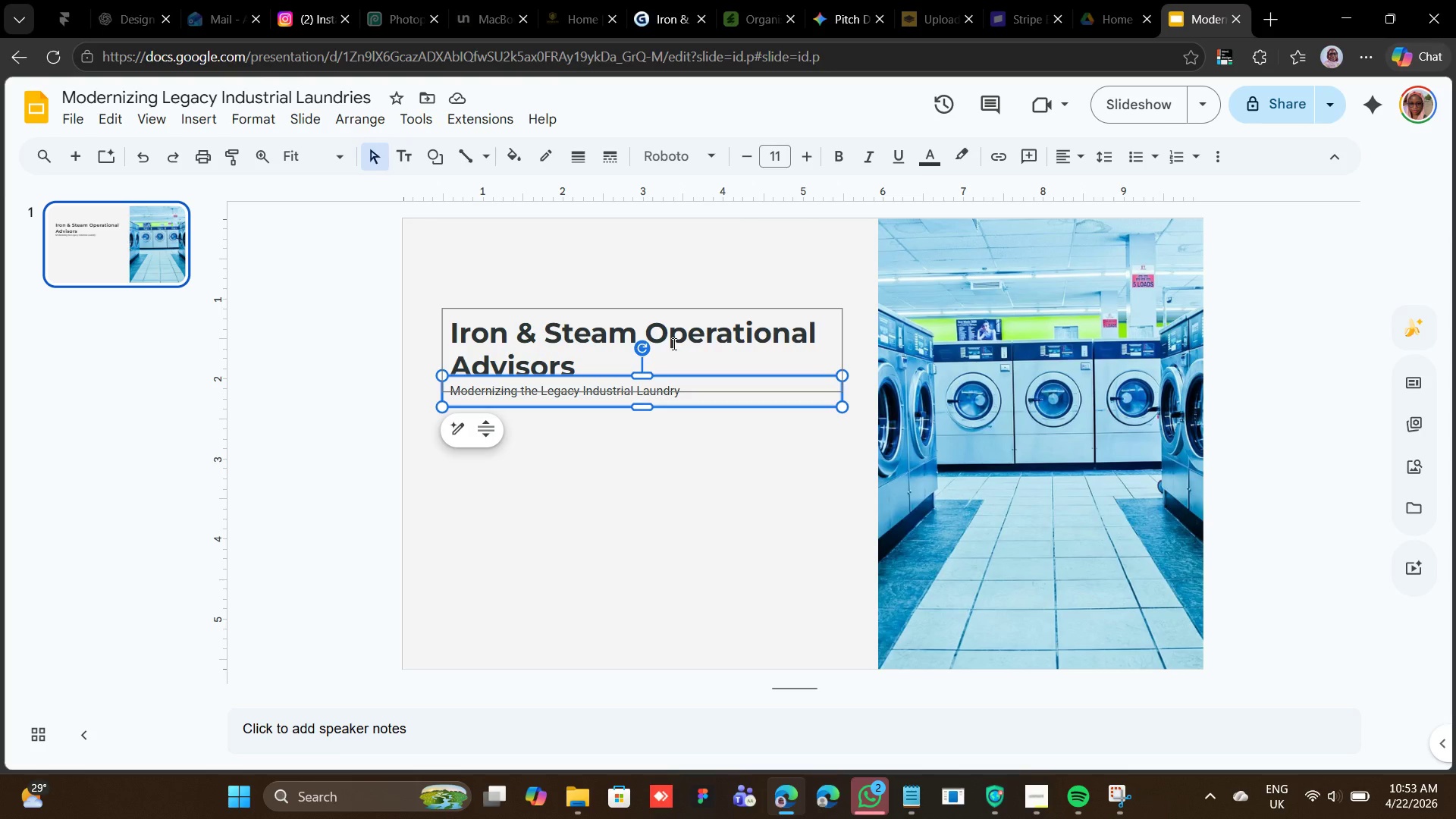 
wait(20.38)
 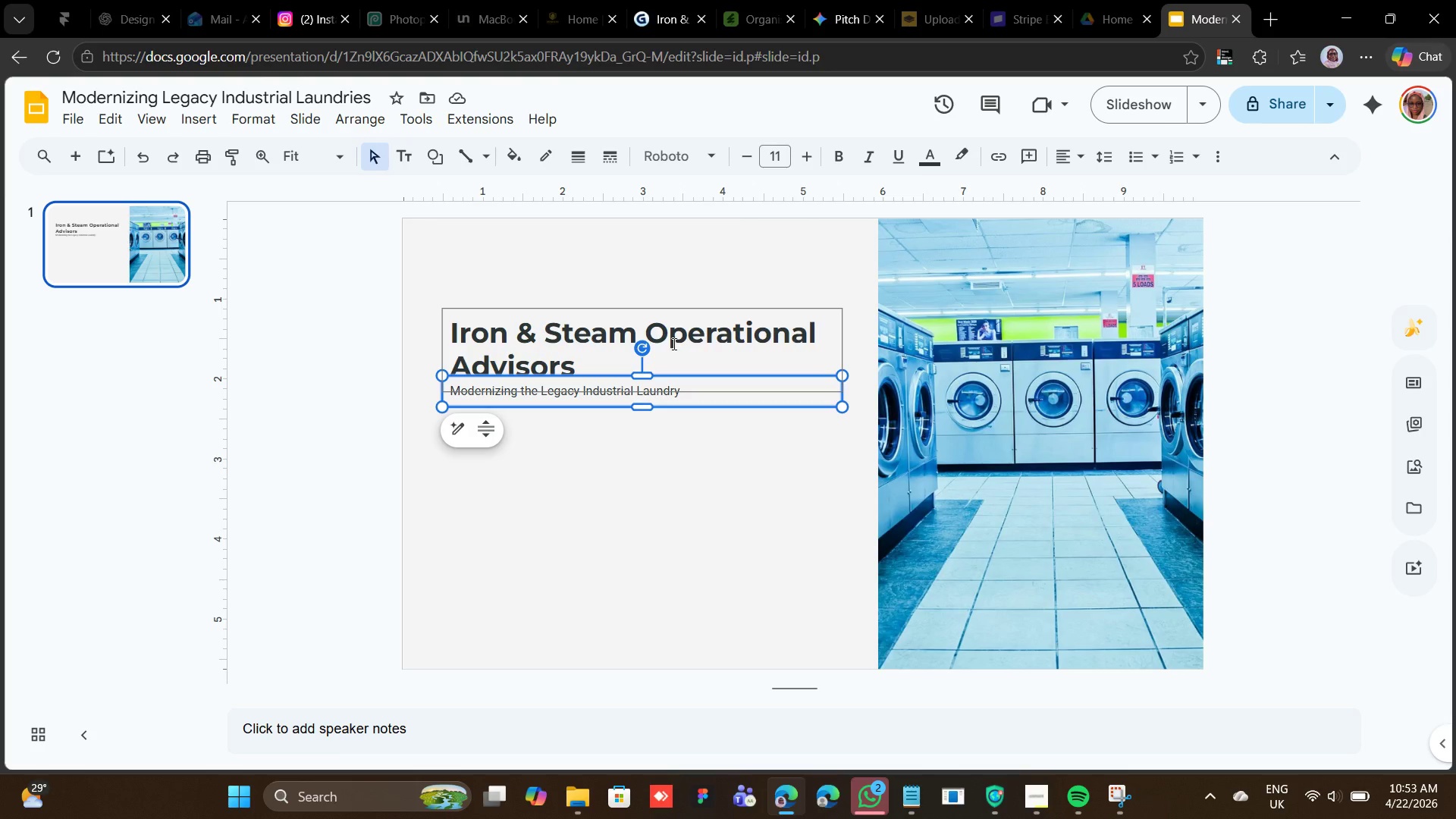 
double_click([752, 162])
 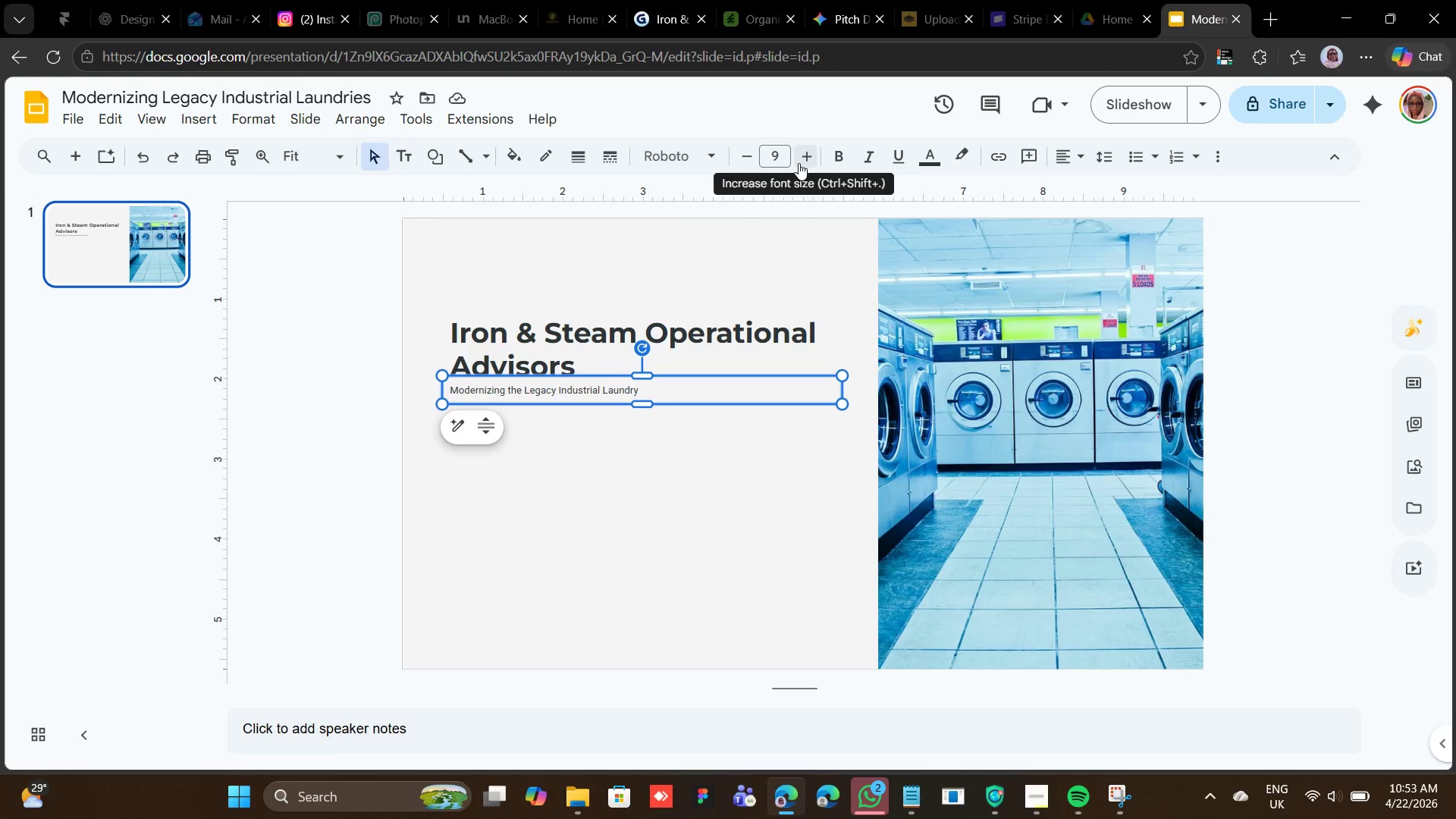 
wait(11.78)
 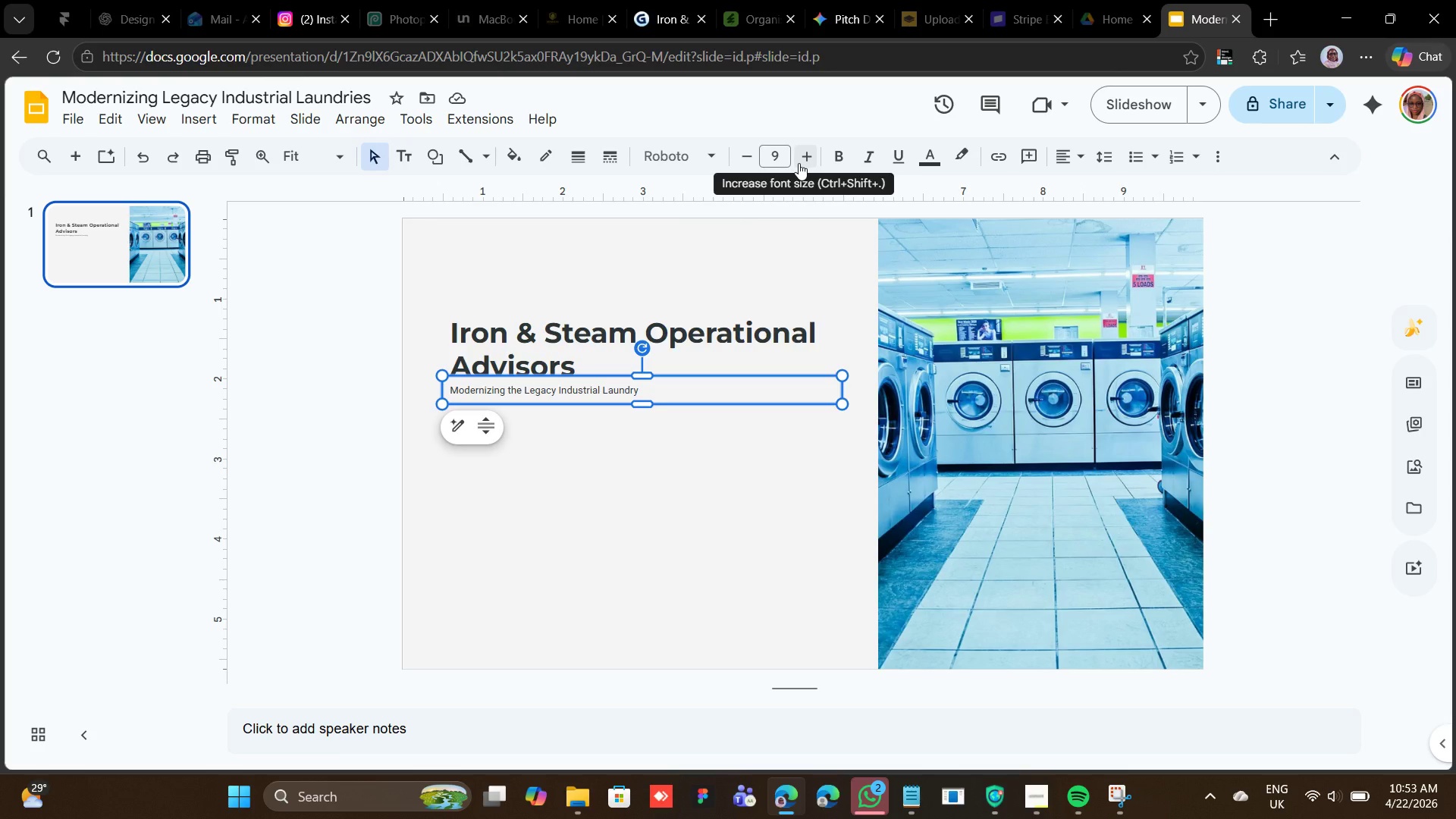 
double_click([799, 163])
 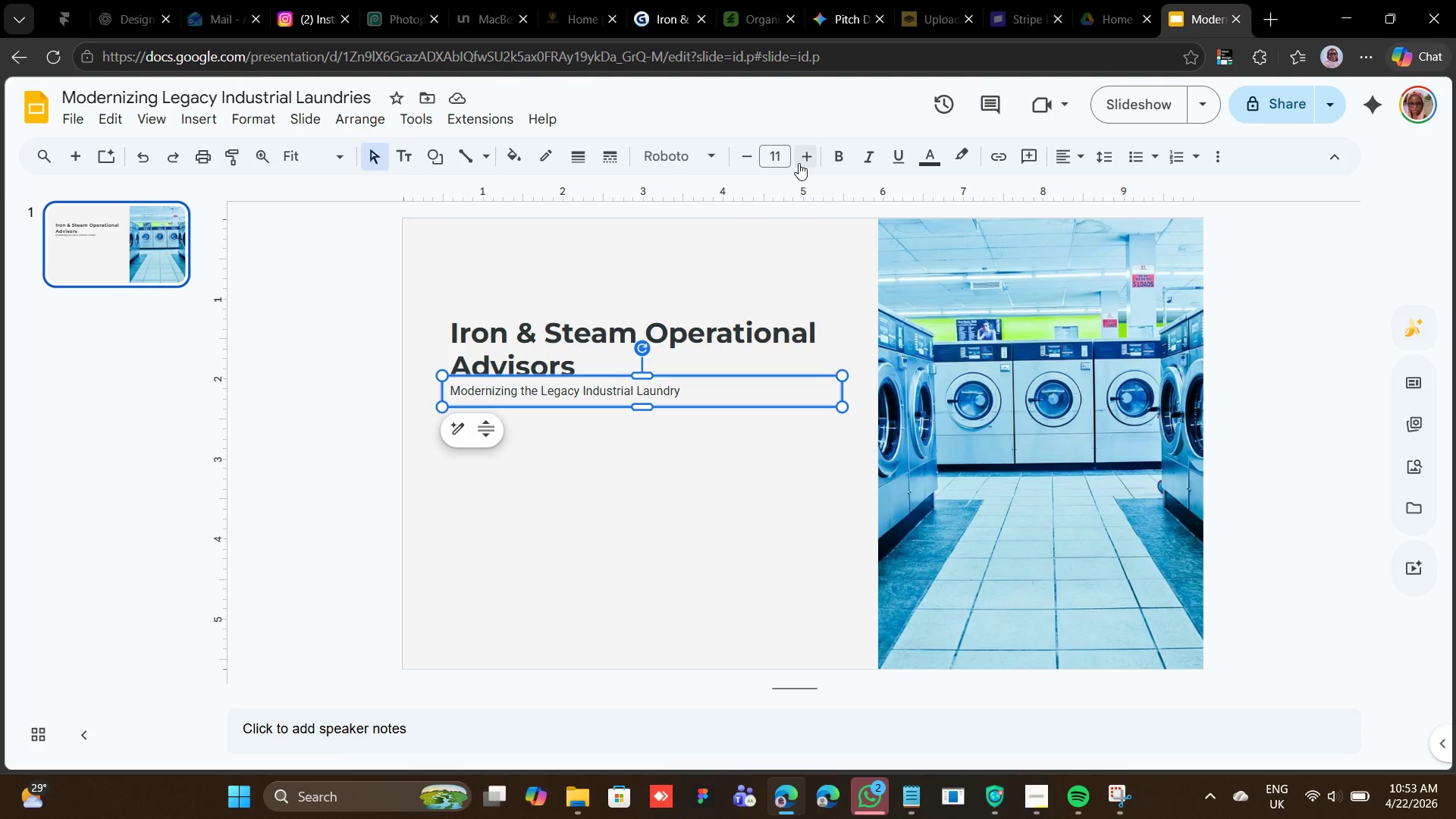 
wait(15.55)
 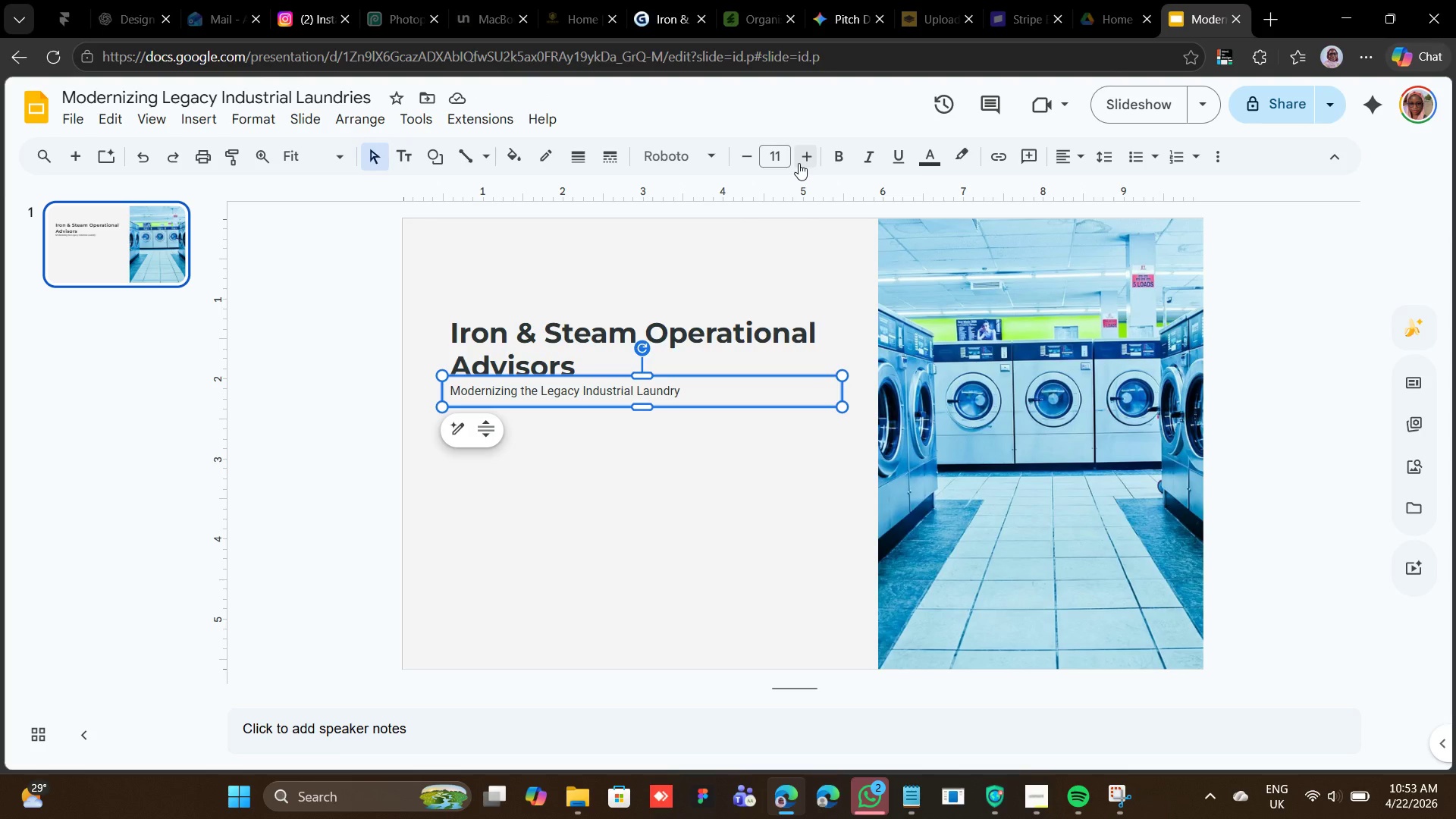 
key(Control+D)
 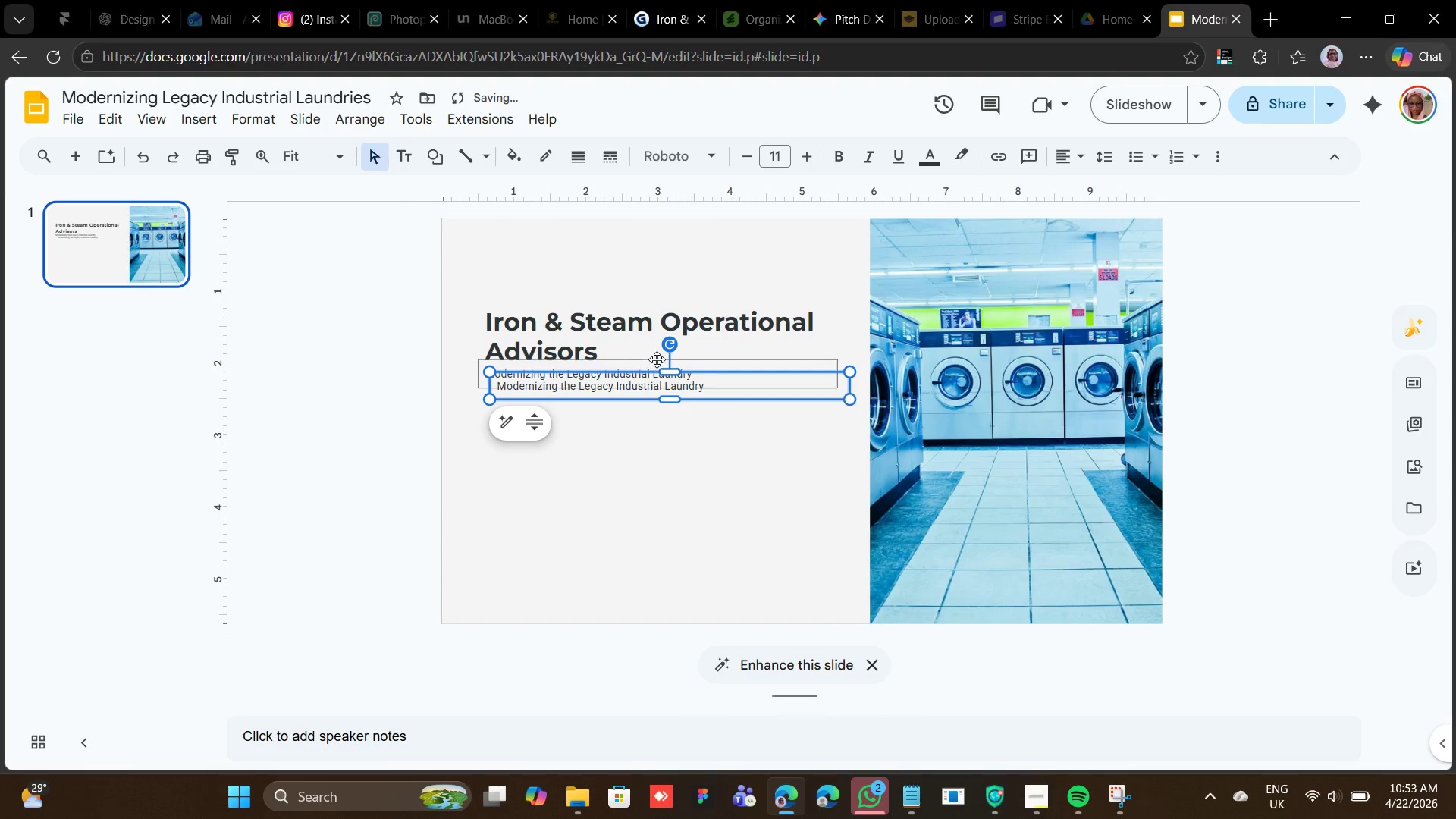 
left_click_drag(start_coordinate=[646, 372], to_coordinate=[633, 396])
 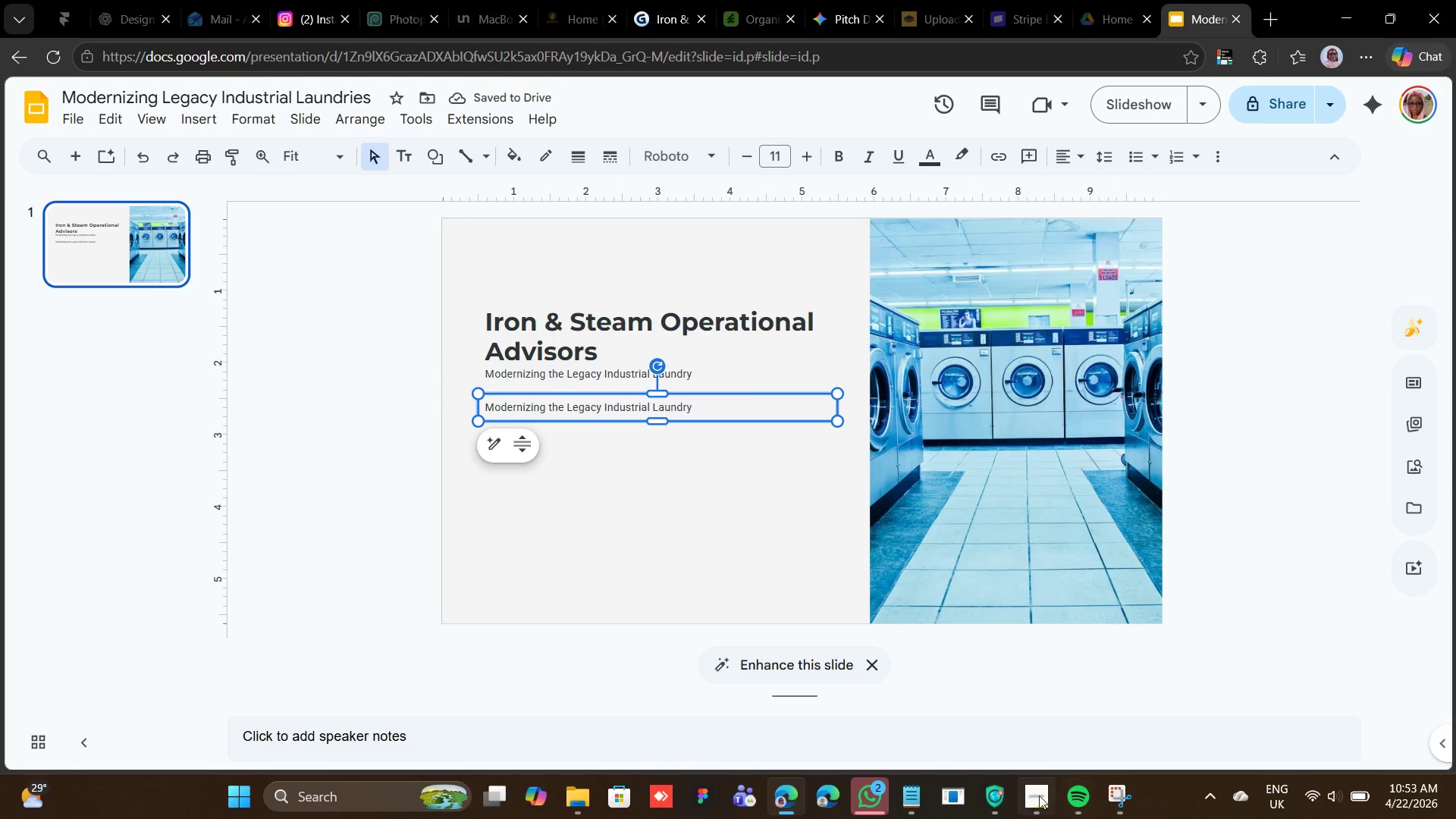 
wait(5.97)
 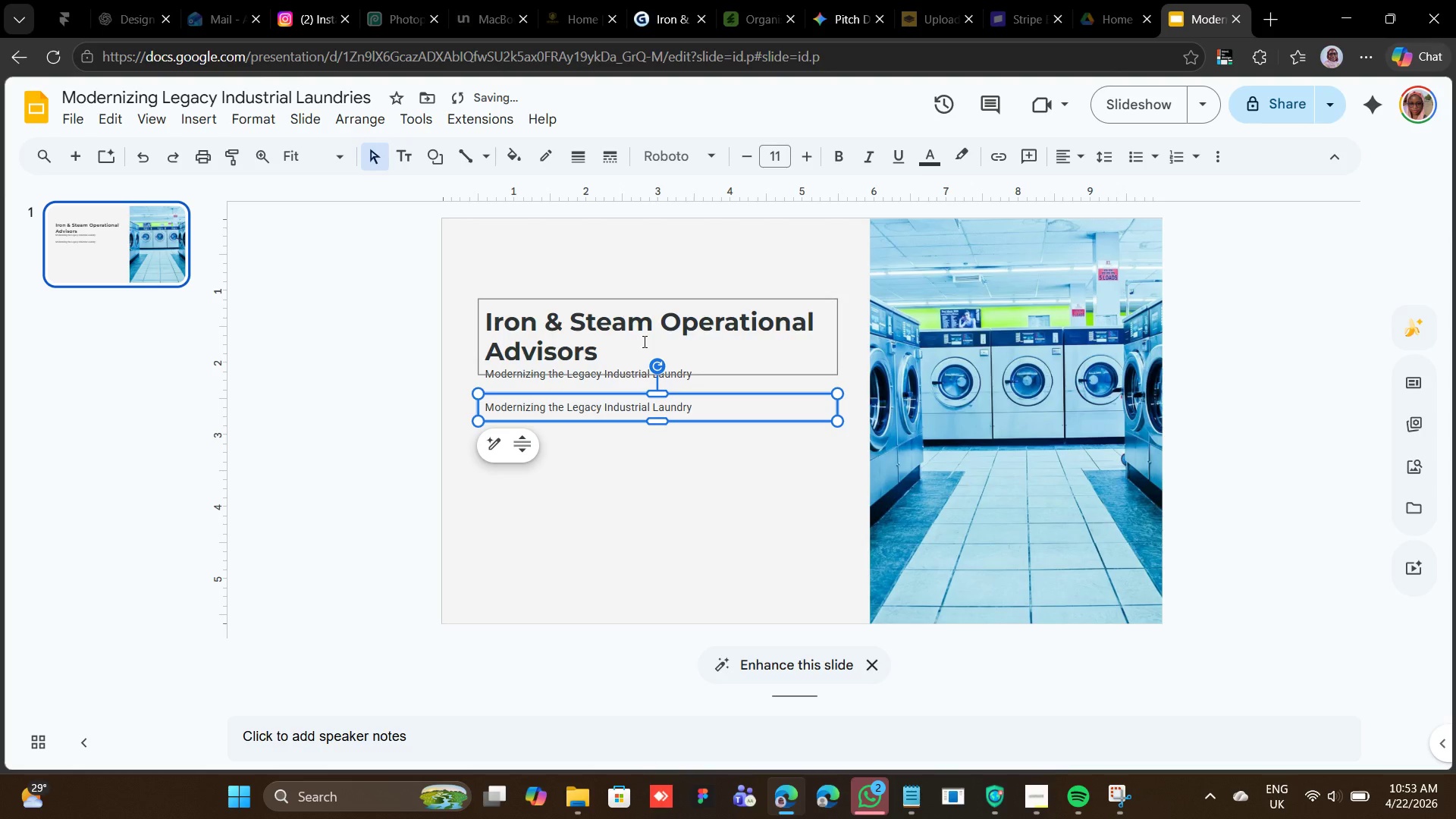 
left_click([923, 804])
 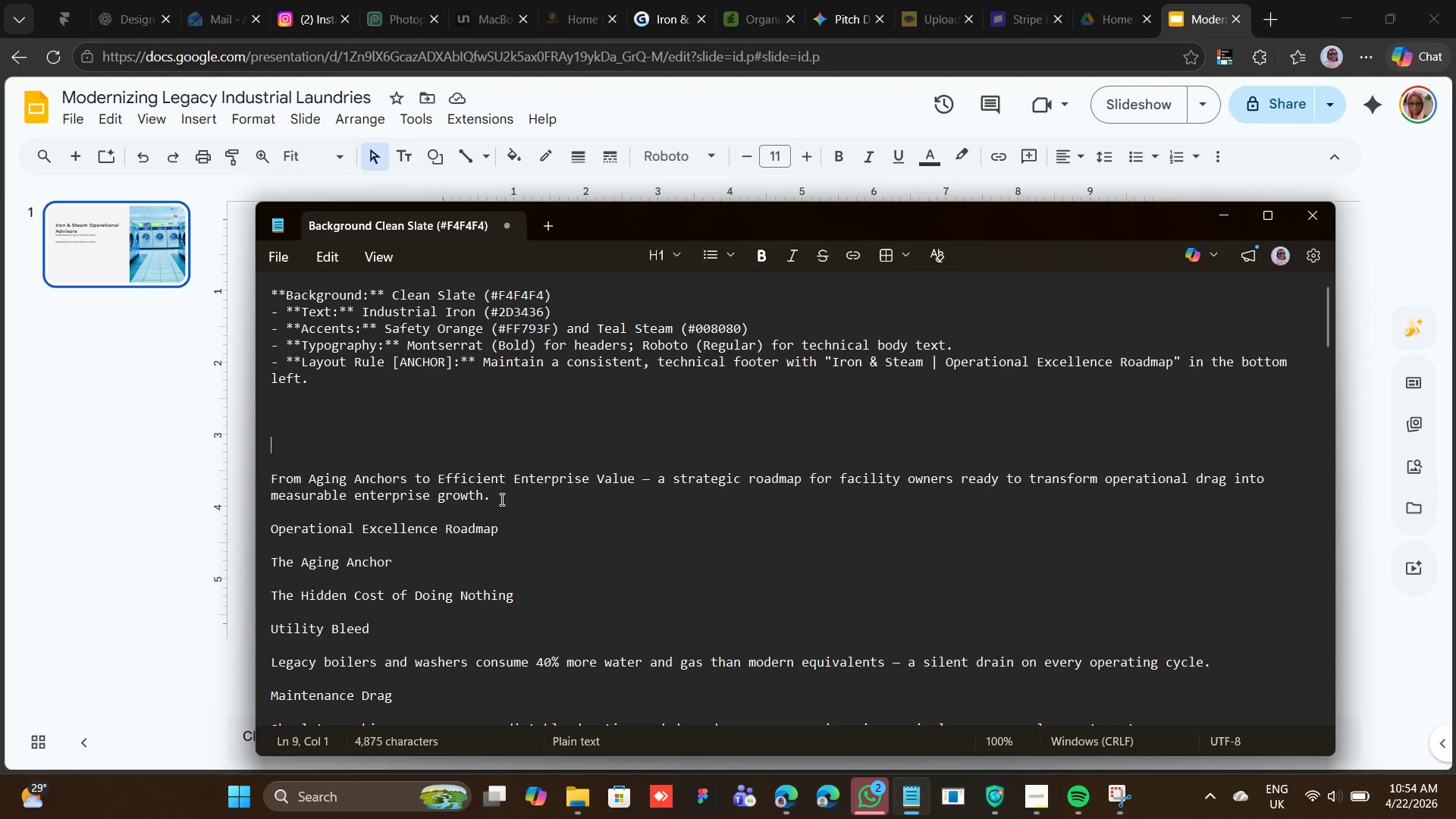 
left_click_drag(start_coordinate=[494, 498], to_coordinate=[271, 473])
 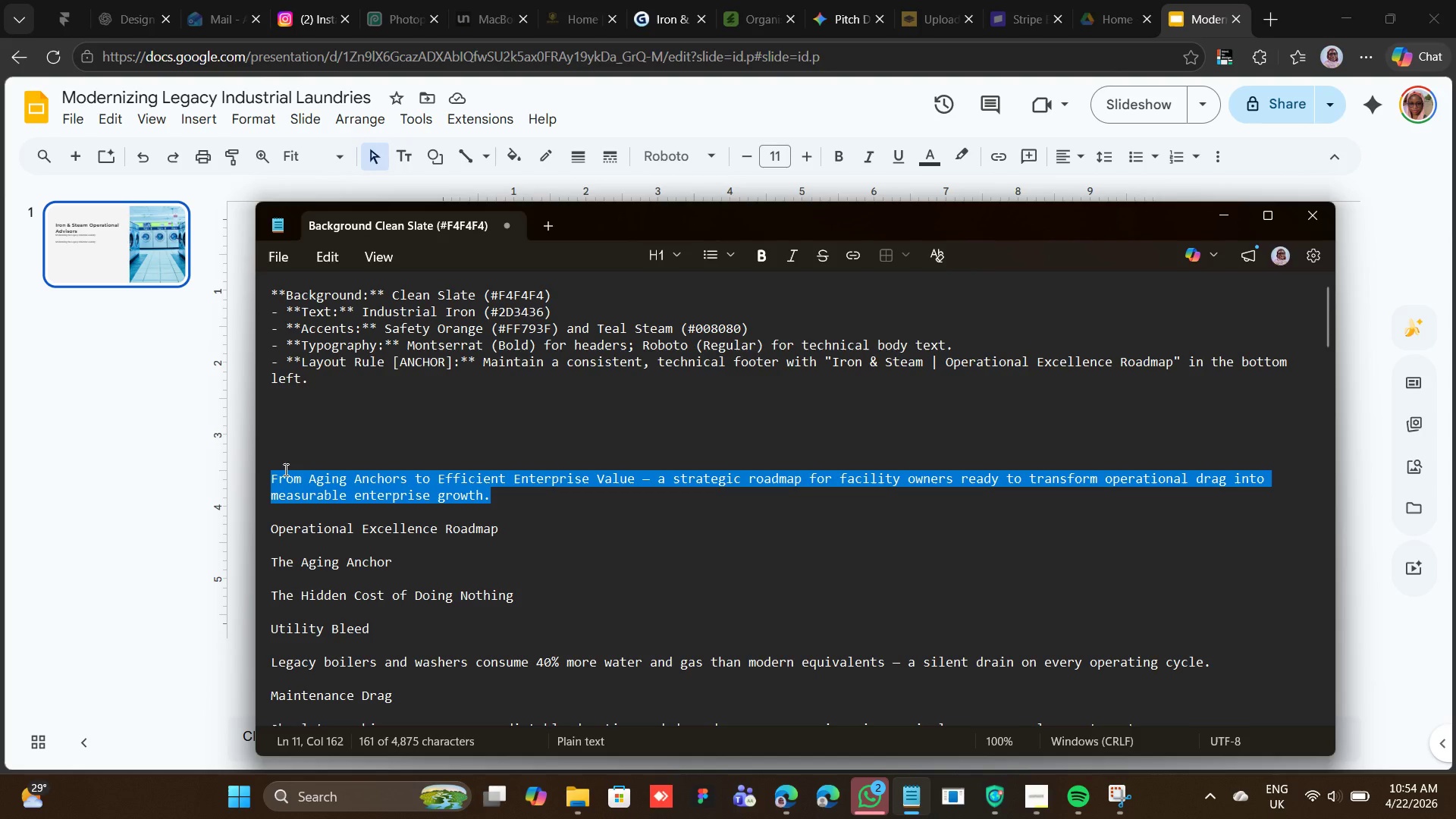 
right_click([284, 469])
 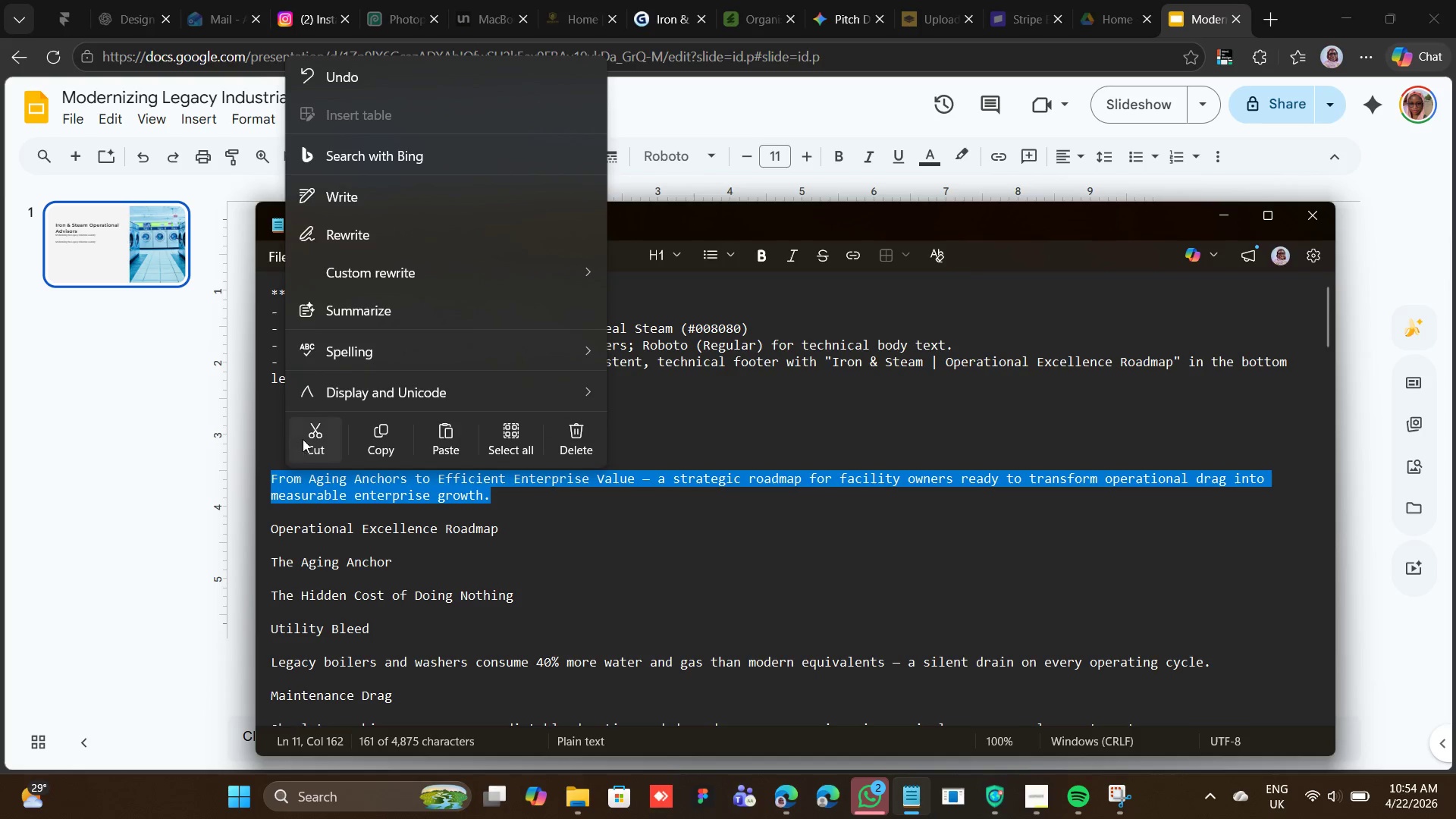 
left_click([318, 431])
 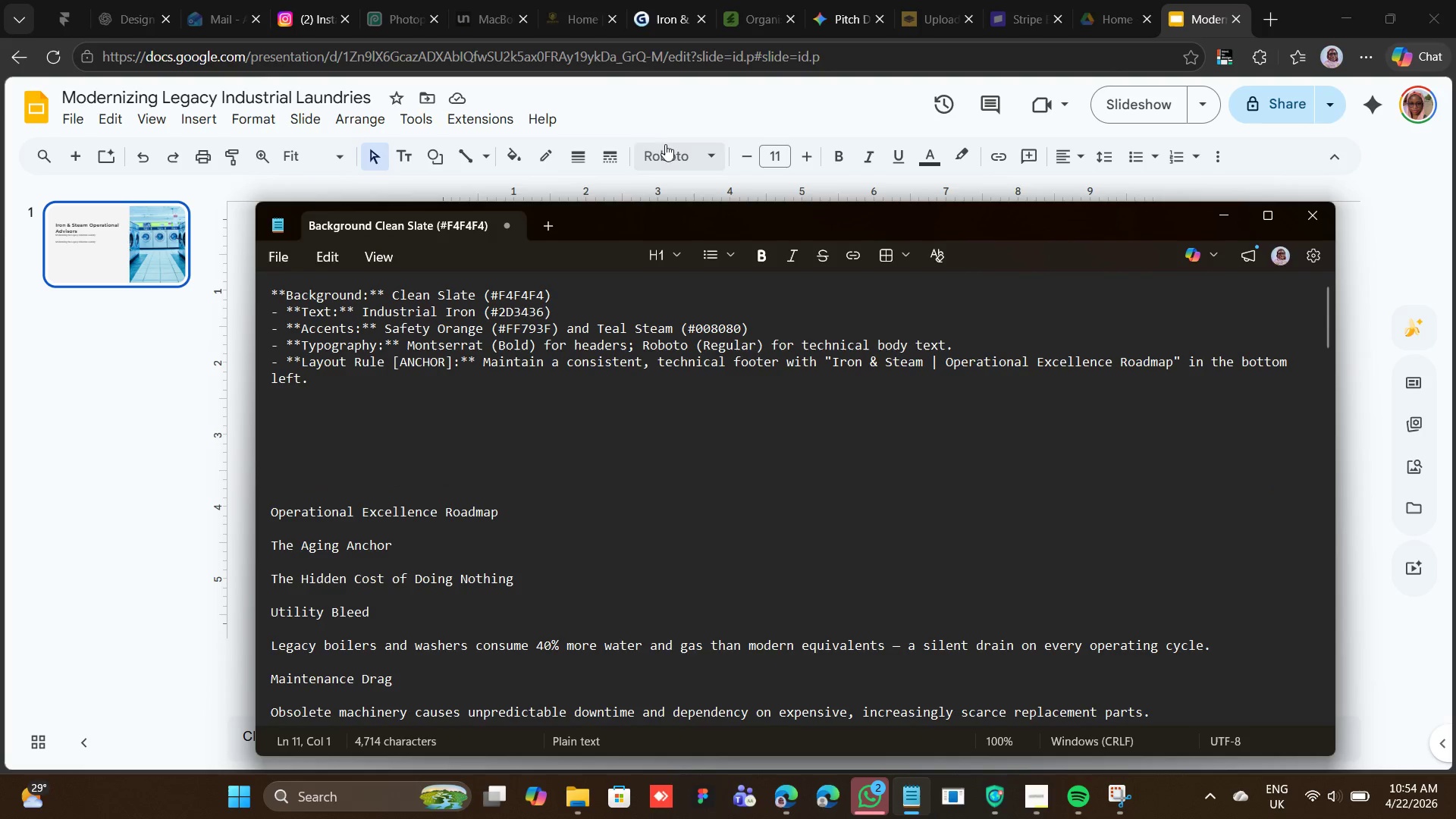 
left_click([727, 113])
 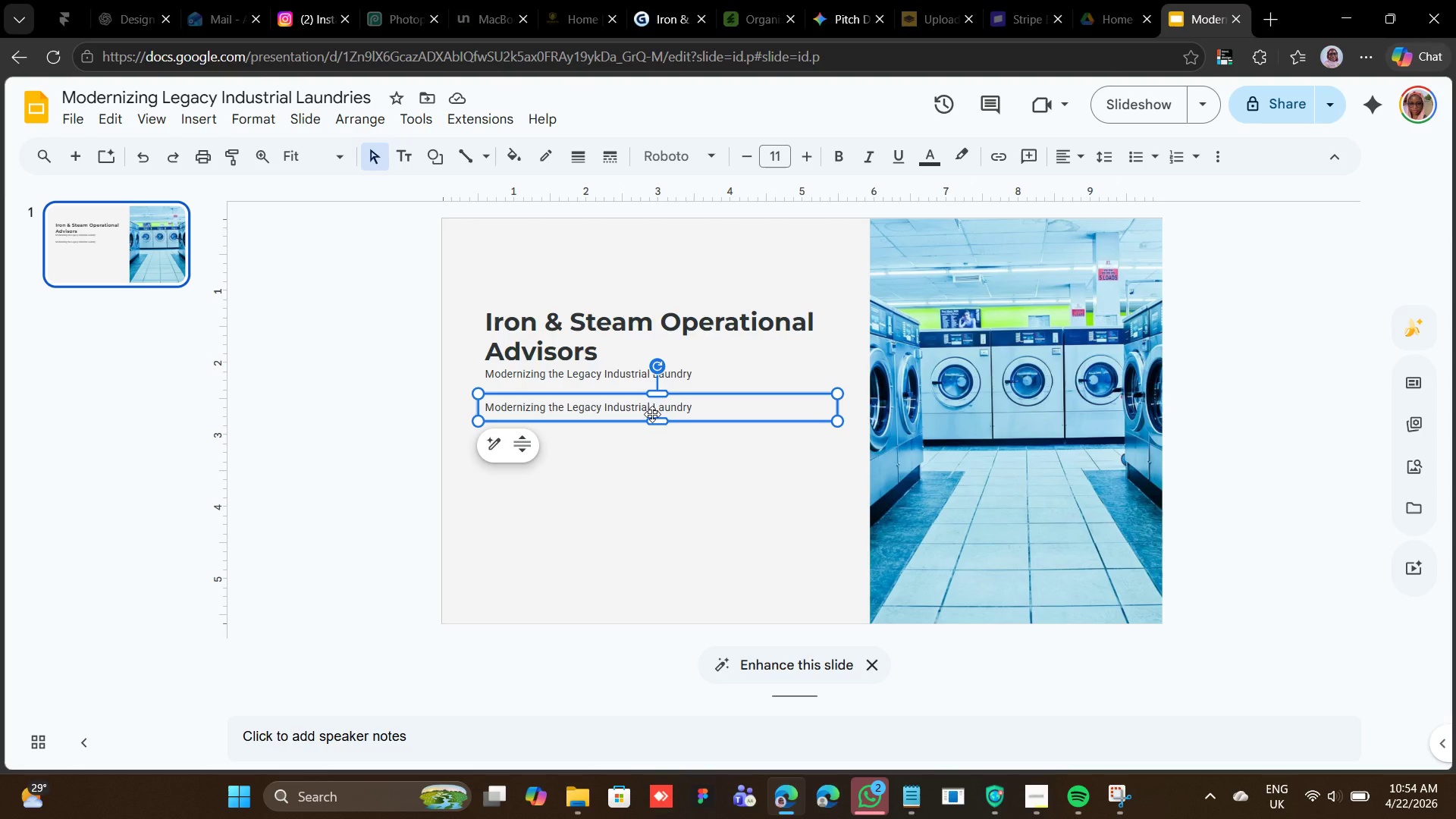 
double_click([651, 412])
 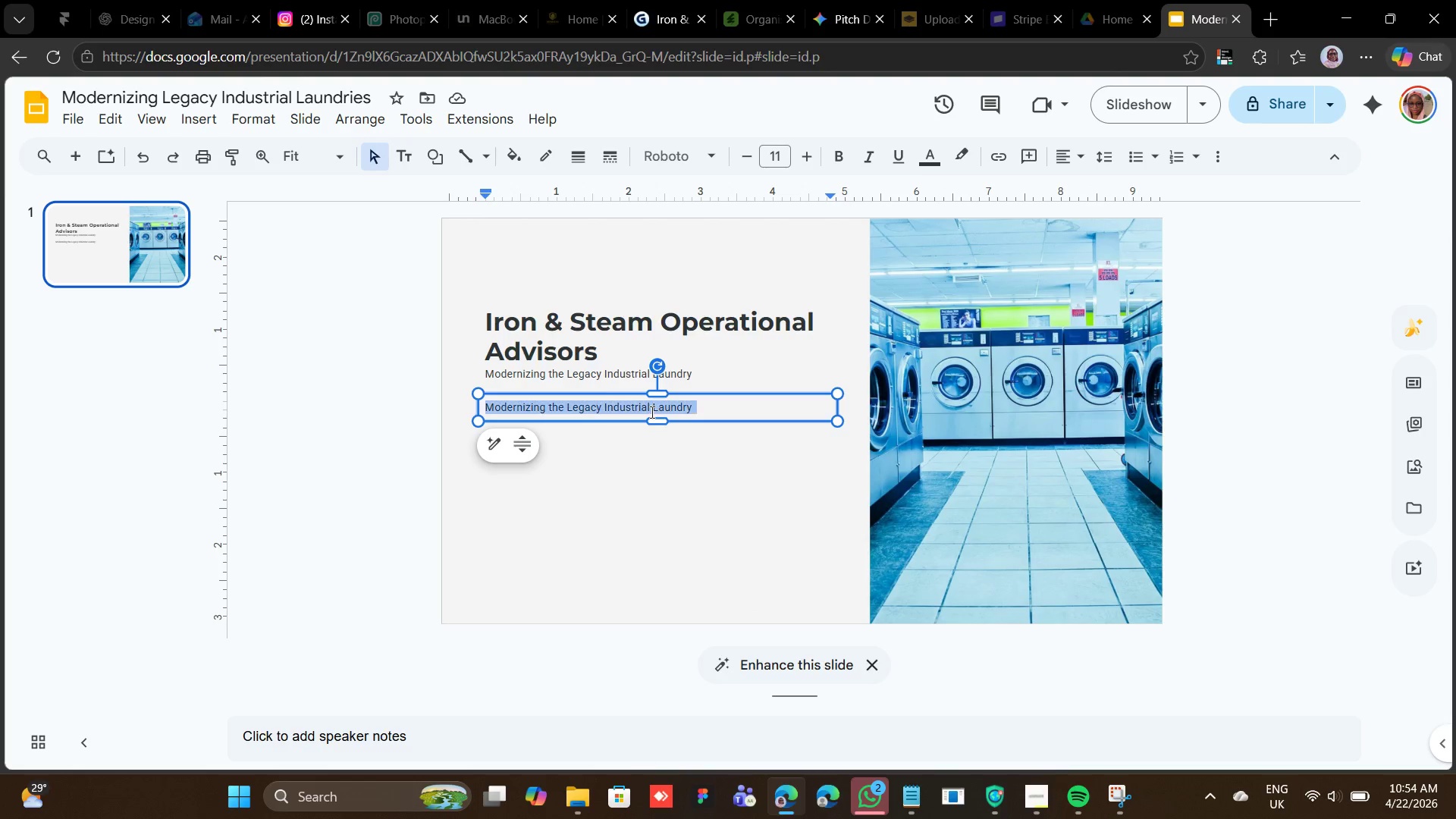 
triple_click([651, 412])
 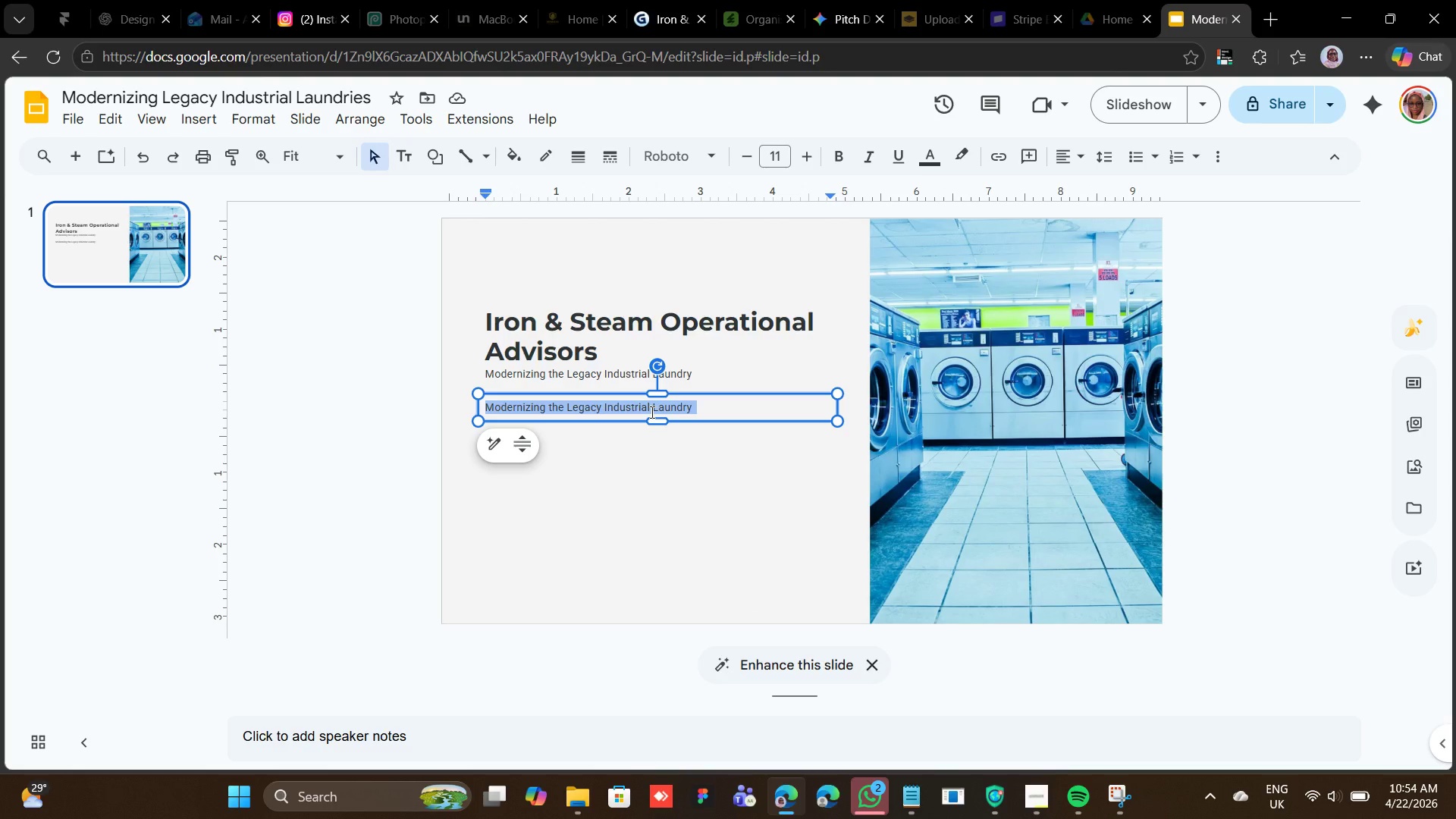 
right_click([651, 412])
 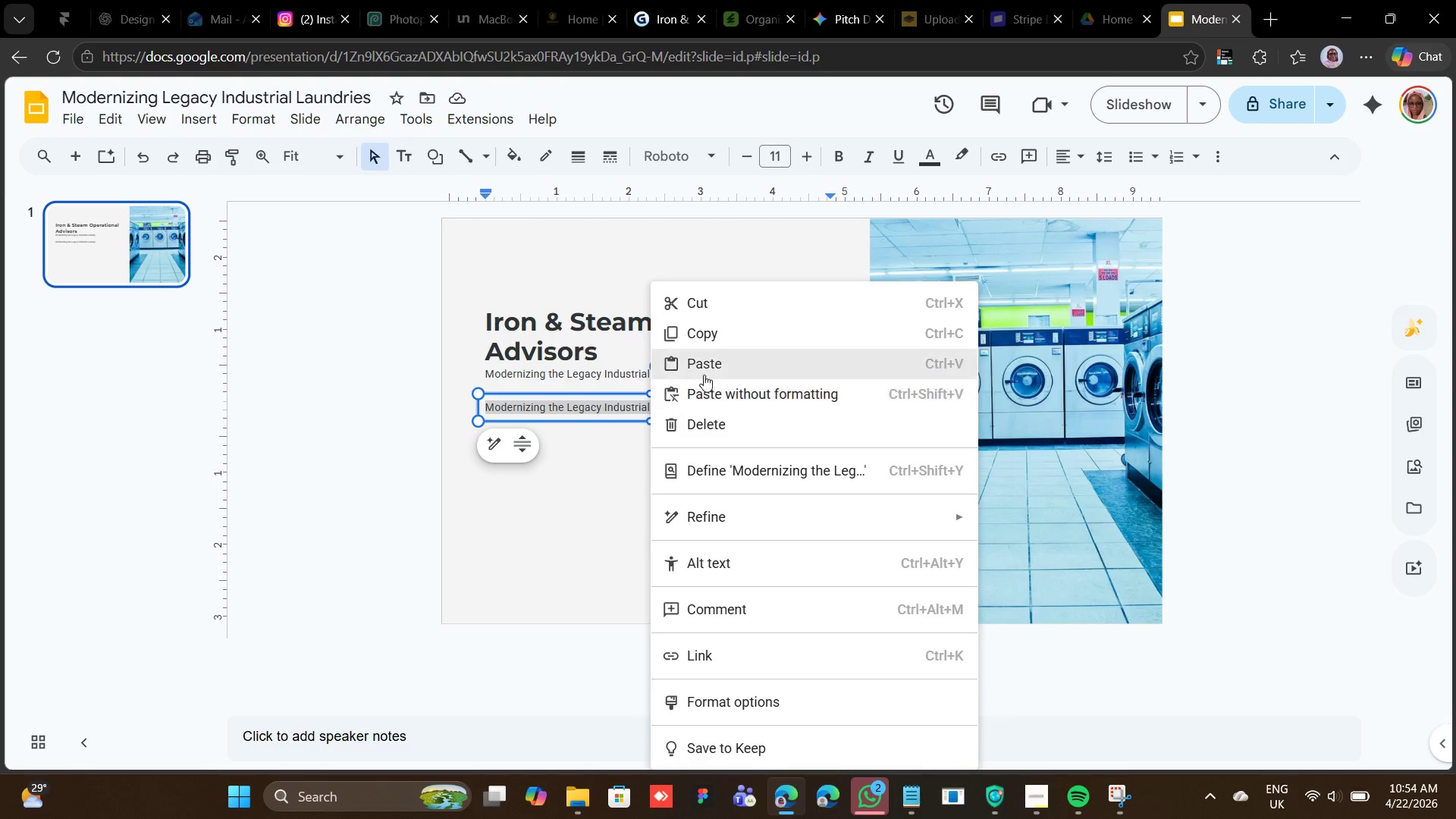 
left_click([706, 373])
 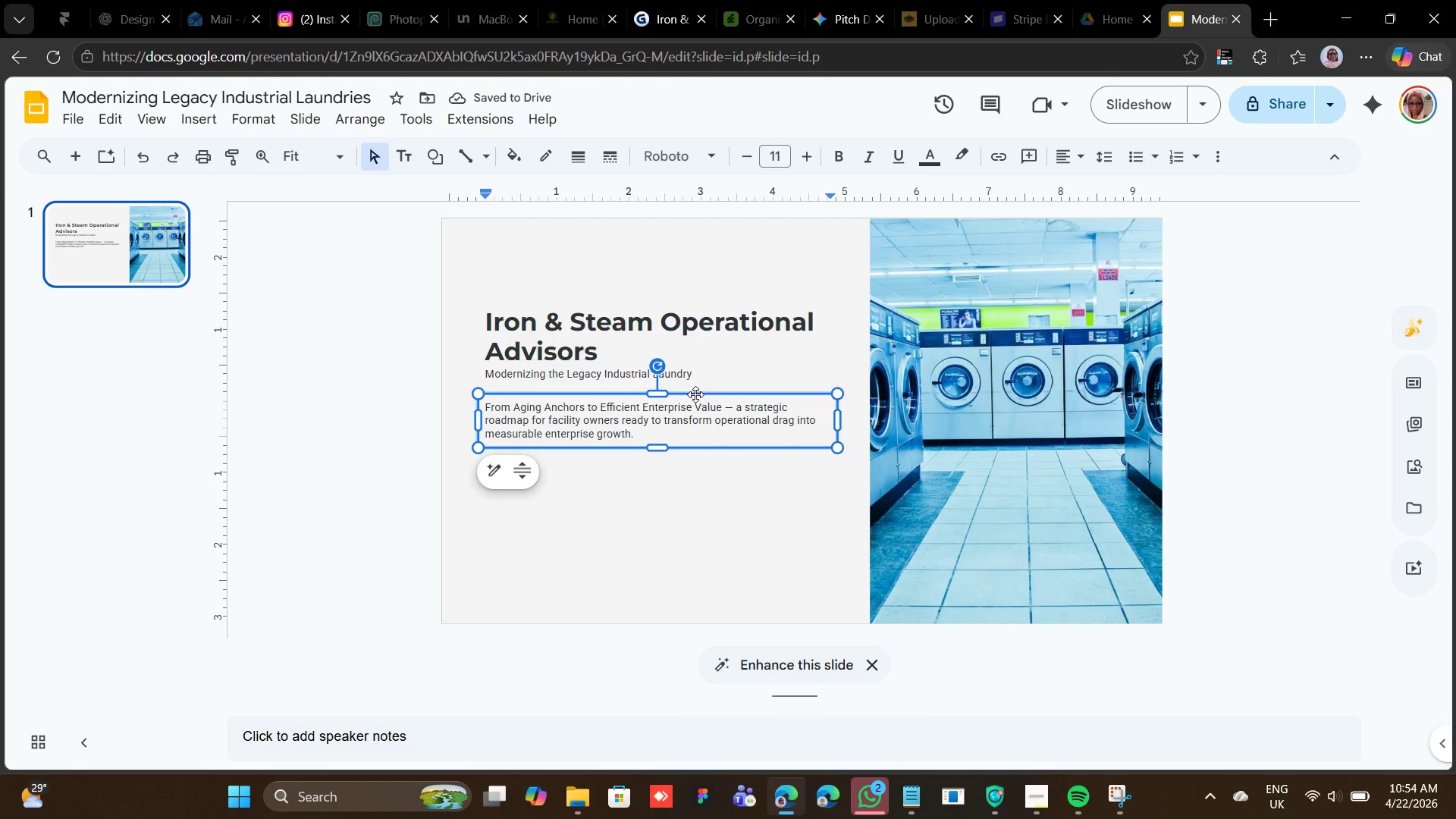 
wait(6.58)
 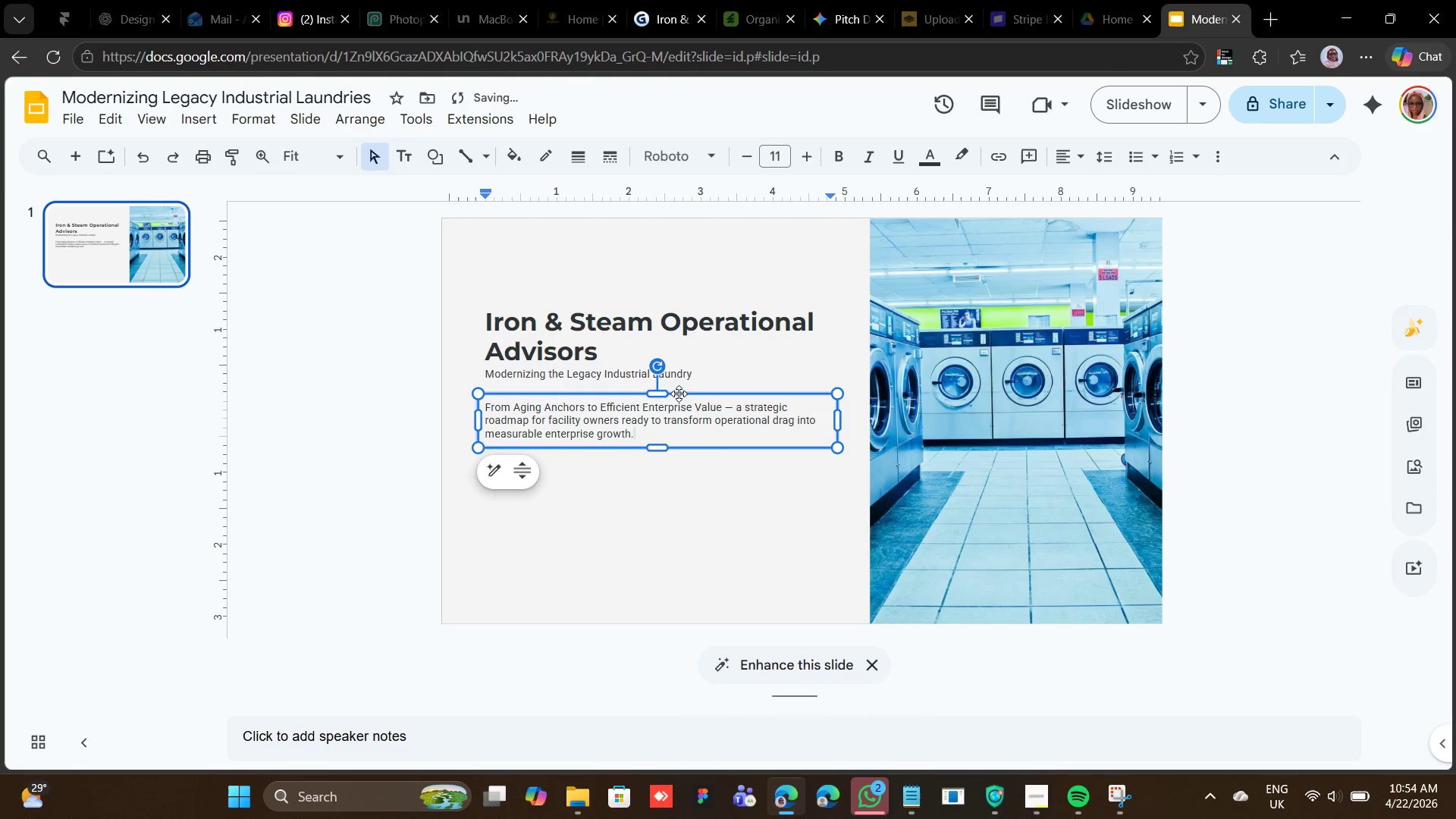 
left_click_drag(start_coordinate=[720, 408], to_coordinate=[478, 402])
 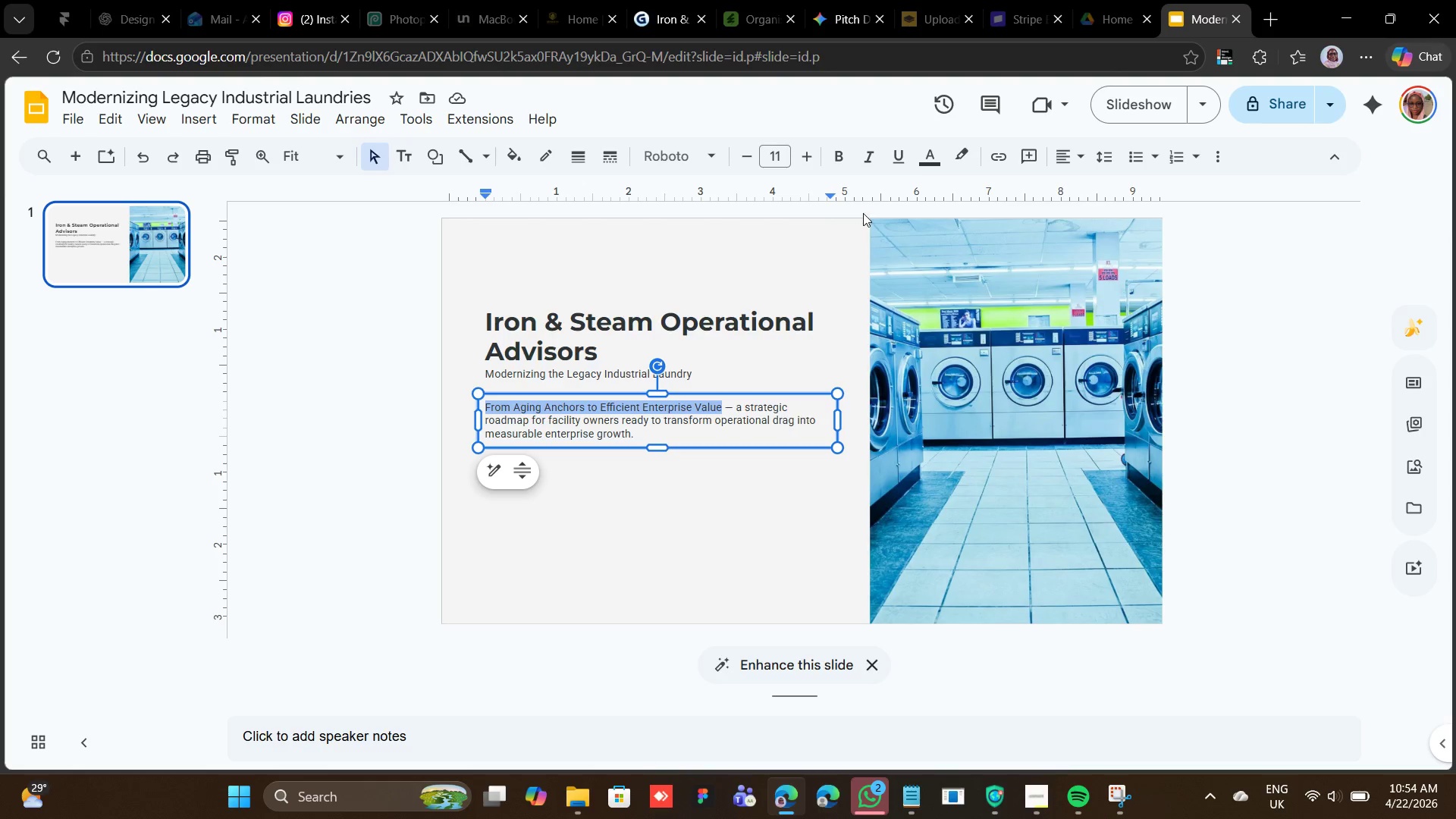 
left_click([841, 159])
 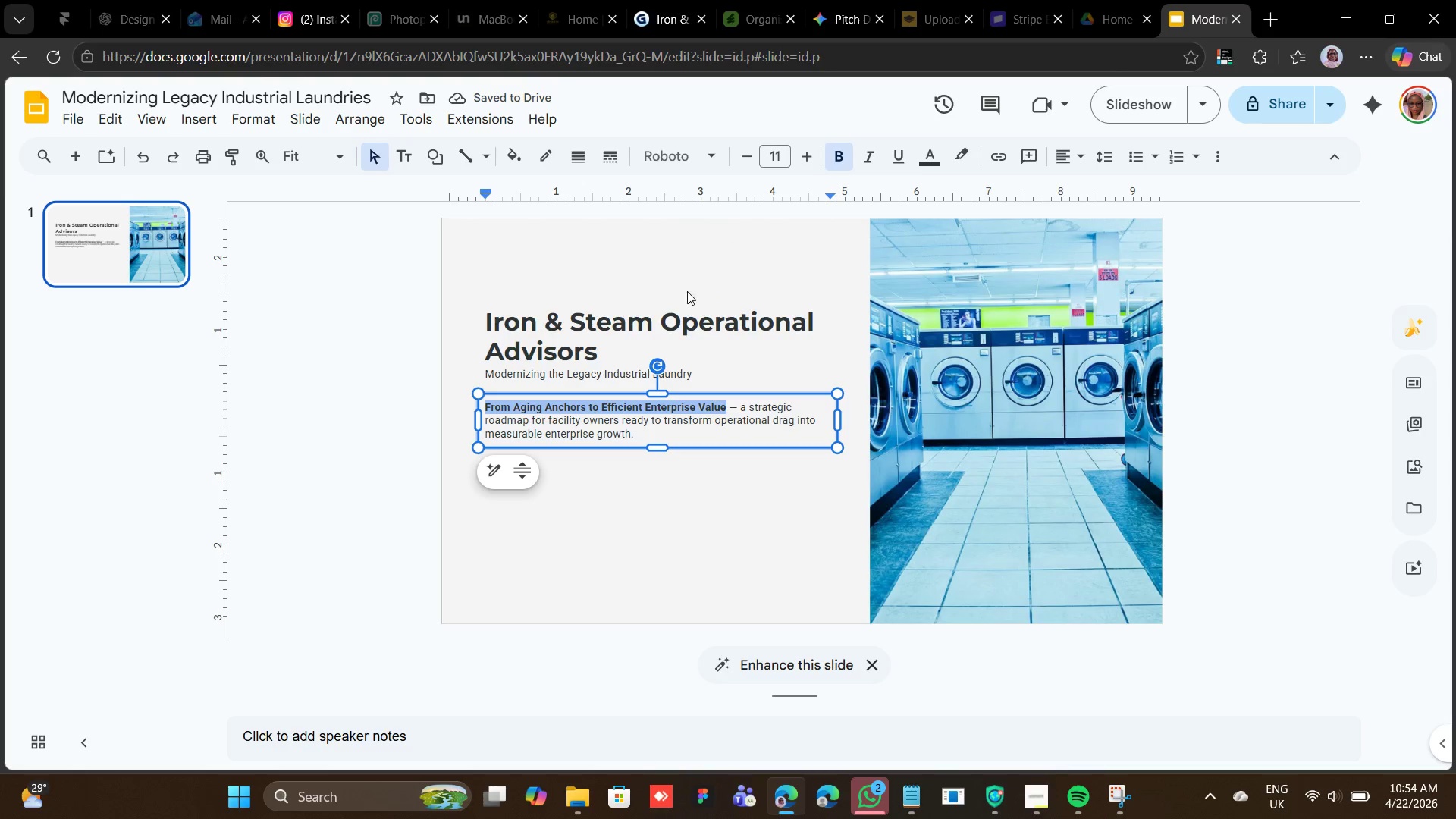 
left_click([717, 171])
 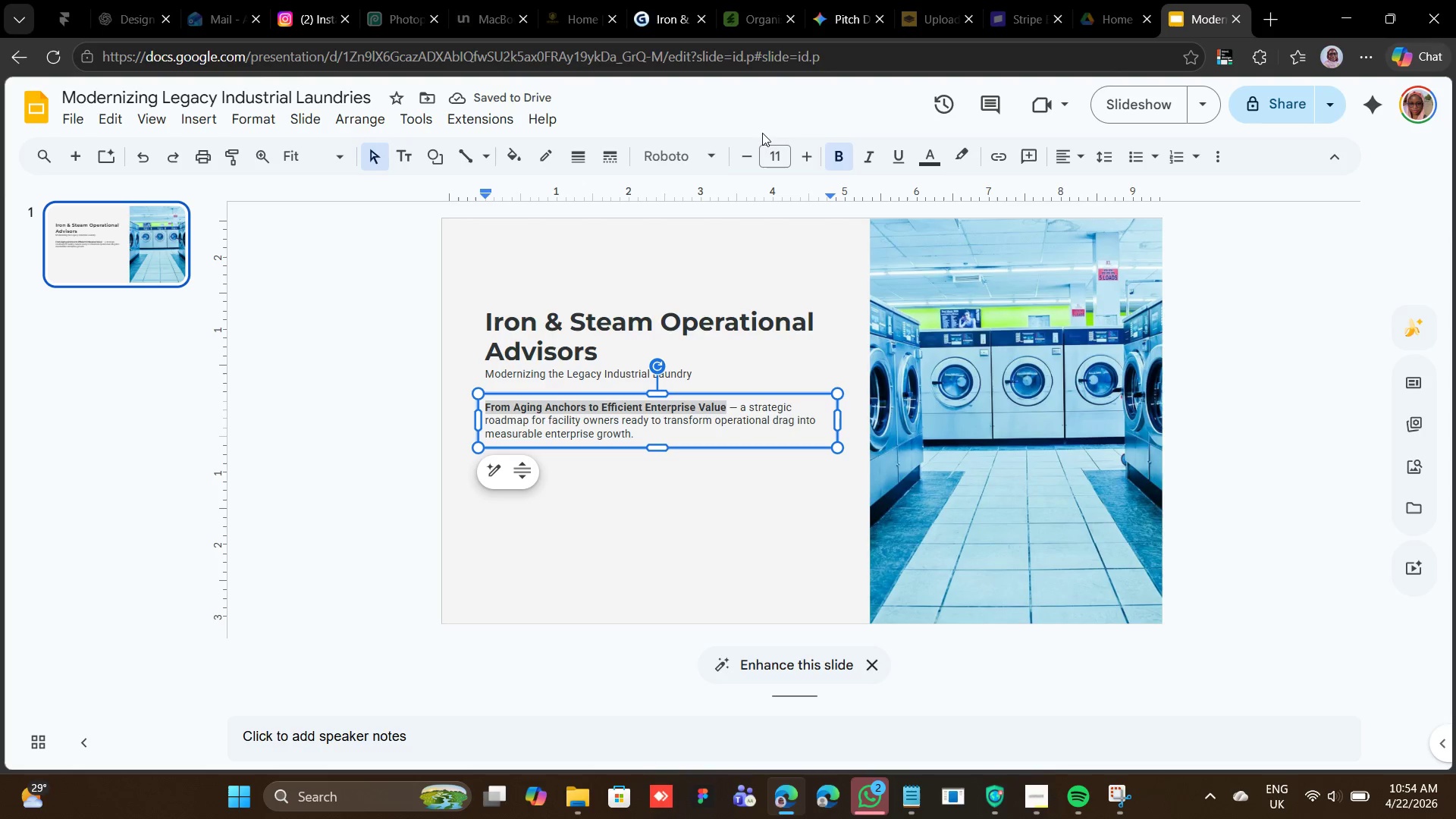 
left_click([701, 155])
 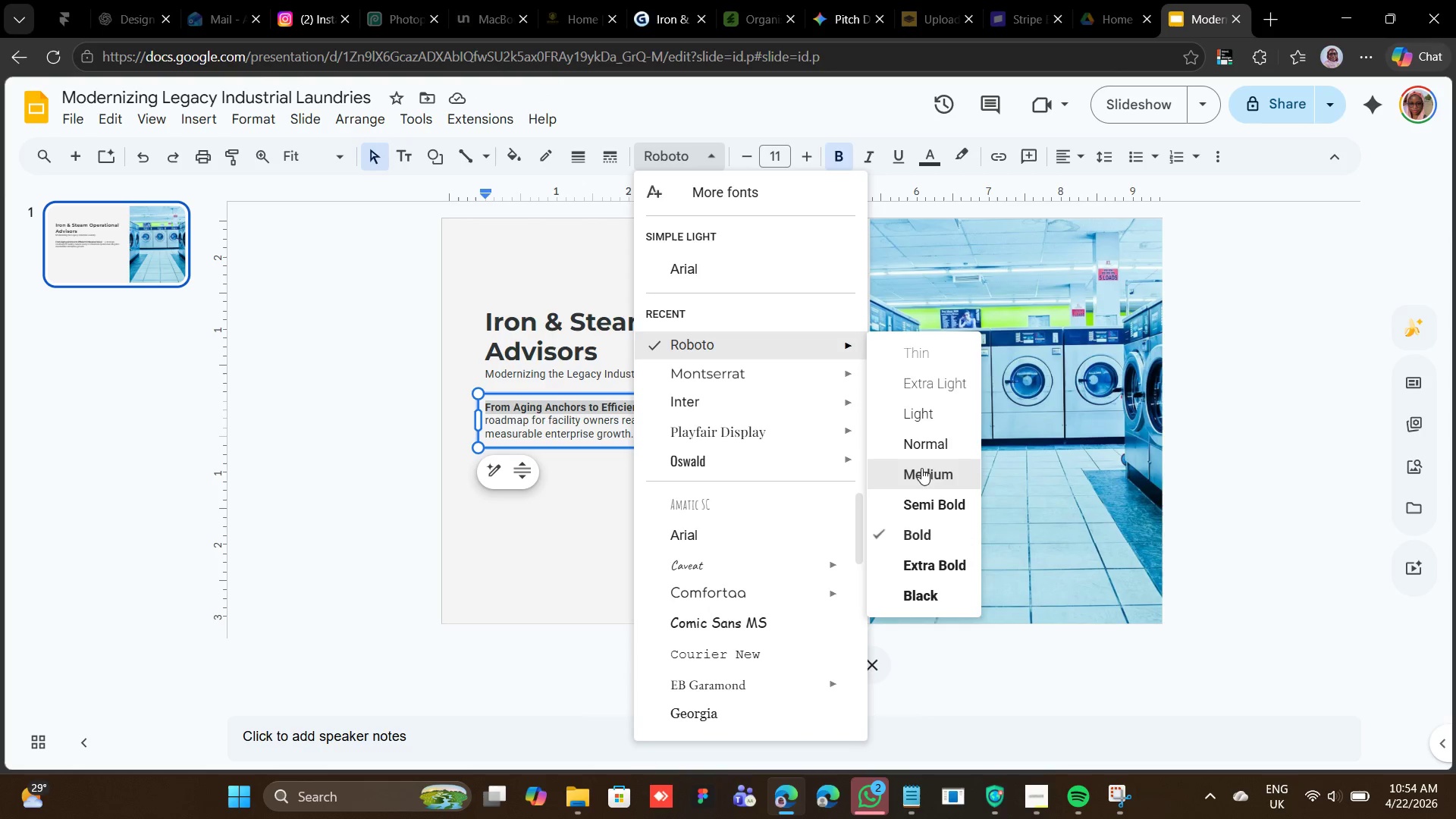 
left_click([928, 474])
 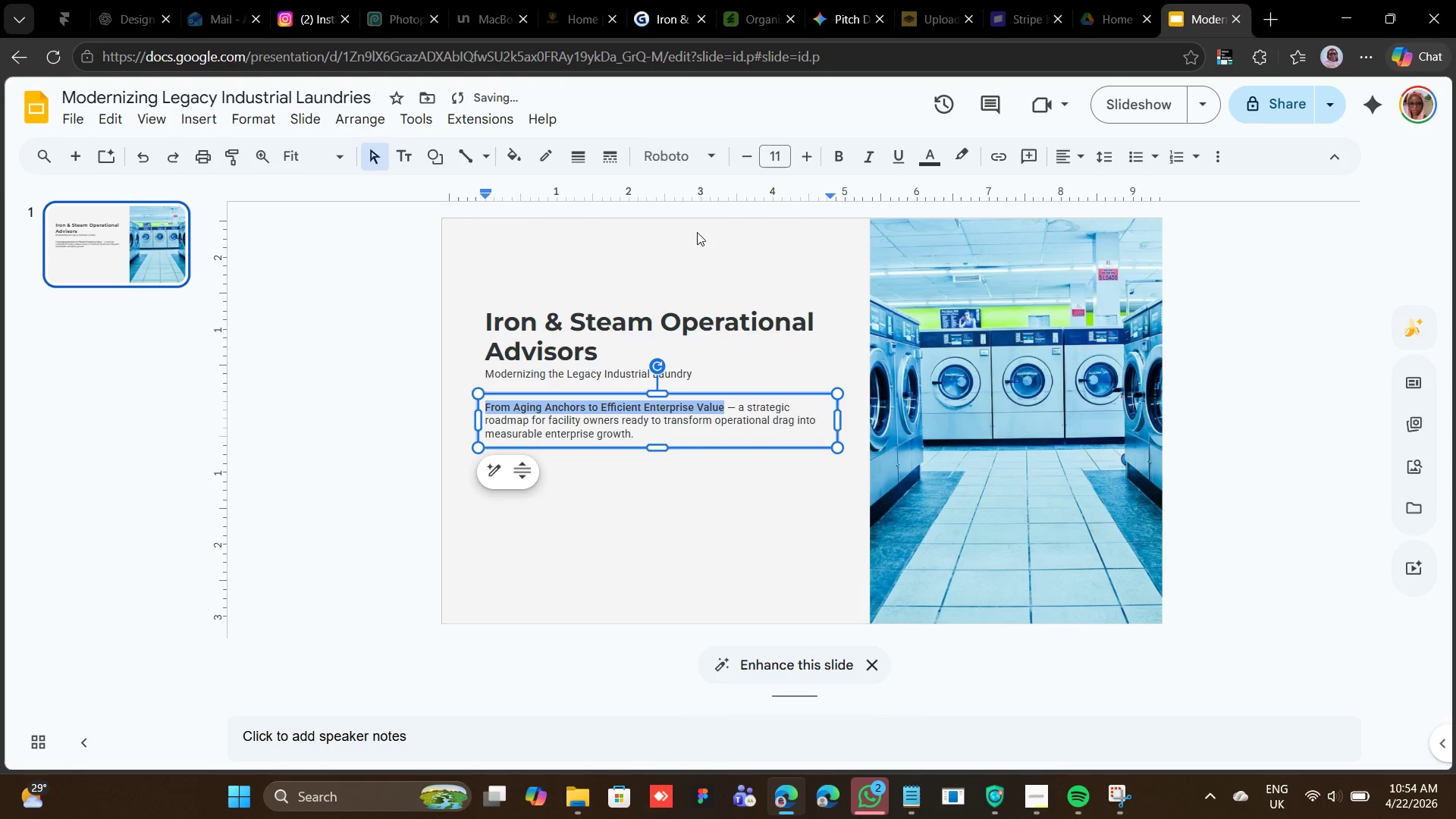 
left_click([637, 466])
 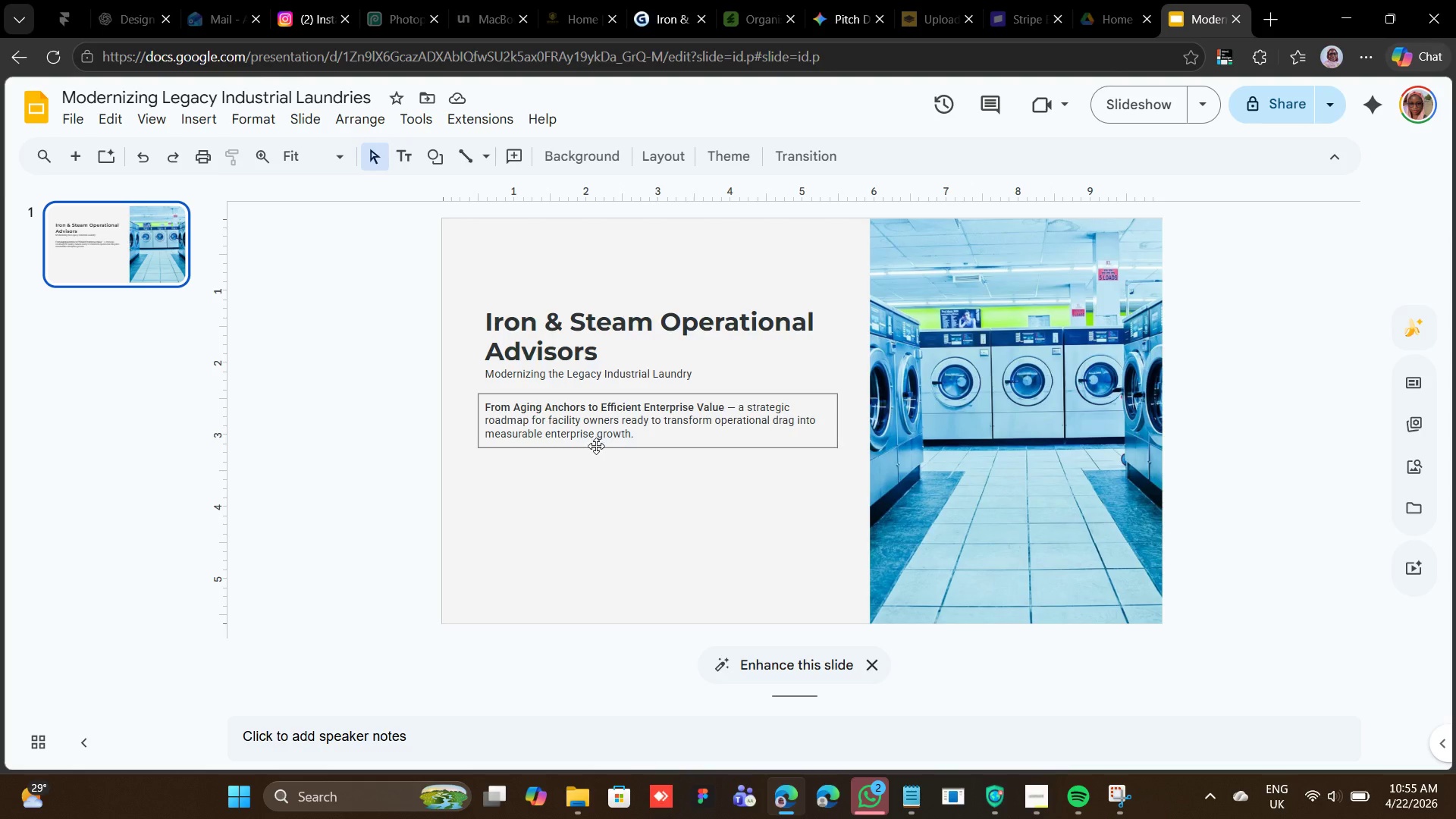 
wait(28.62)
 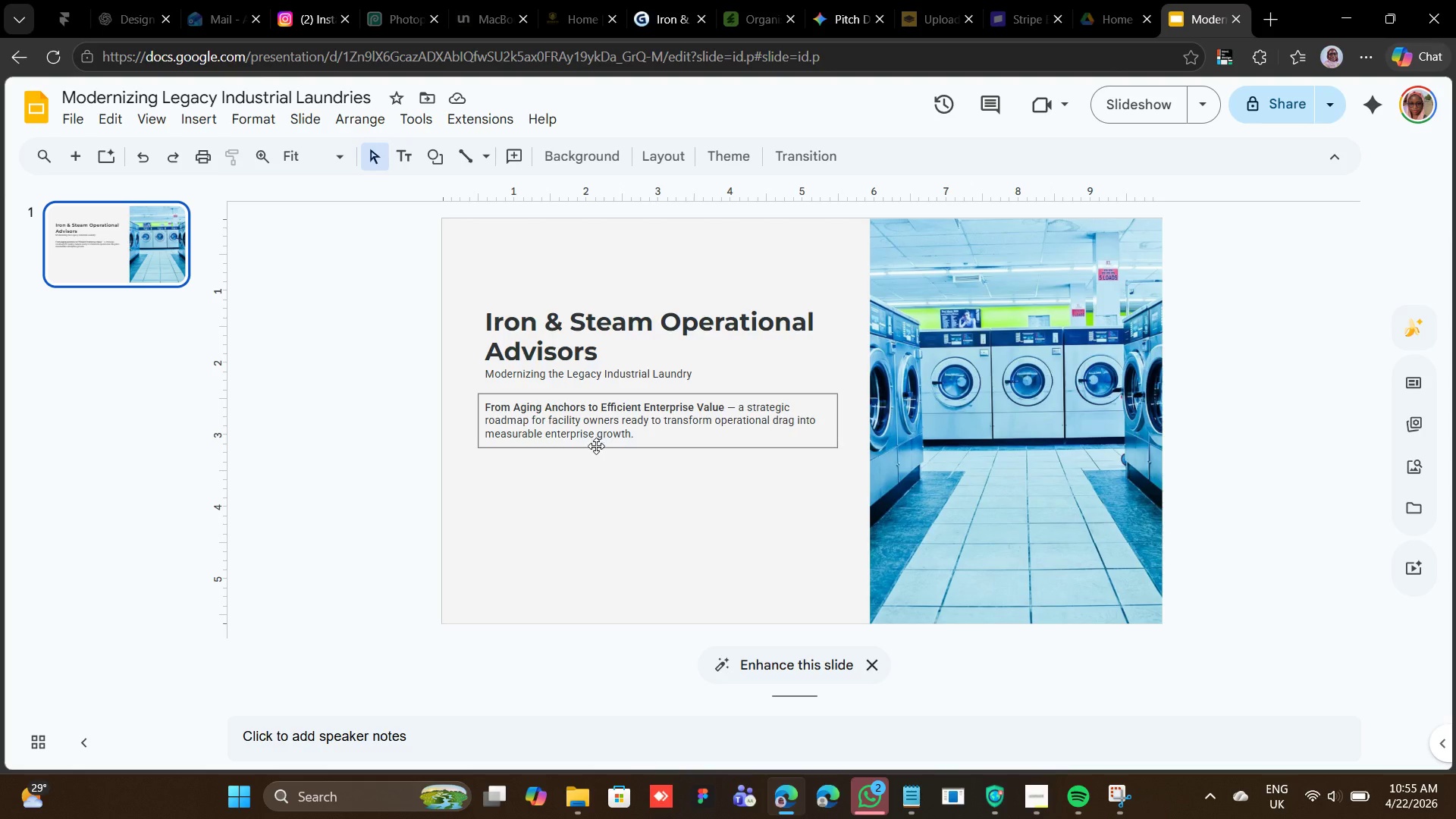 
left_click([612, 445])
 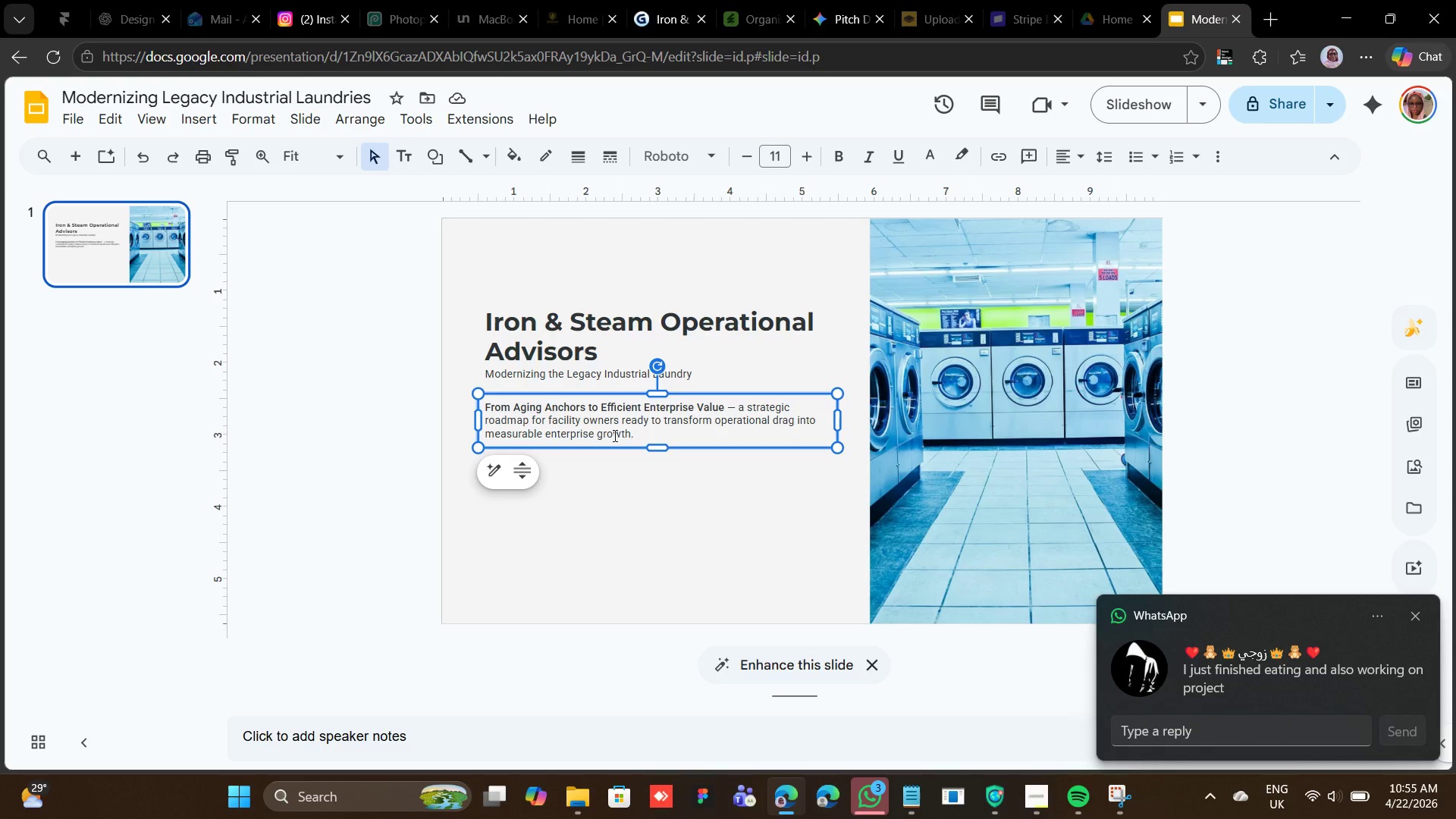 
wait(13.48)
 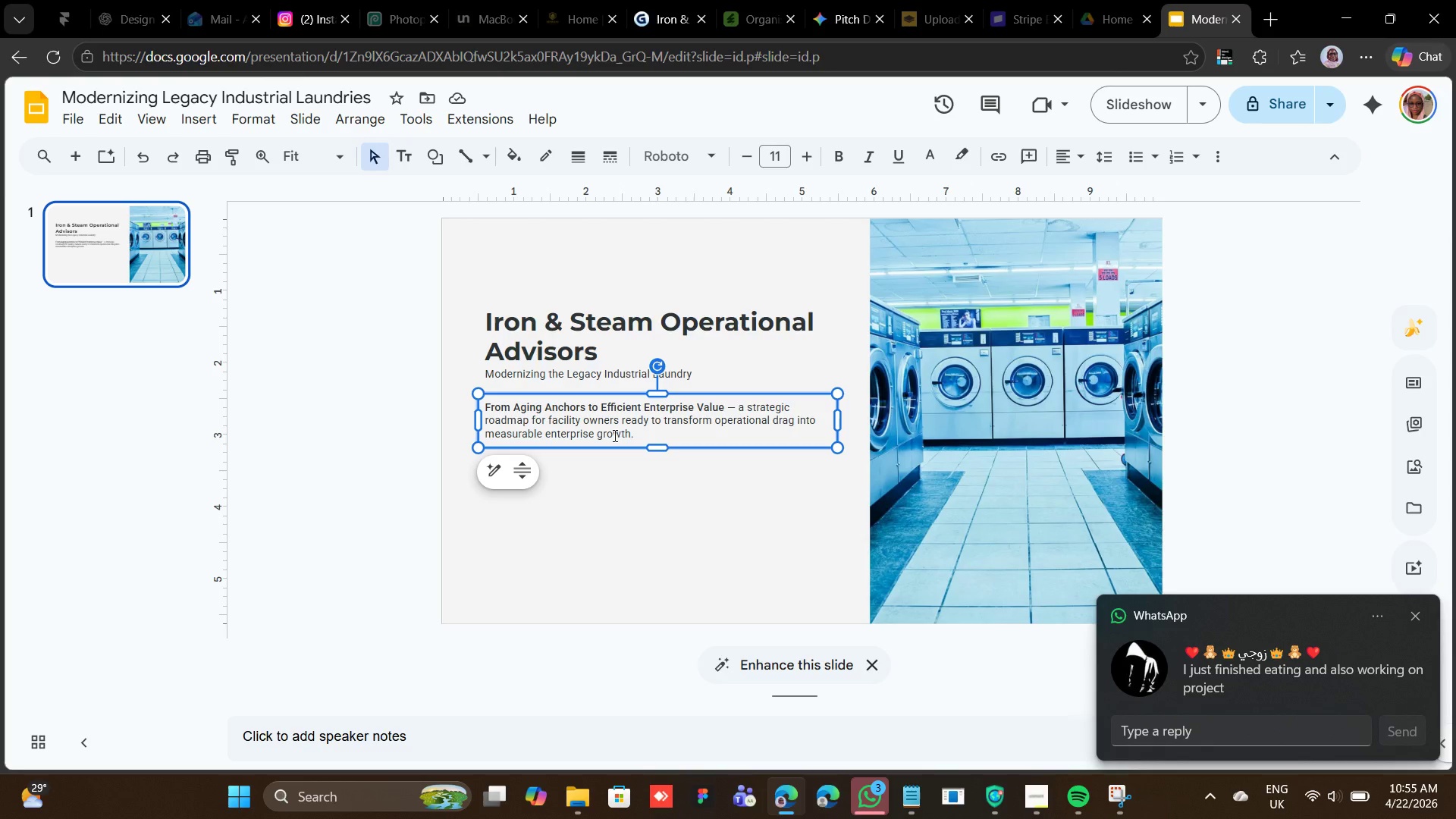 
left_click([1191, 731])
 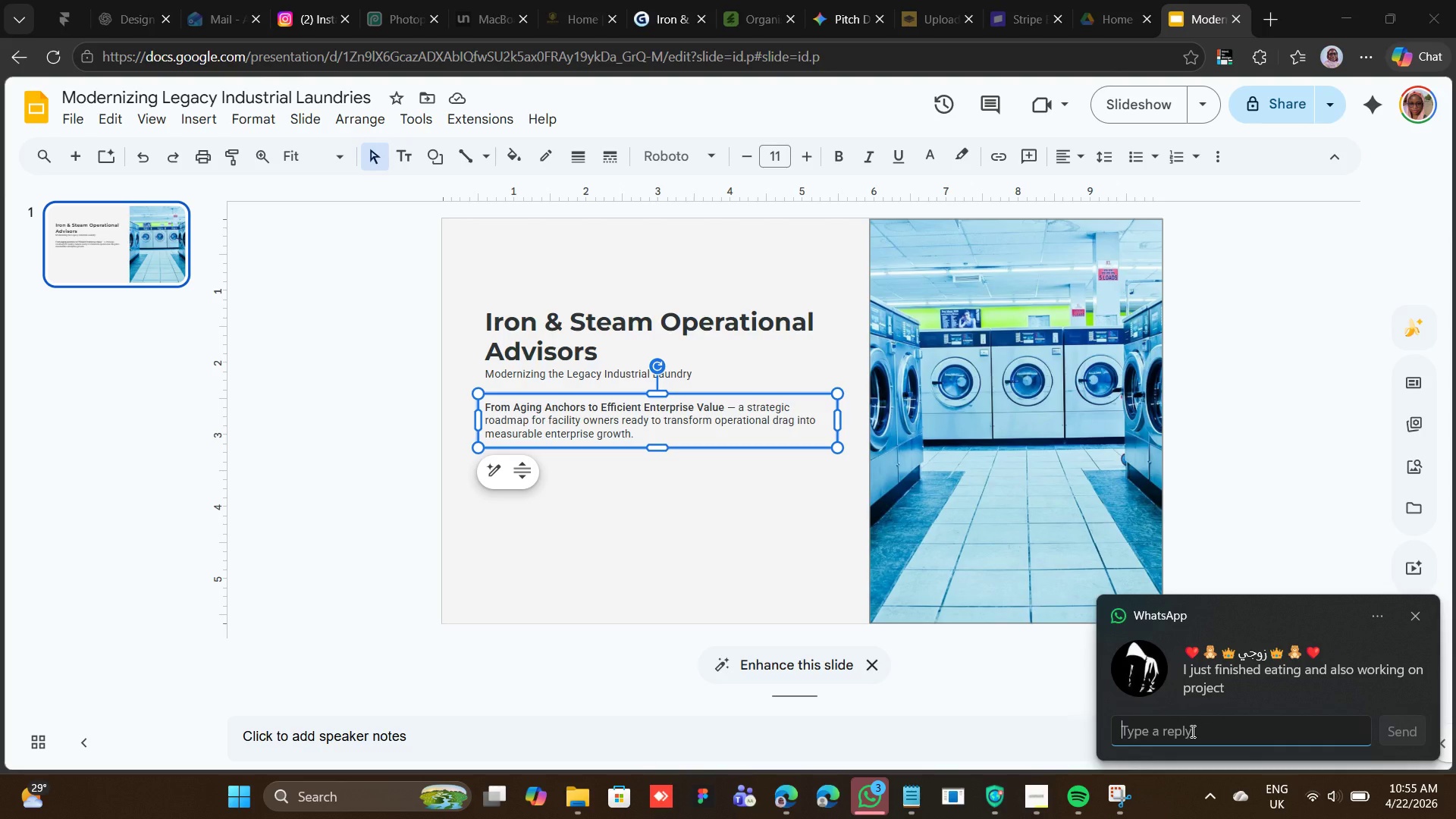 
key(O)
 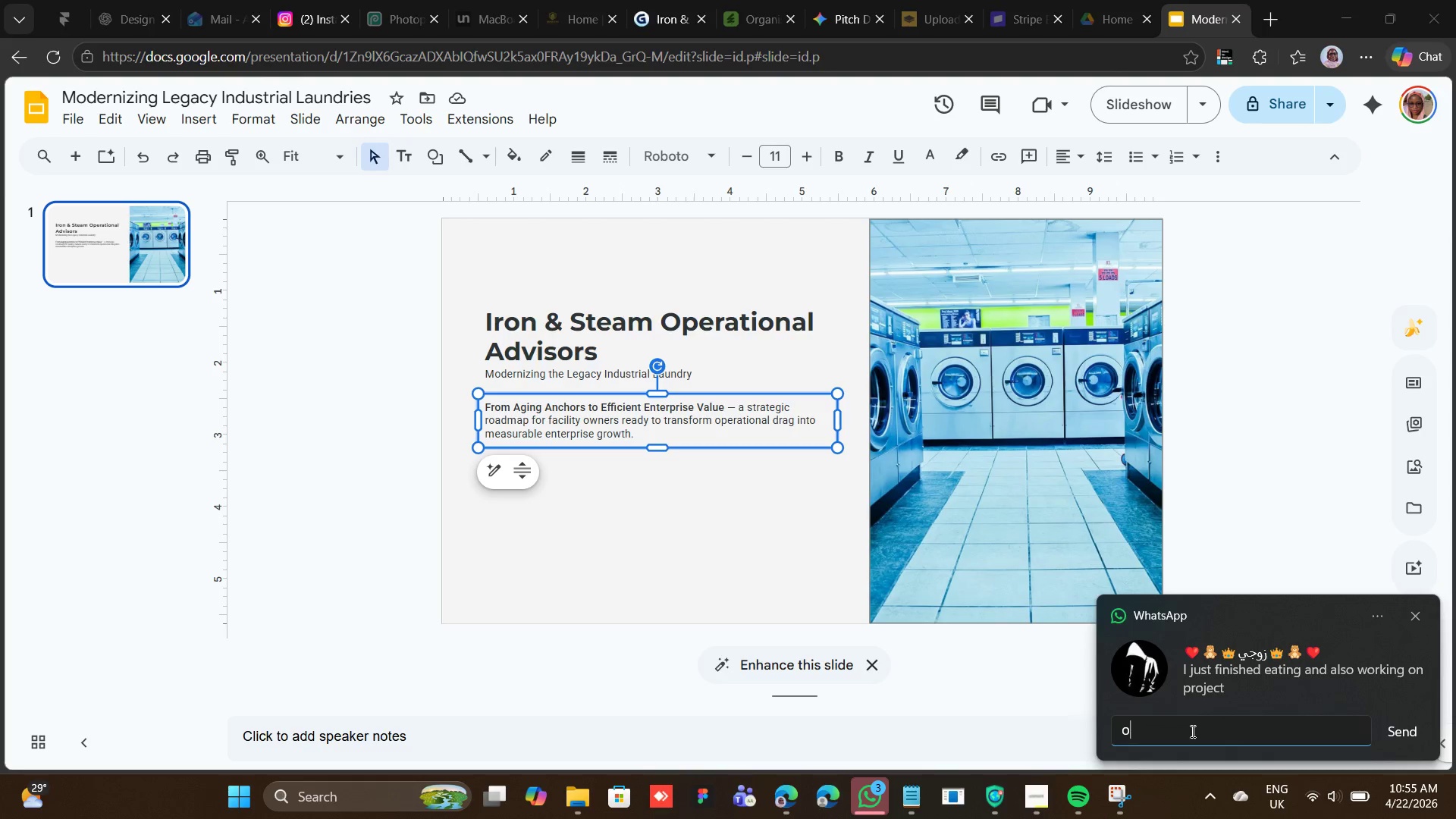 
wait(52.28)
 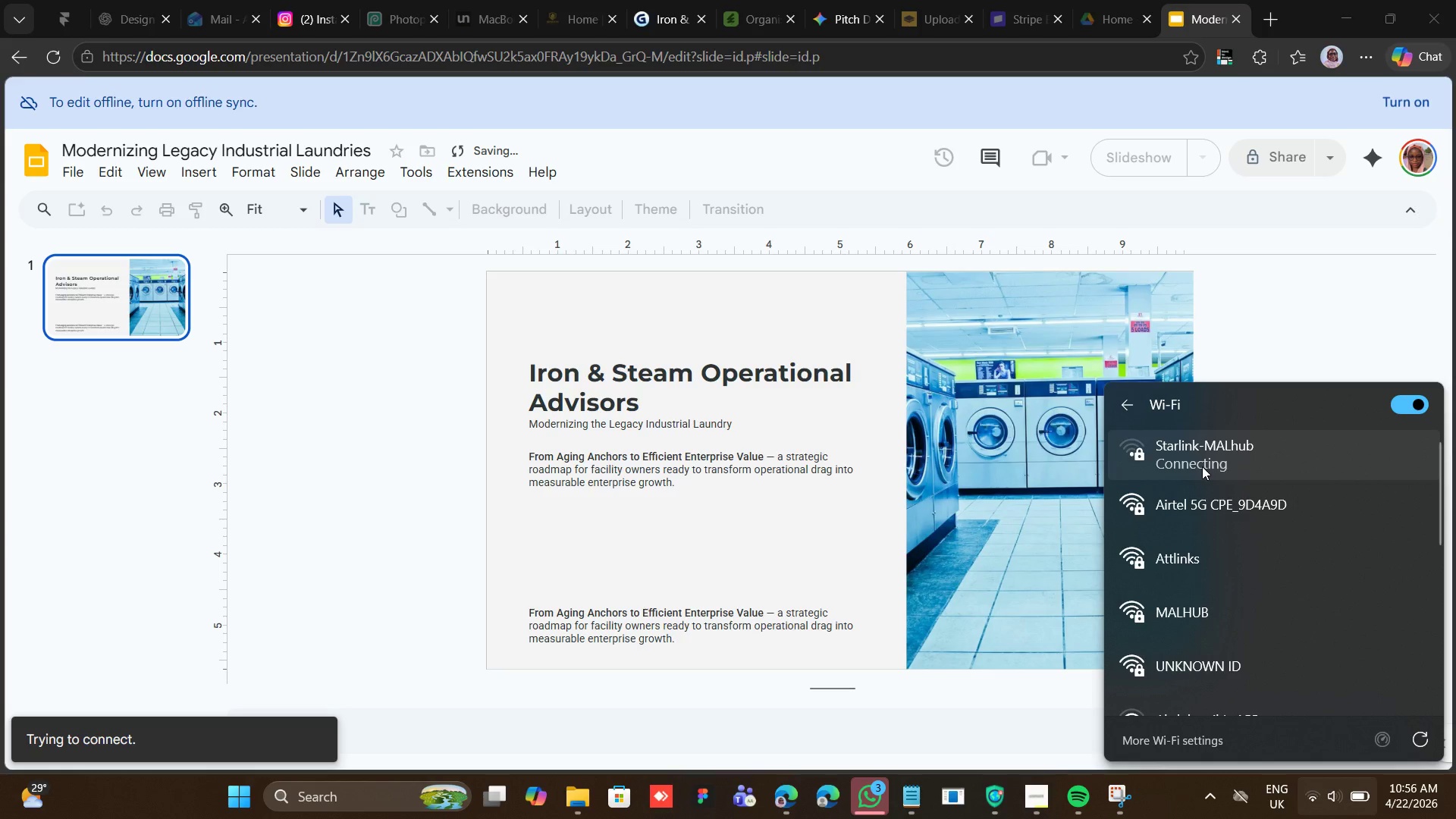 
scroll: coordinate [1274, 507], scroll_direction: up, amount: 3.0
 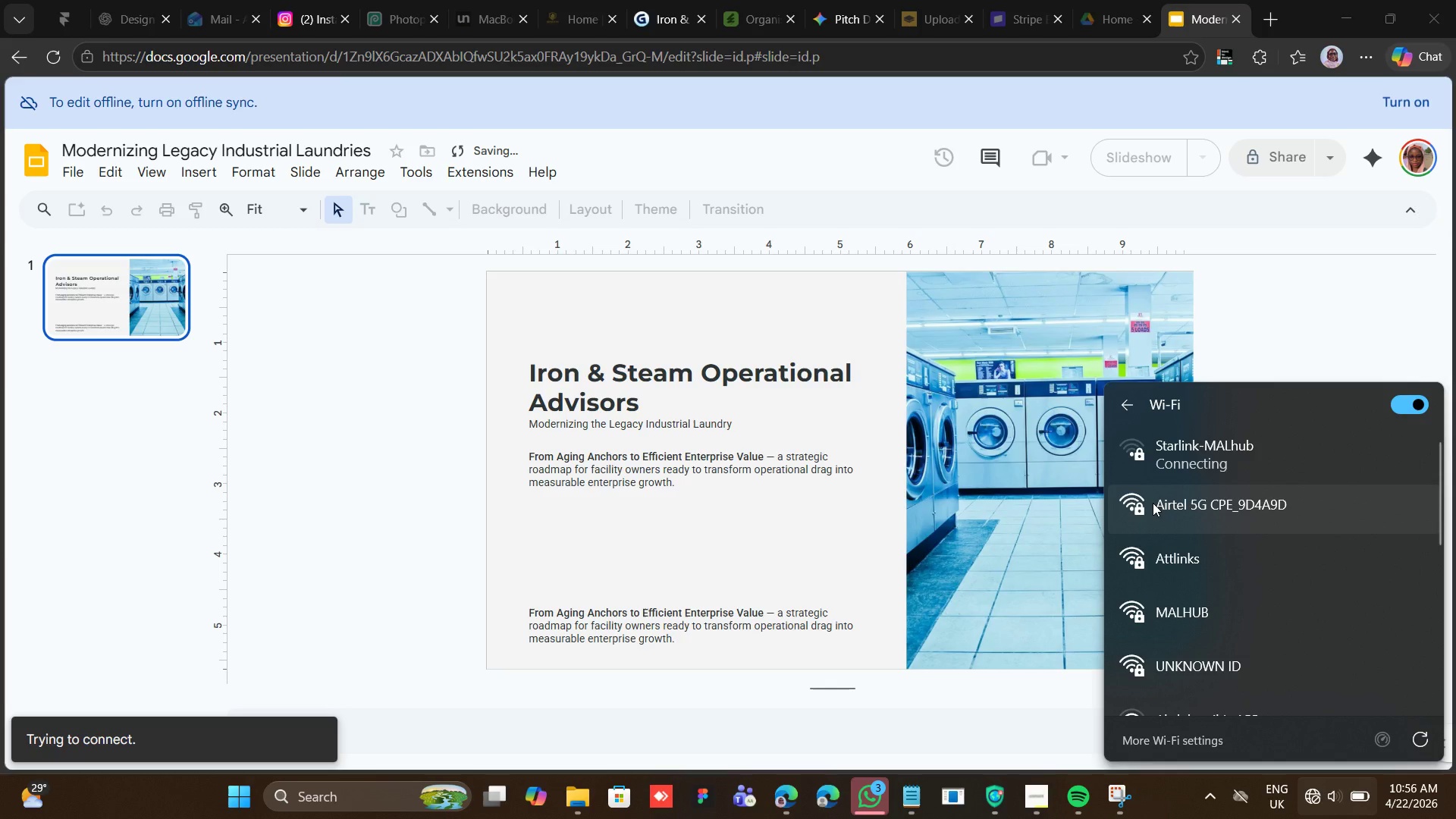 
scroll: coordinate [1154, 503], scroll_direction: down, amount: 6.0
 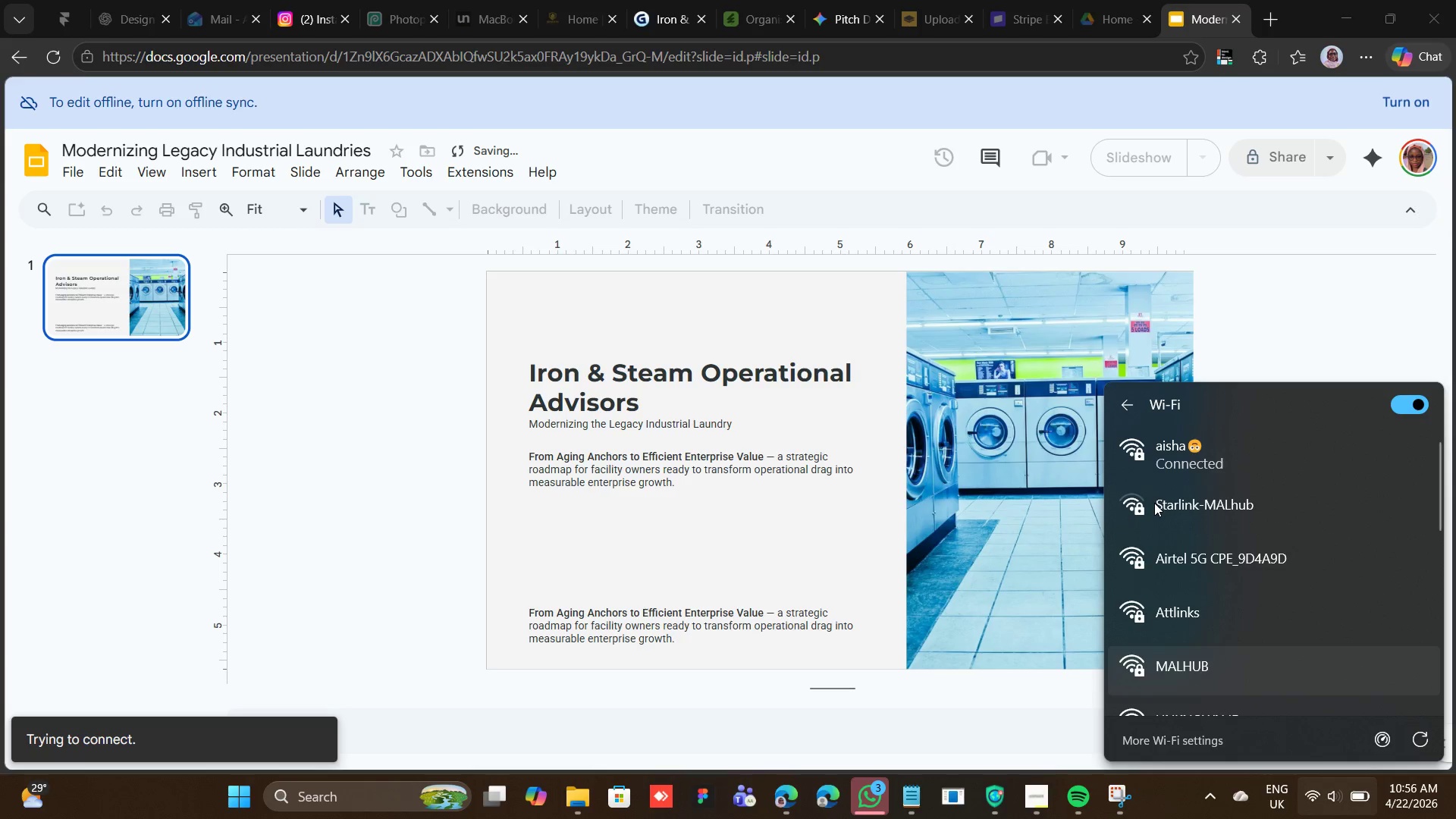 
scroll: coordinate [1154, 503], scroll_direction: up, amount: 2.0
 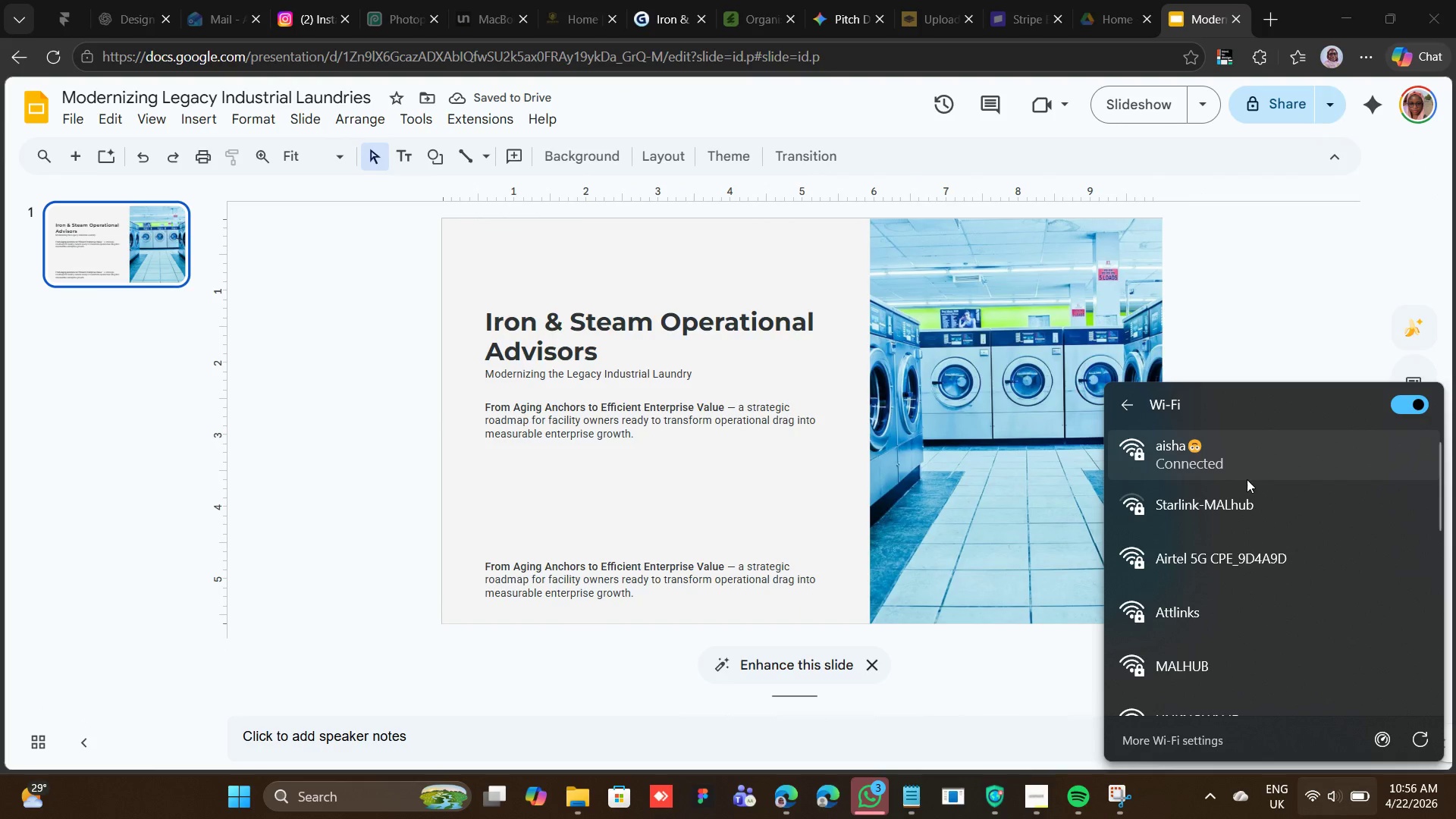 
left_click([1326, 801])
 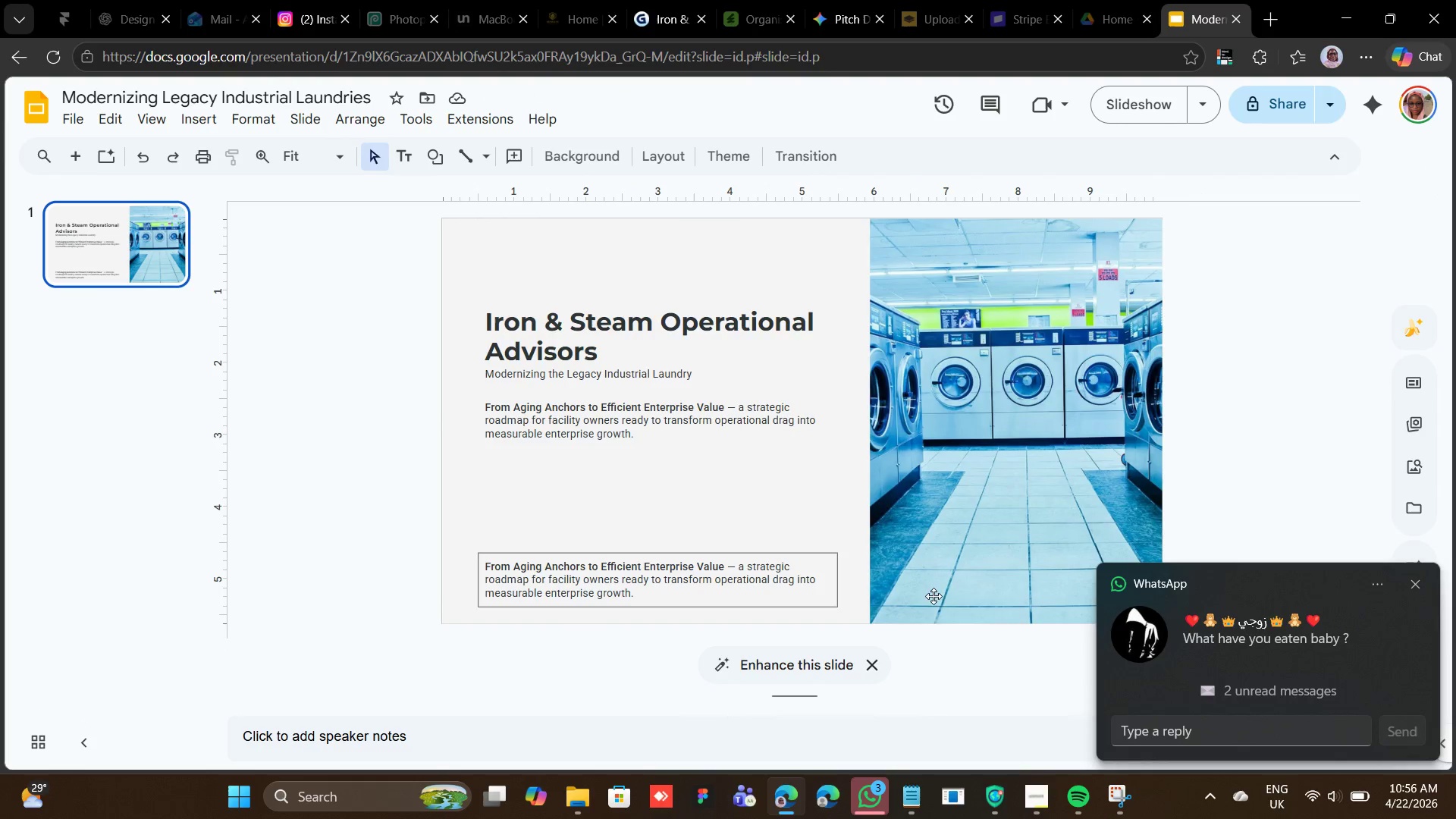 
left_click([1214, 740])
 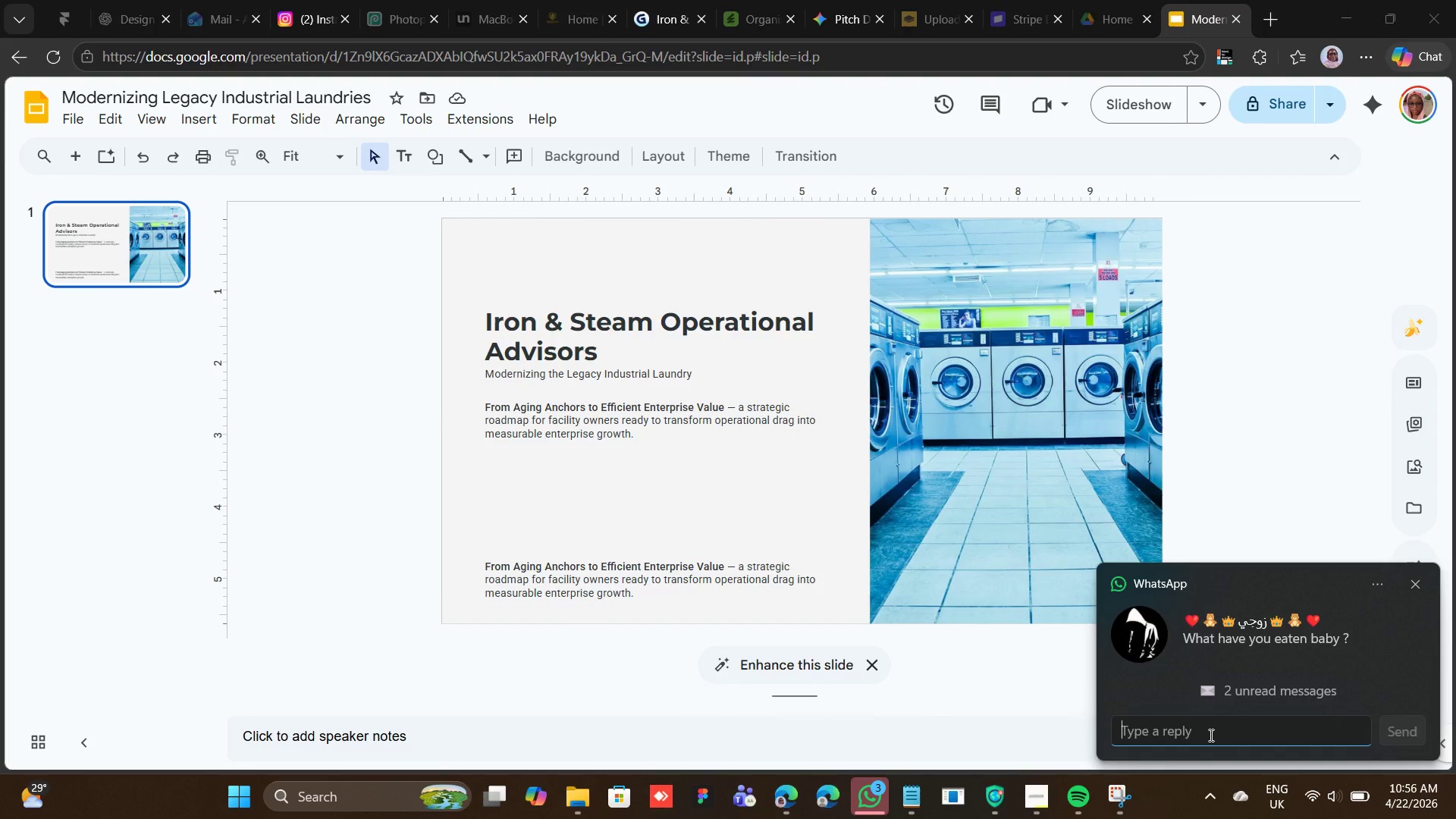 
type(small rice.)
 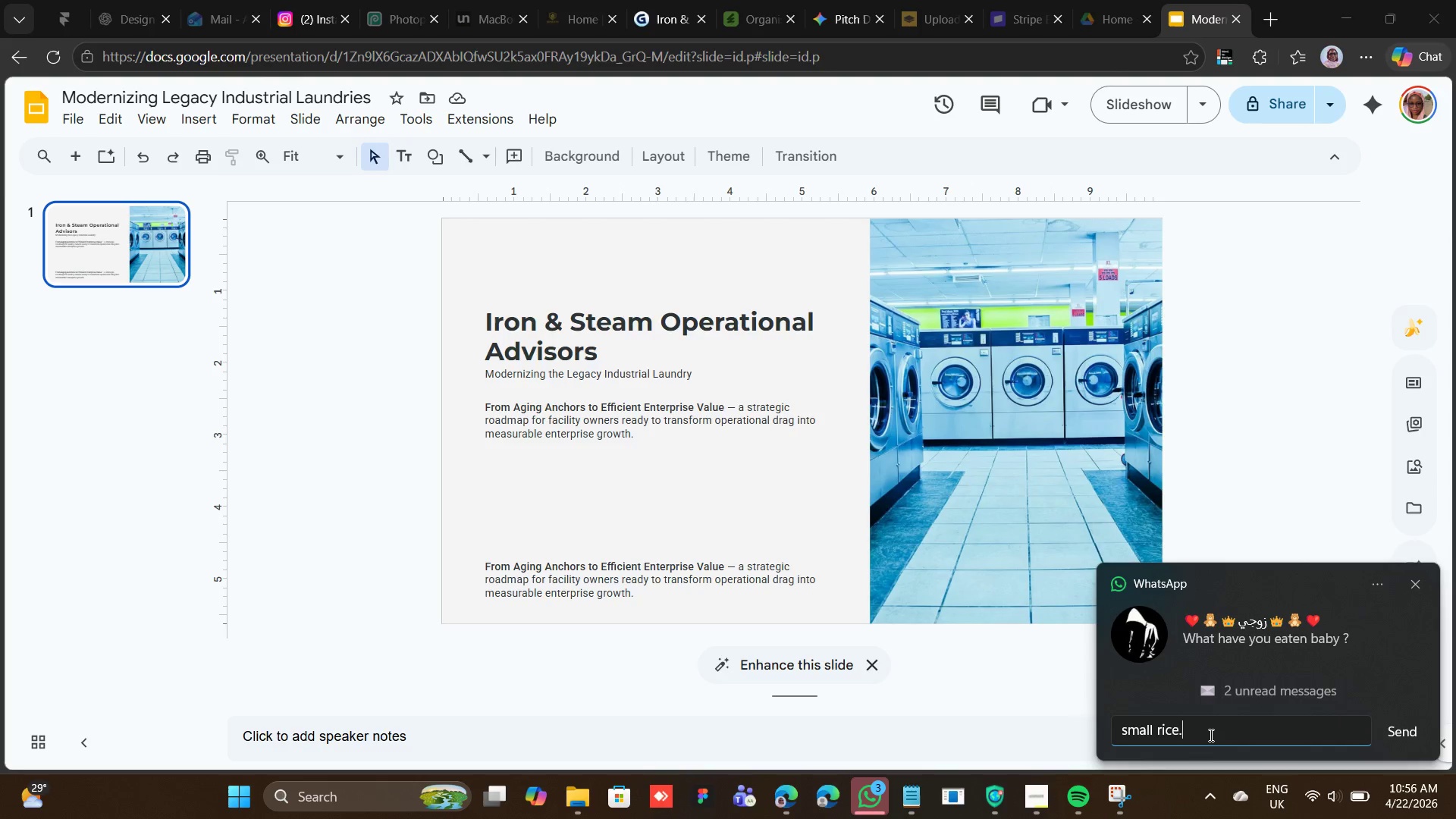 
key(Enter)
 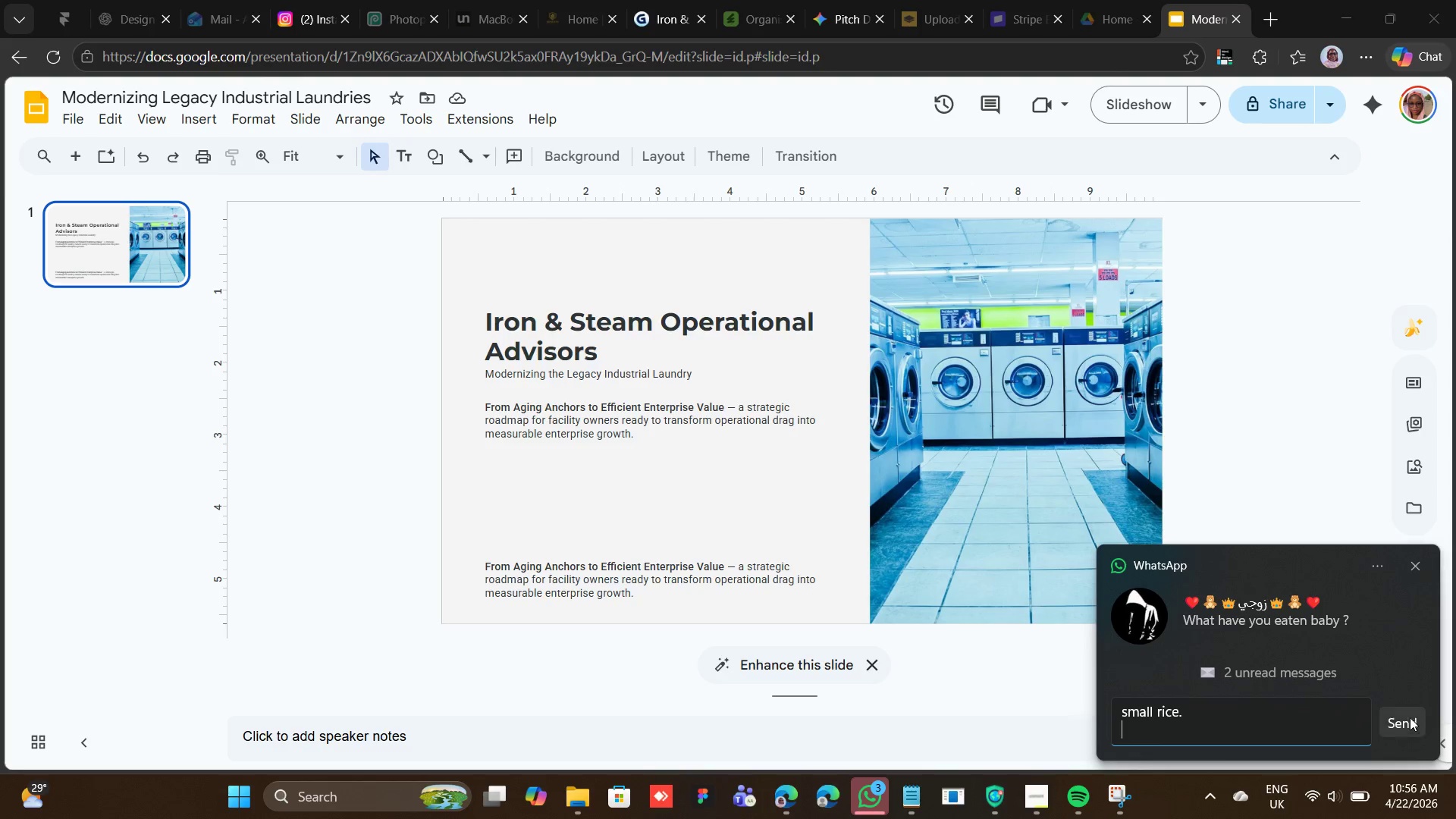 
left_click([1402, 711])
 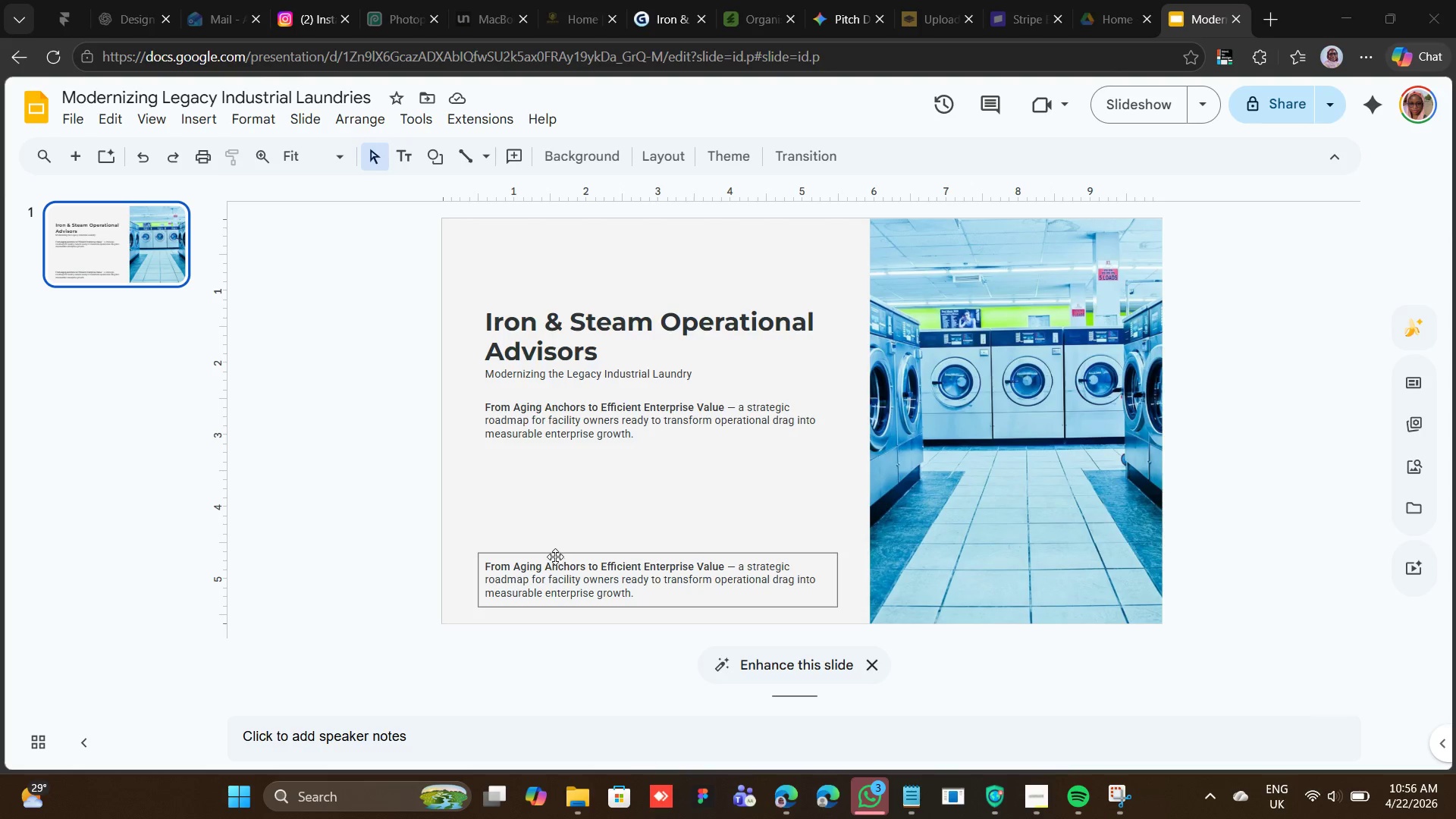 
left_click([551, 553])
 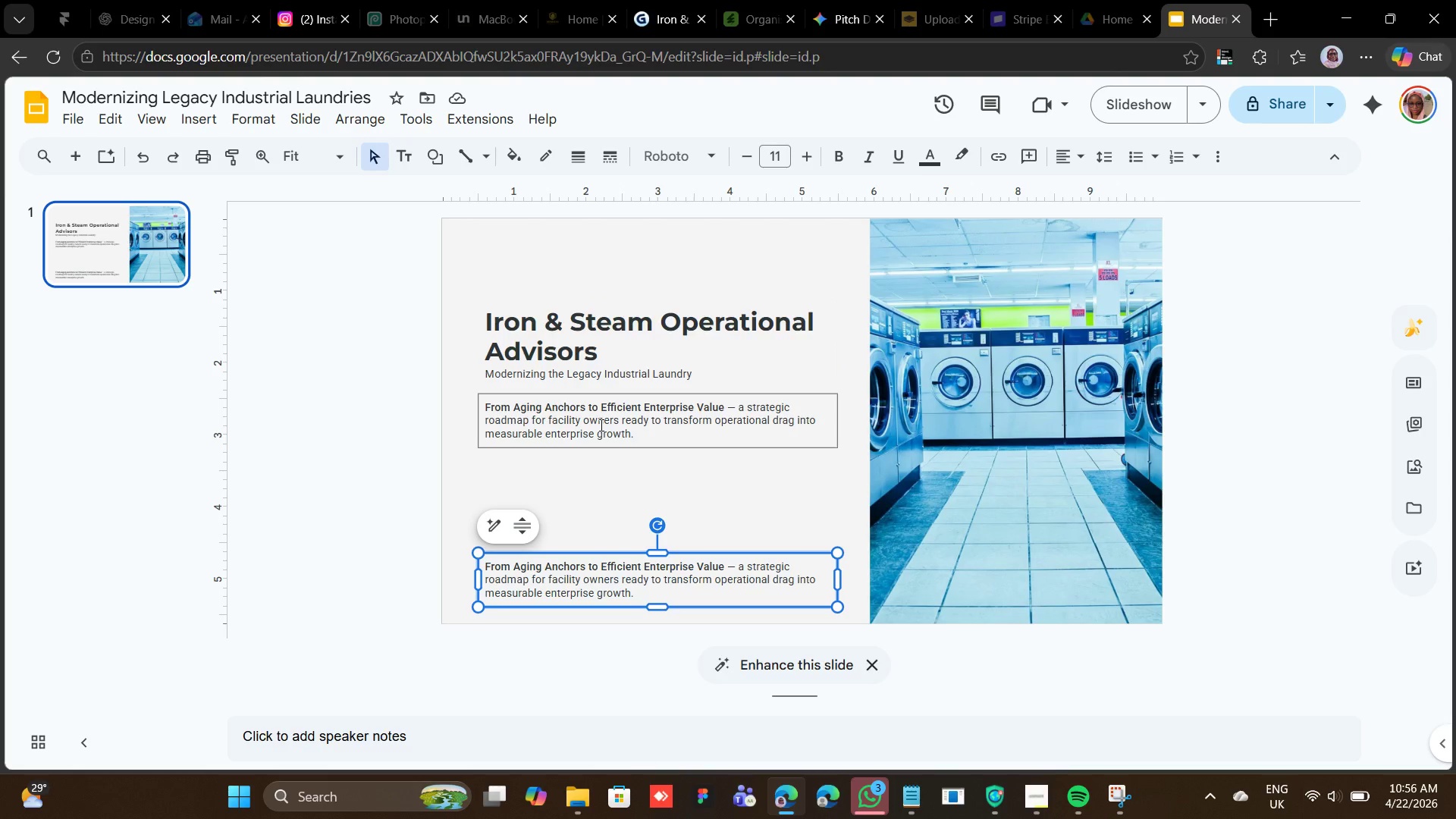 
wait(15.61)
 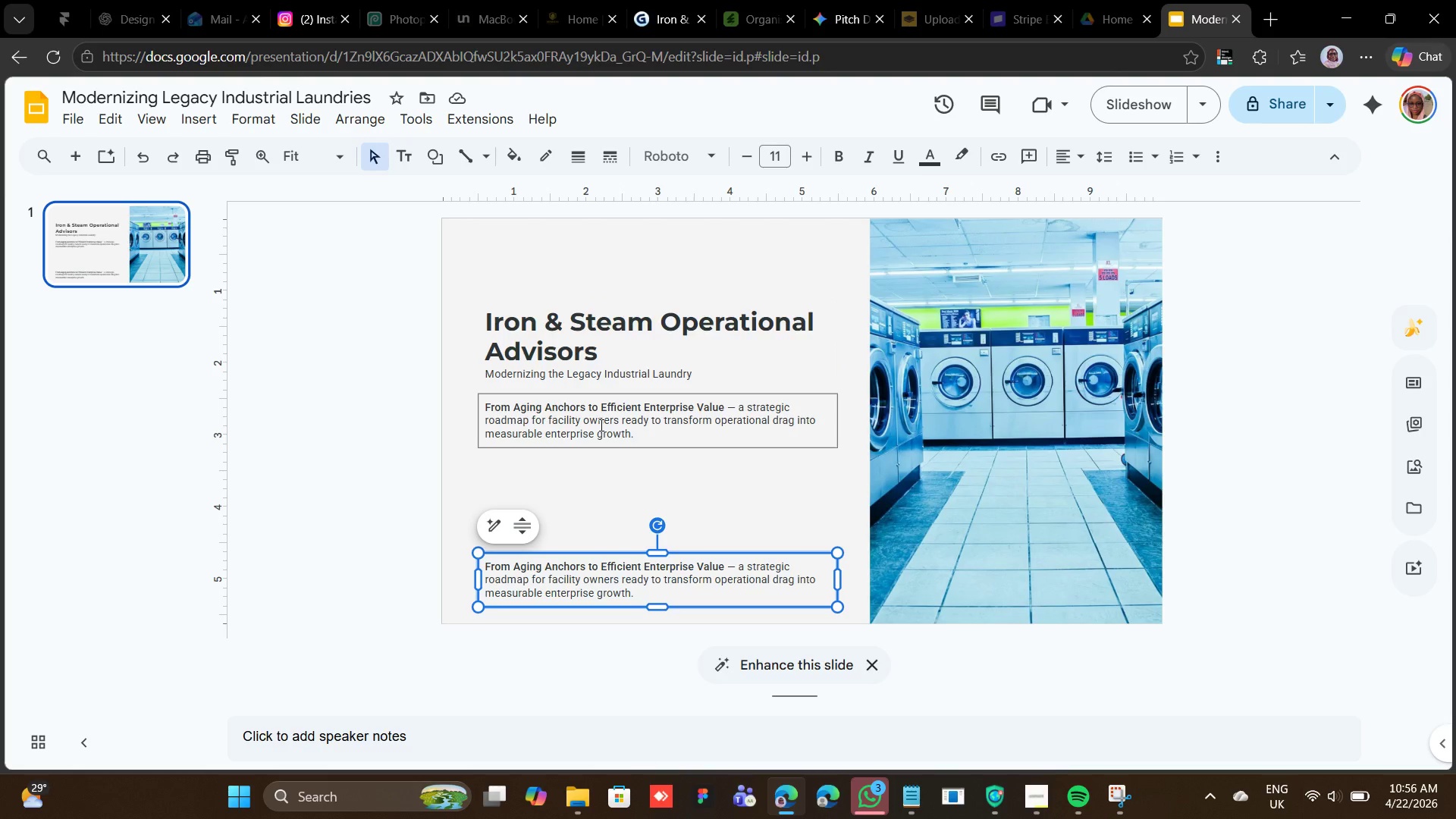 
left_click_drag(start_coordinate=[734, 564], to_coordinate=[476, 544])
 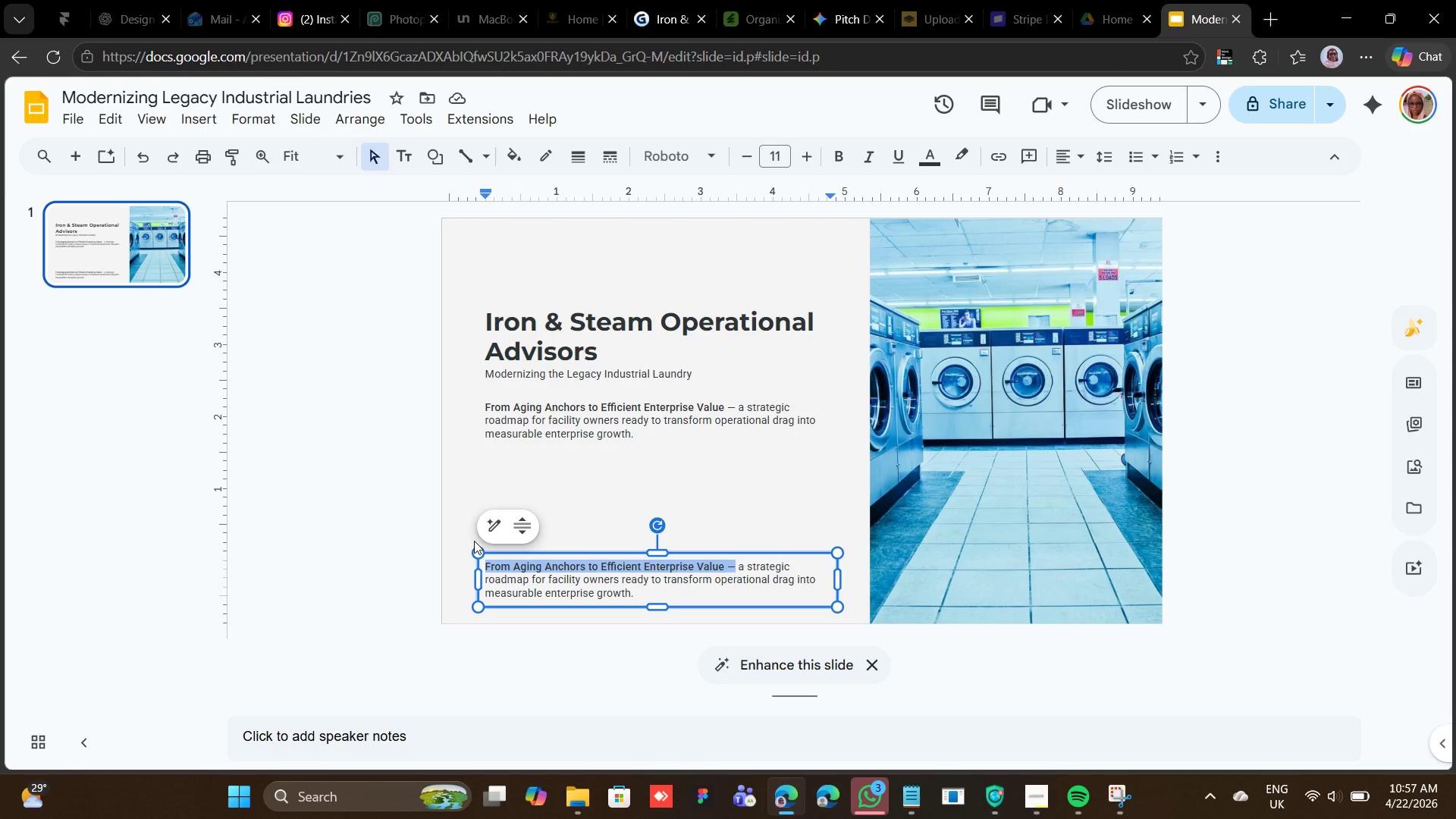 
key(Backspace)
 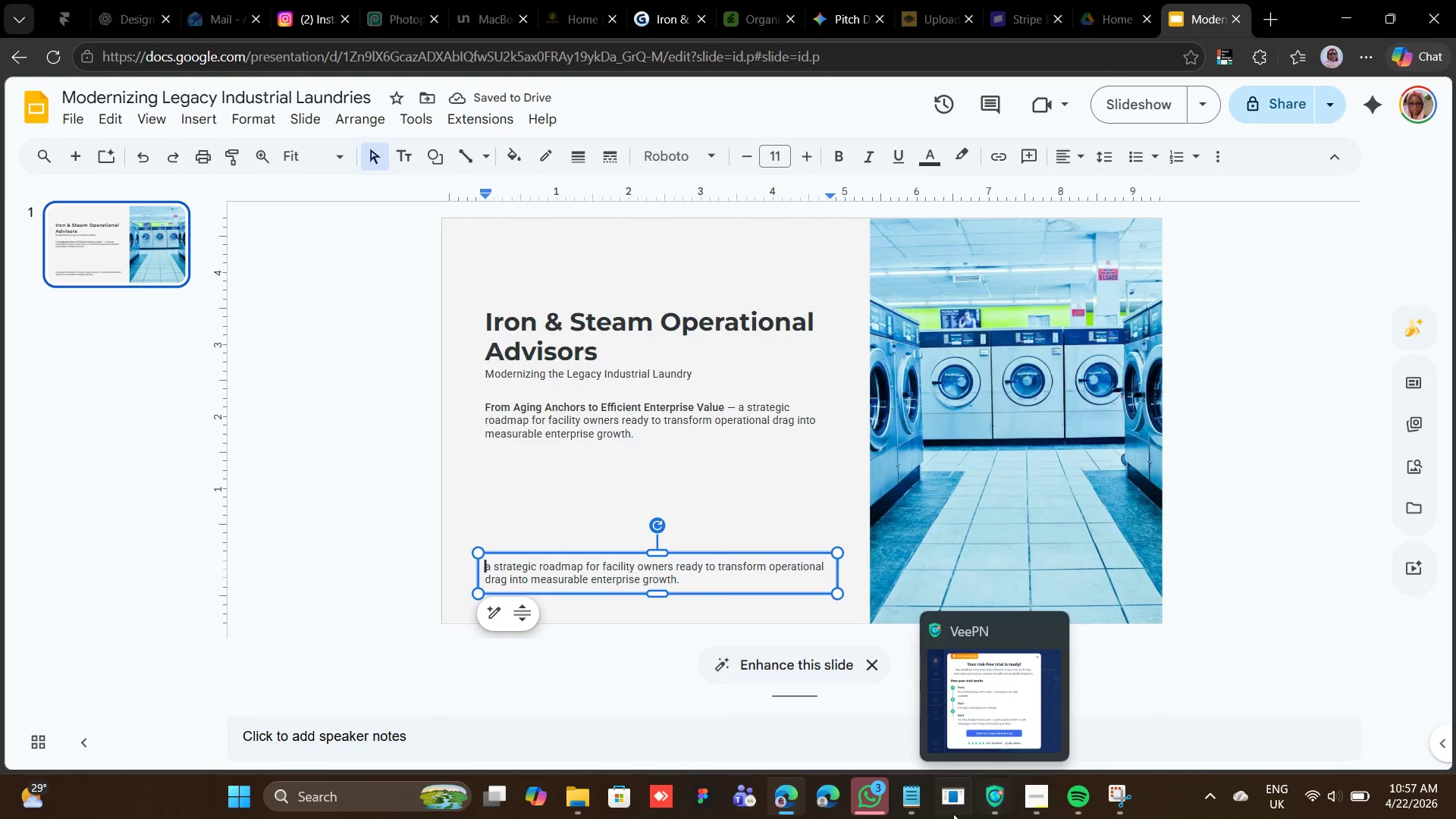 
left_click([921, 795])
 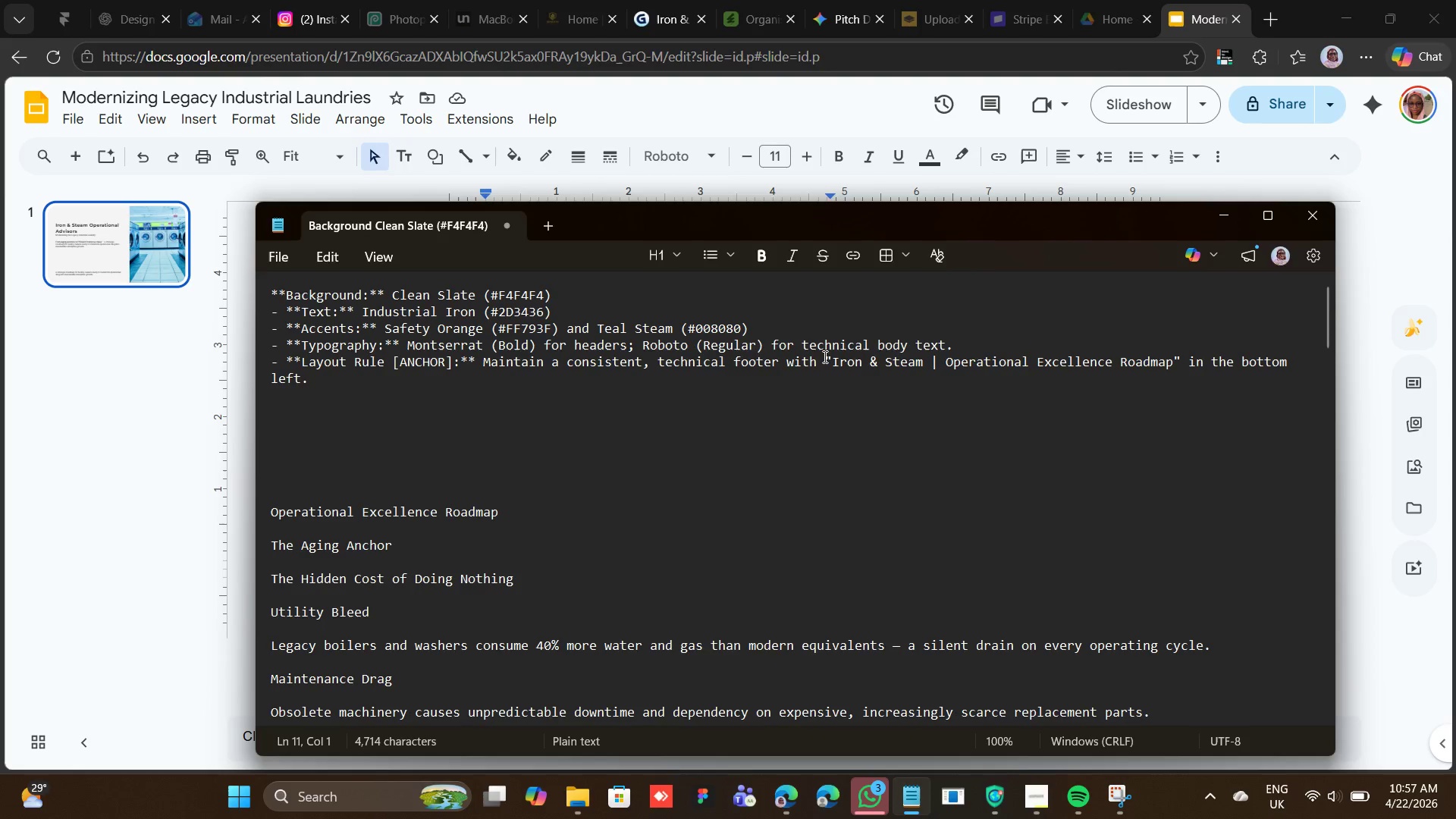 
left_click_drag(start_coordinate=[831, 359], to_coordinate=[1175, 365])
 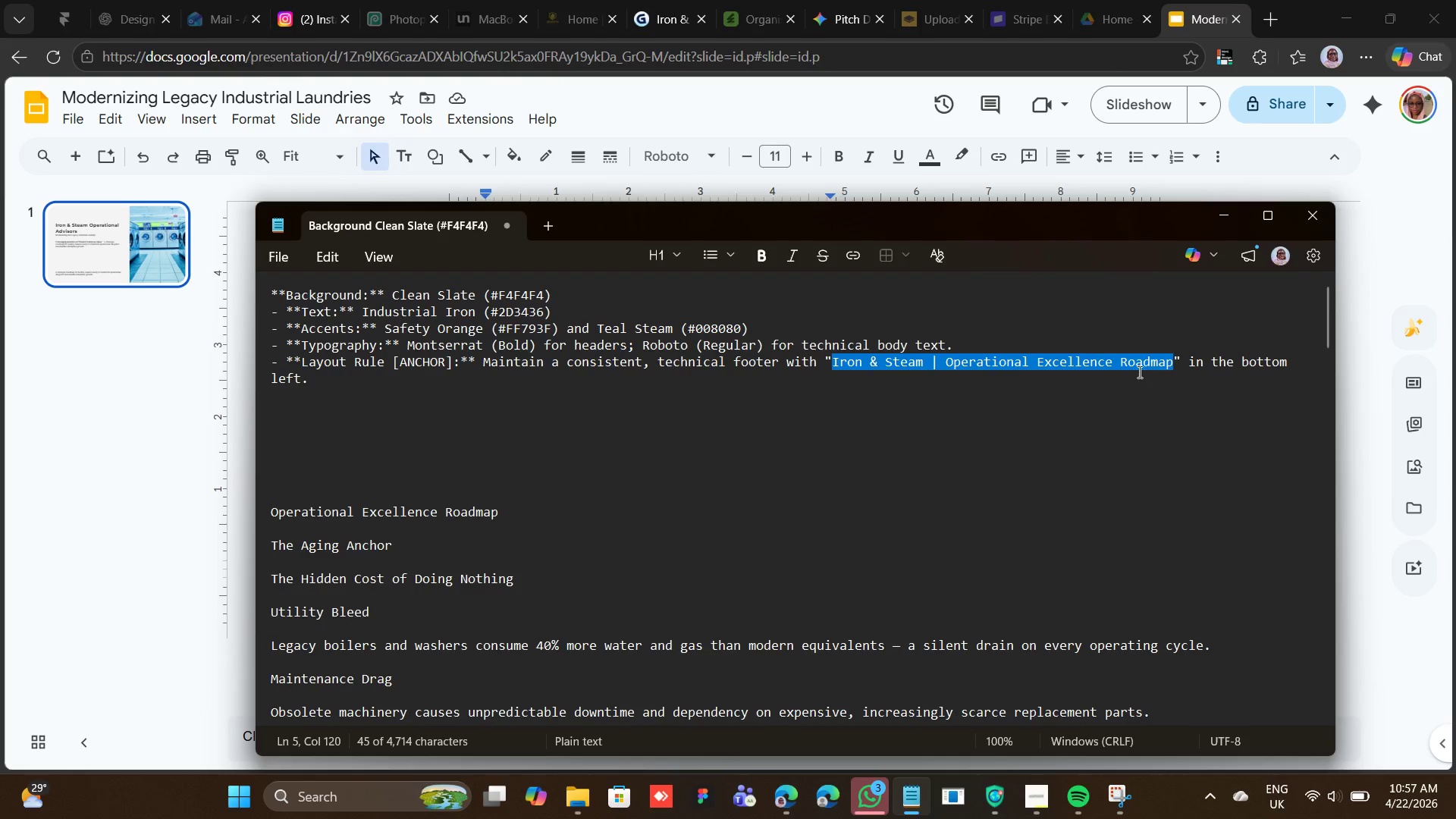 
right_click([1136, 363])
 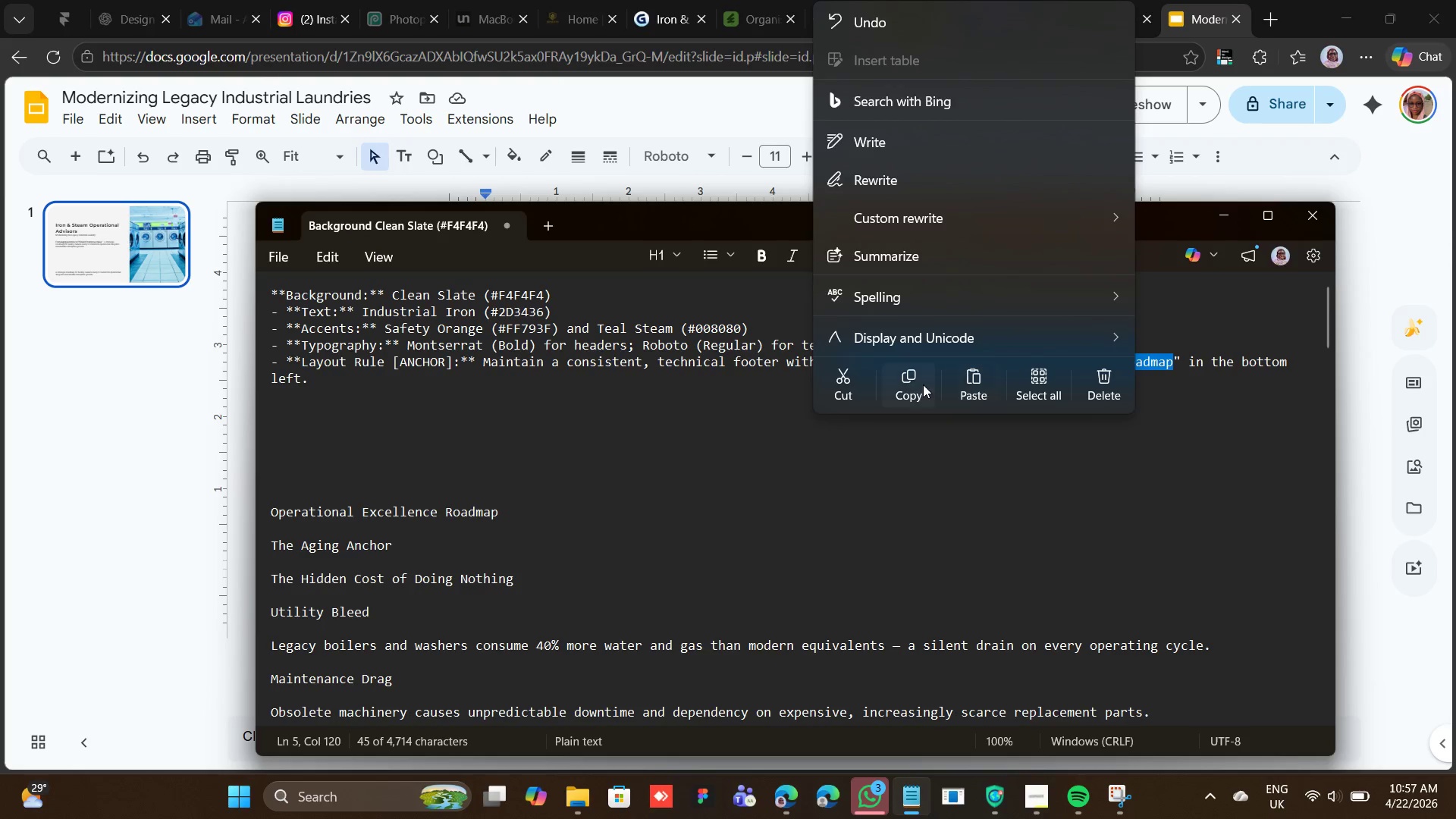 
left_click([921, 384])
 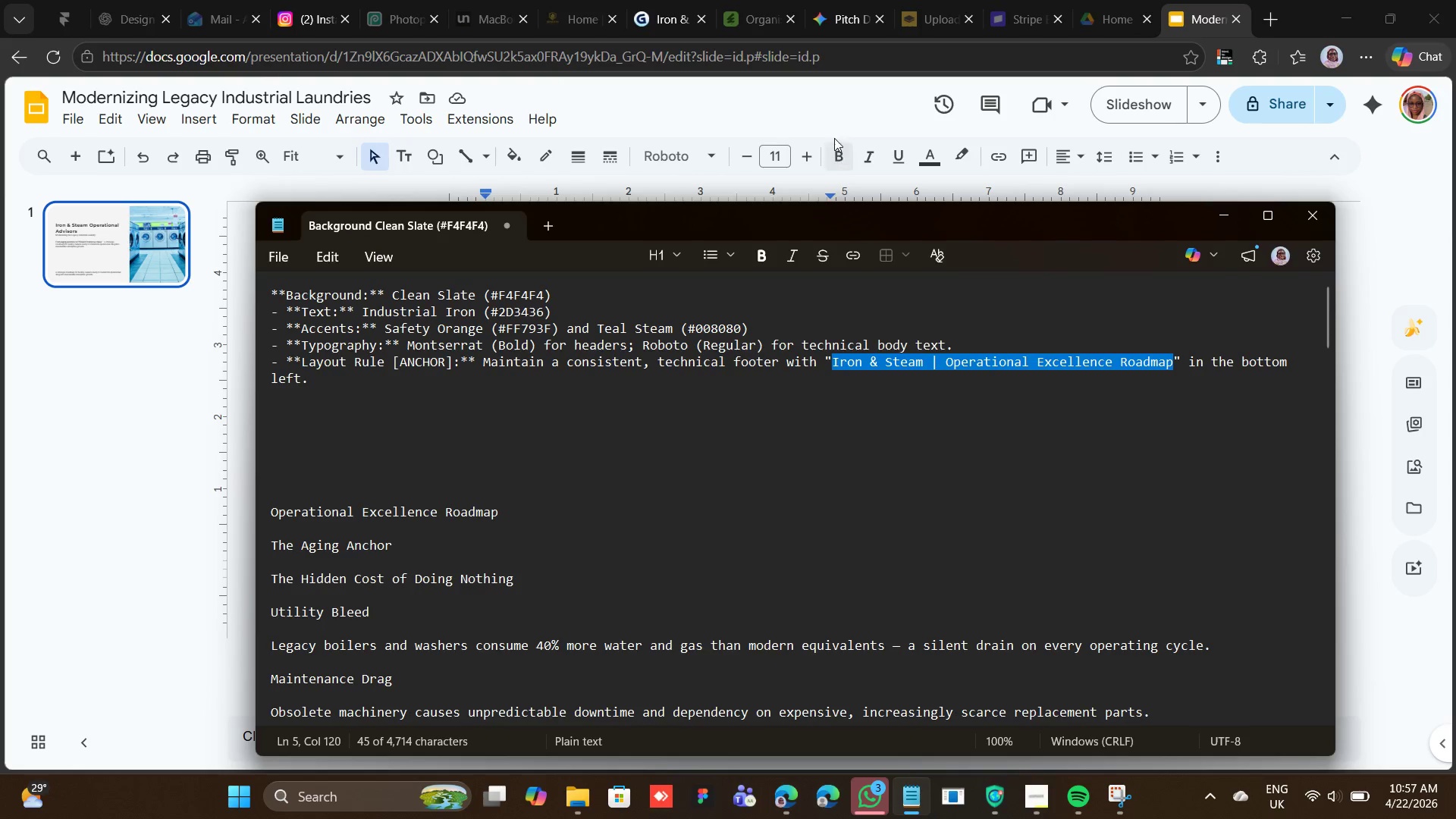 
left_click([838, 119])
 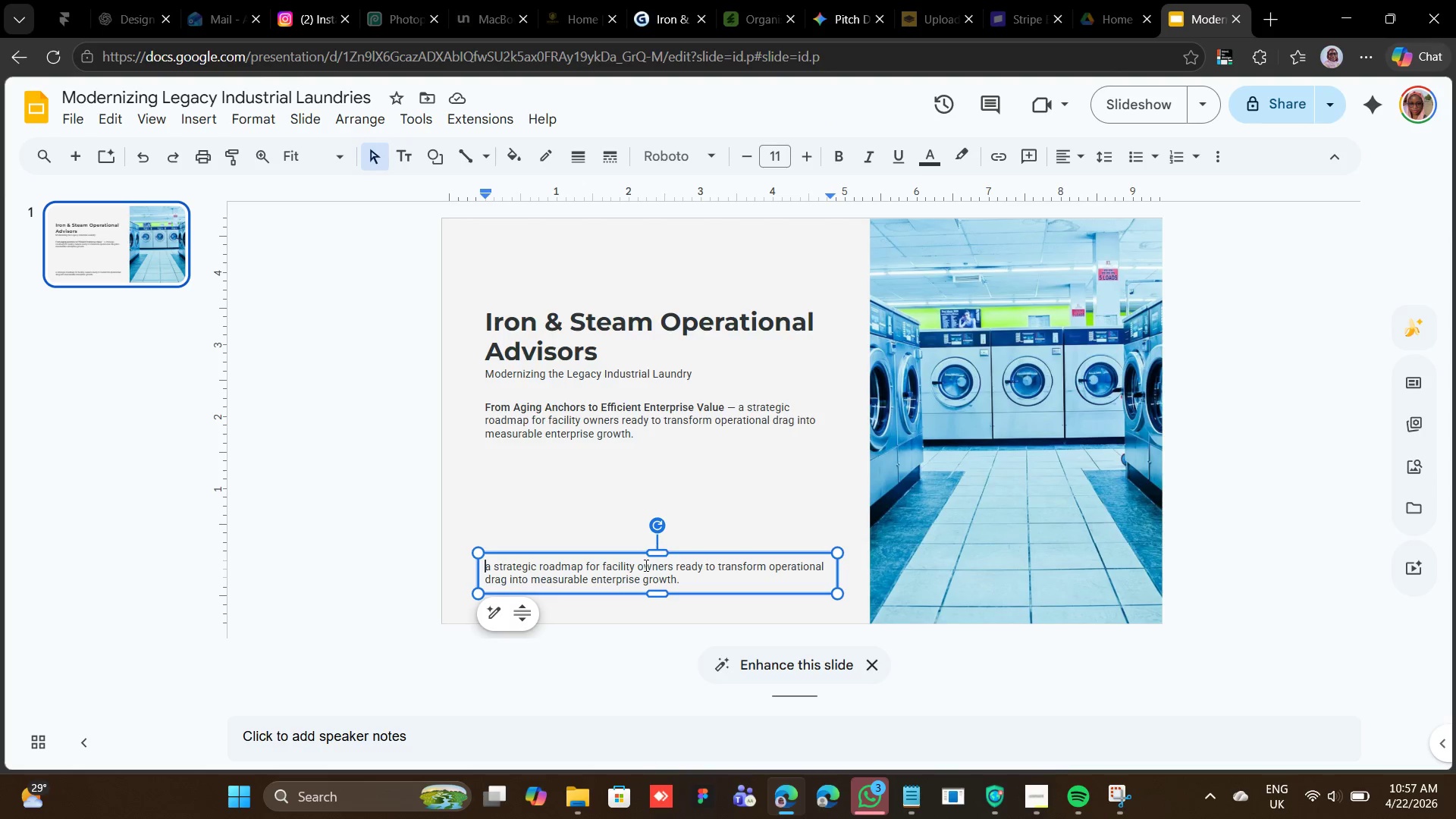 
double_click([643, 567])
 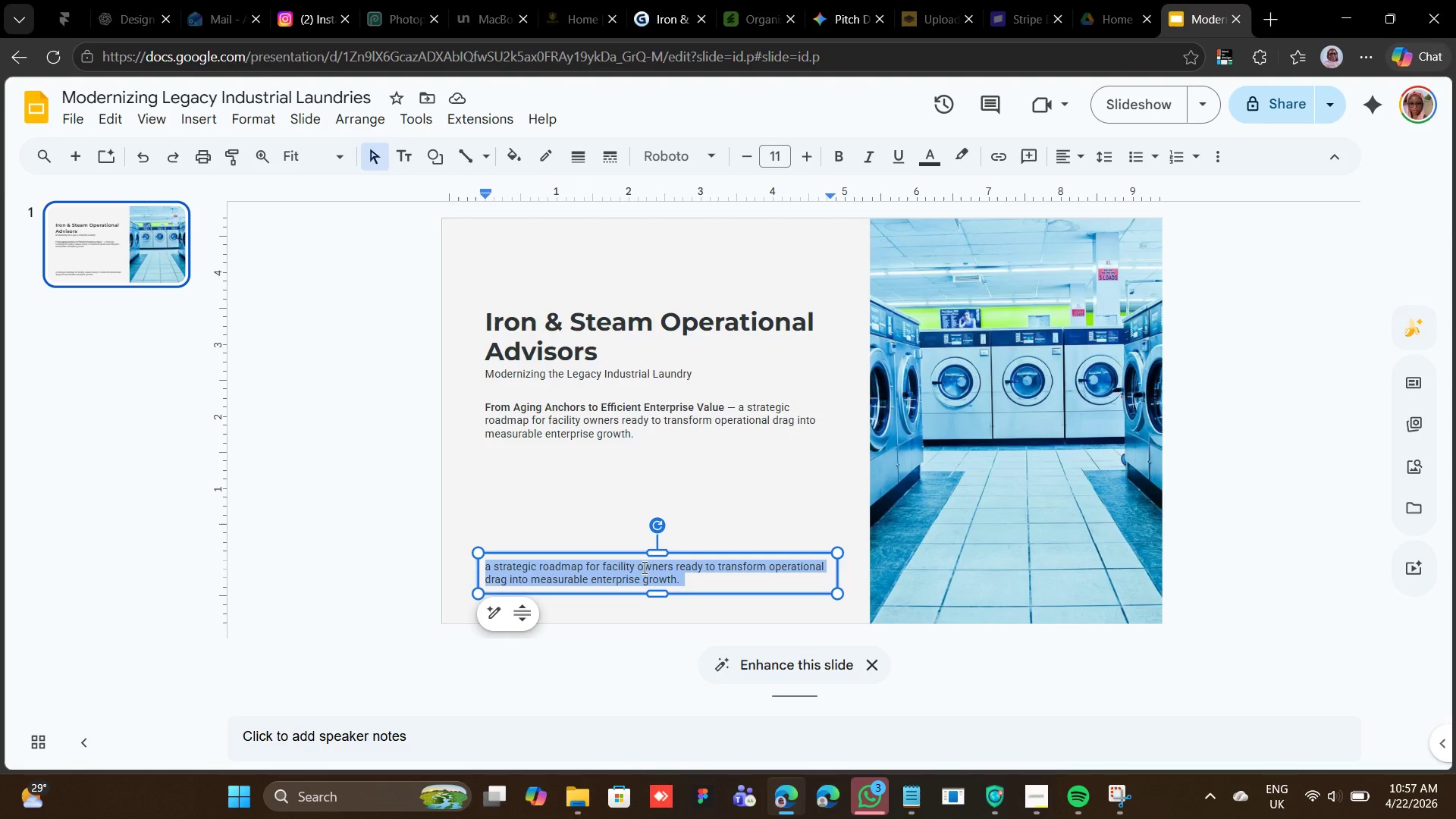 
triple_click([643, 567])
 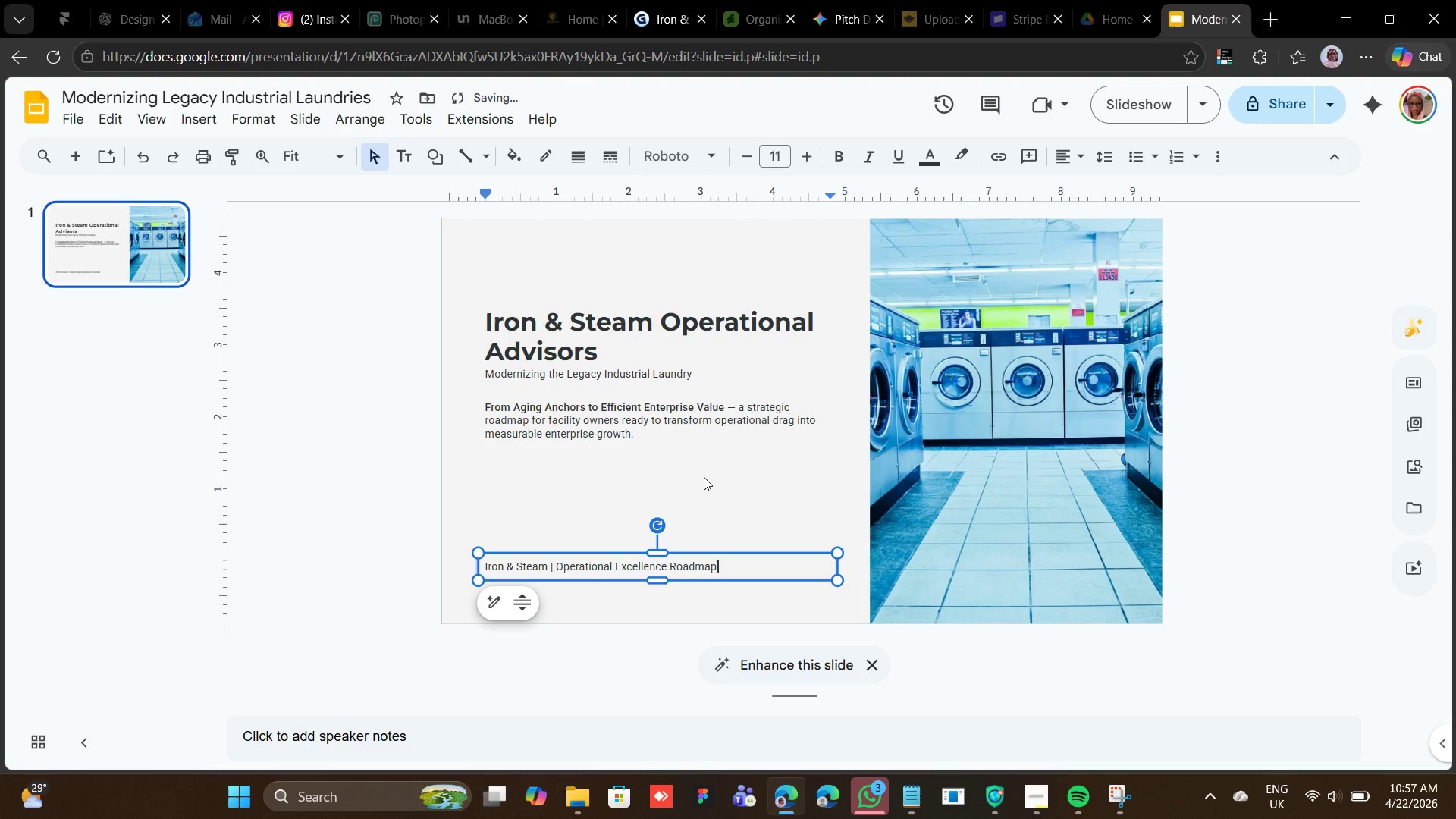 
wait(5.83)
 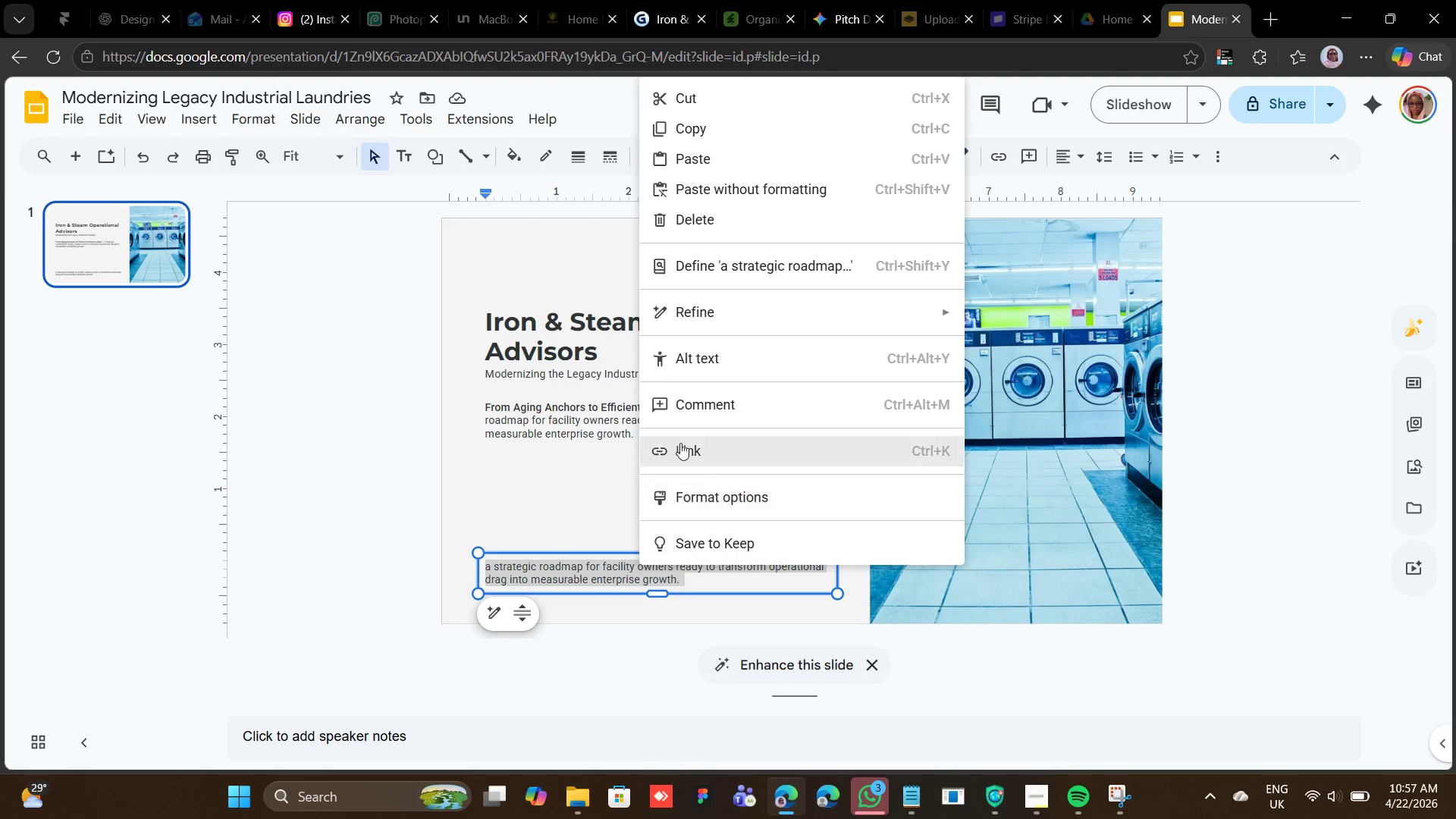 
key(Space)
 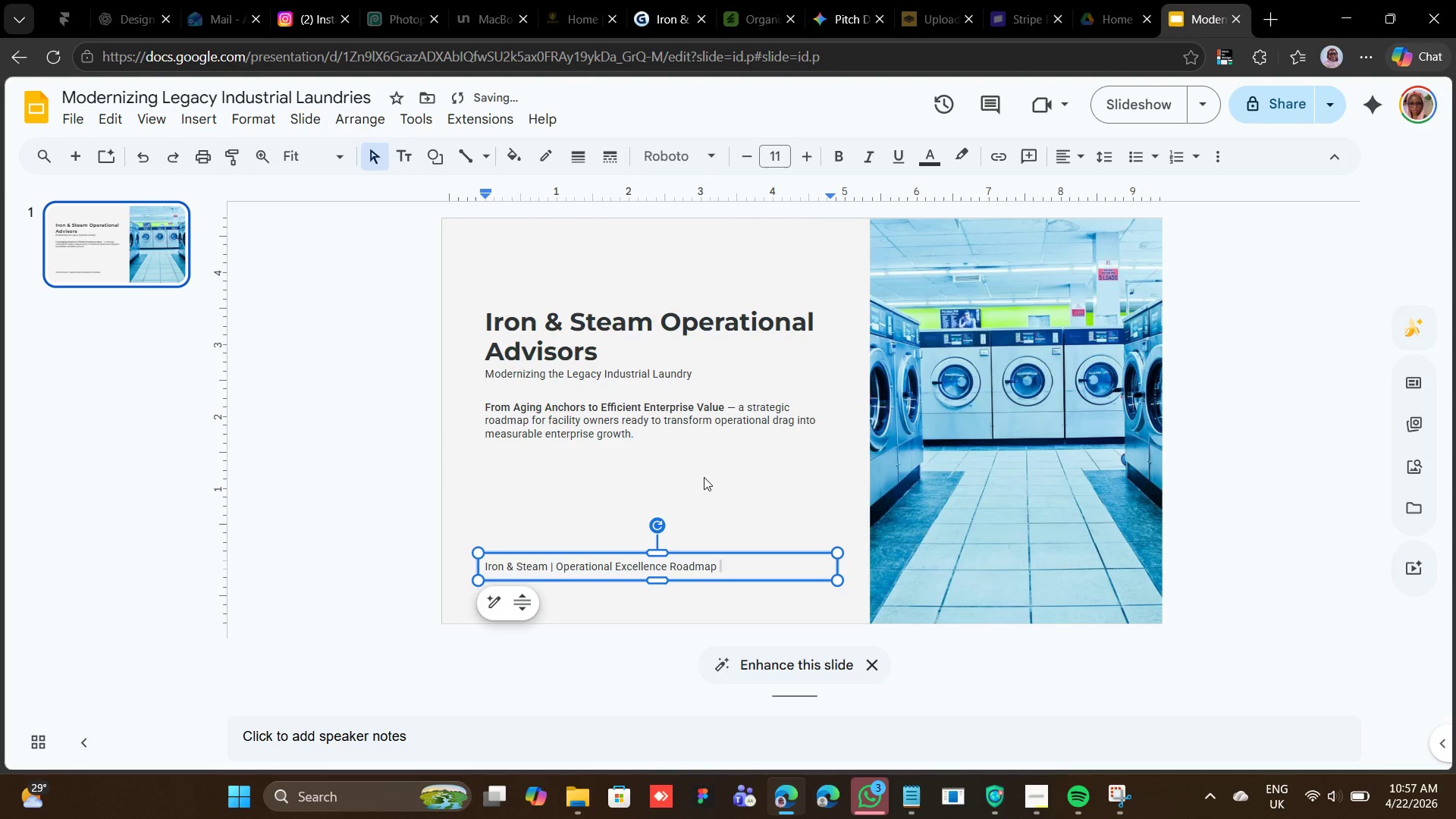 
key(Minus)
 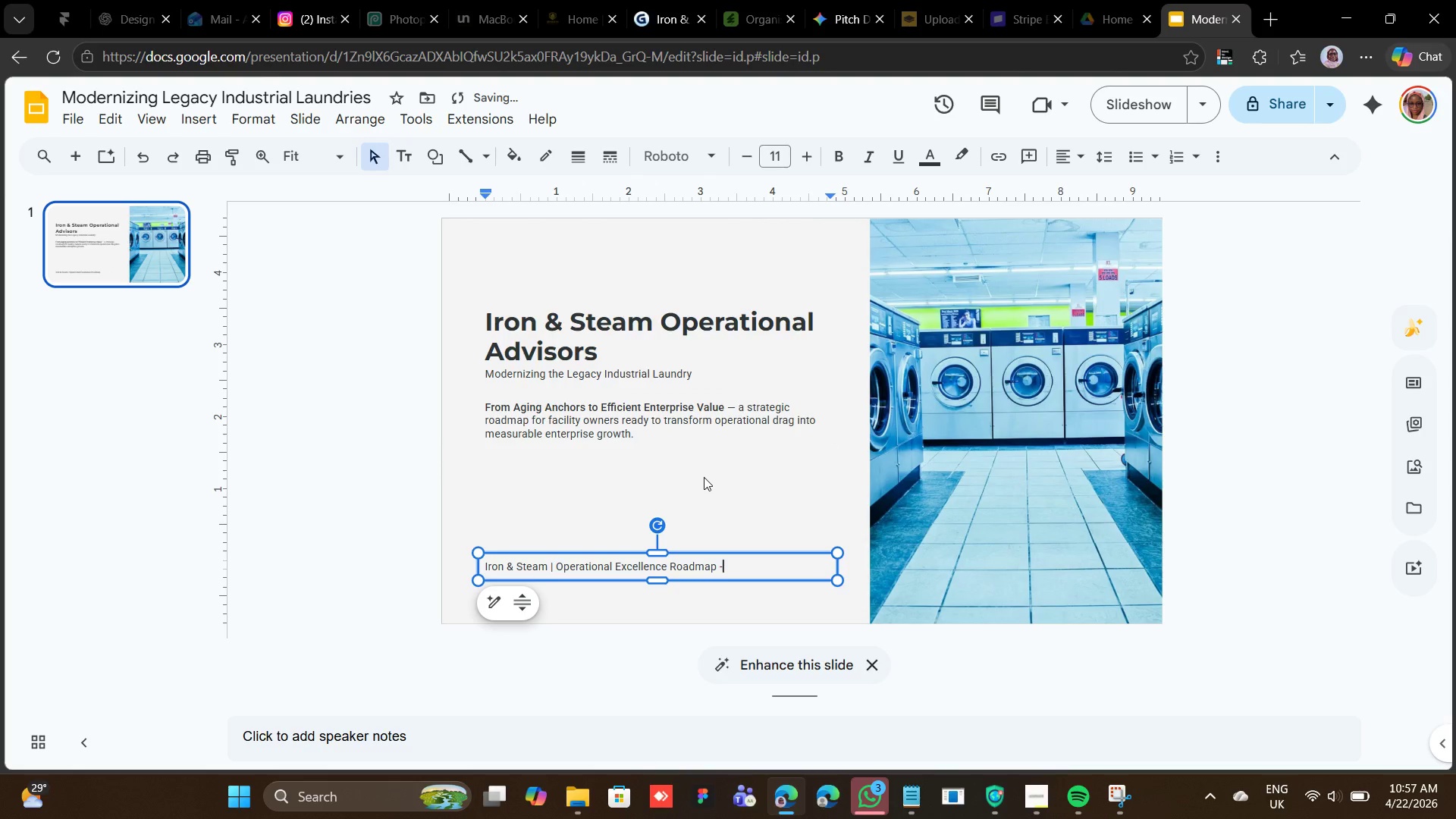 
key(Minus)
 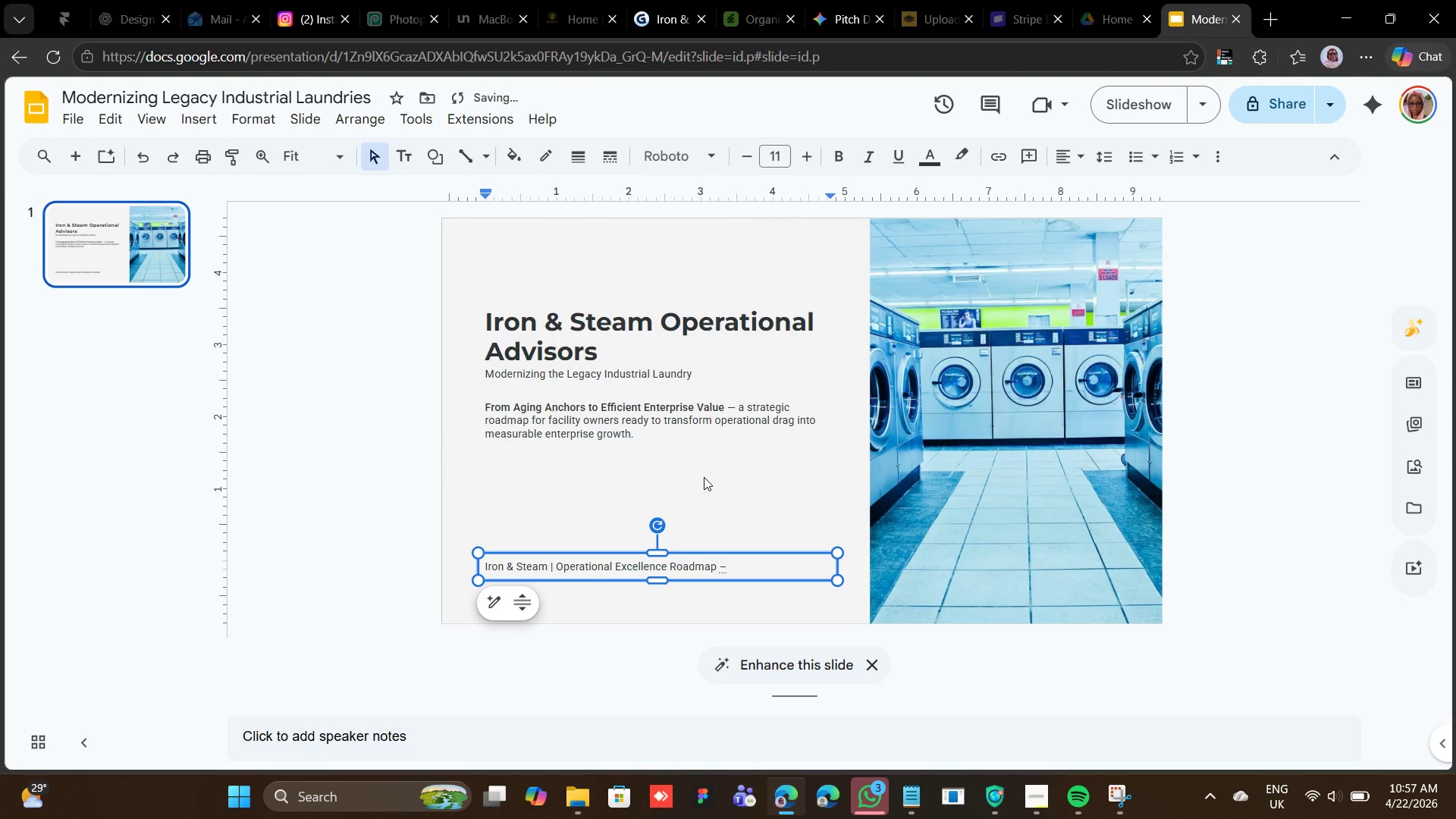 
key(Space)
 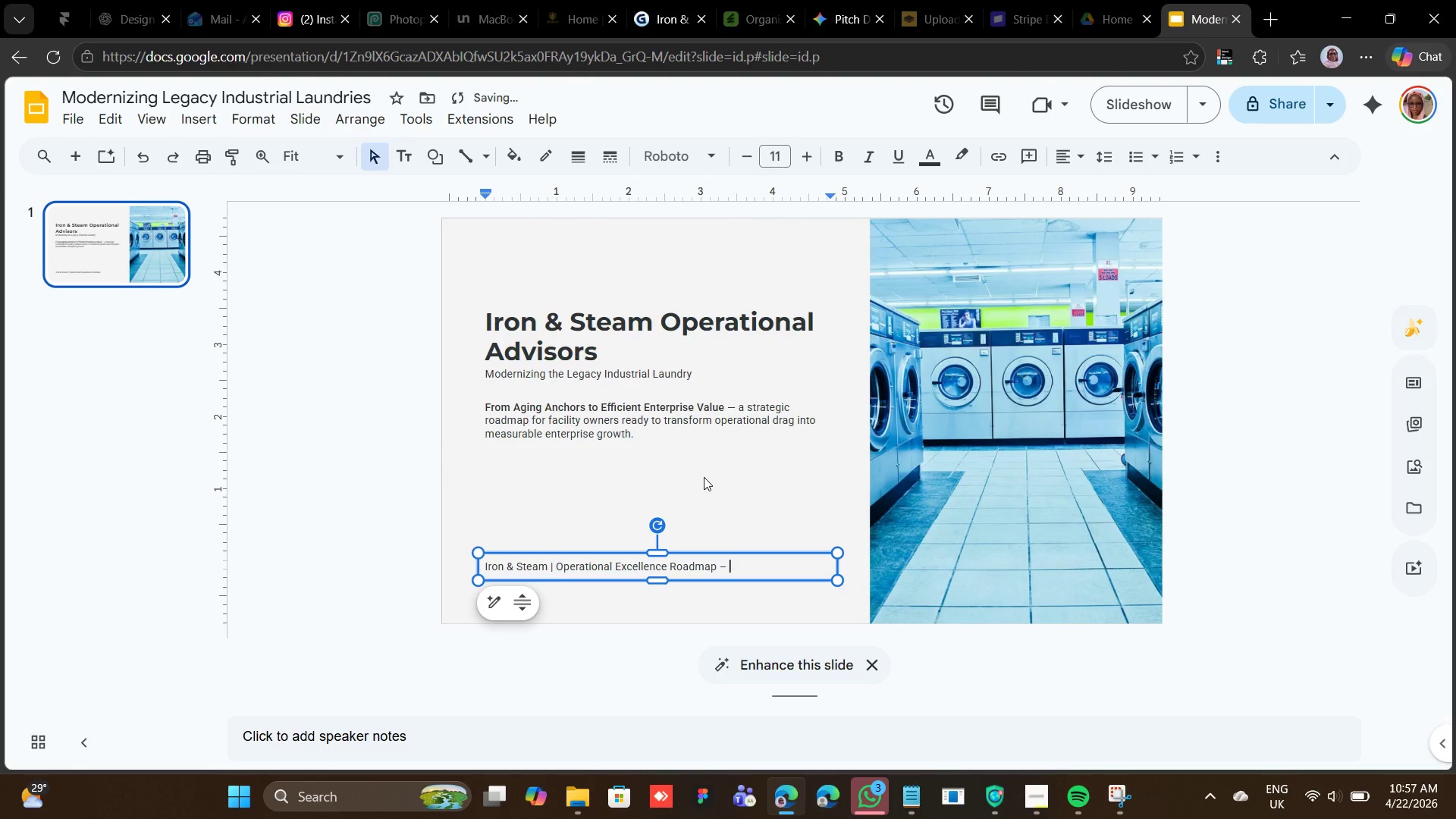 
key(1)
 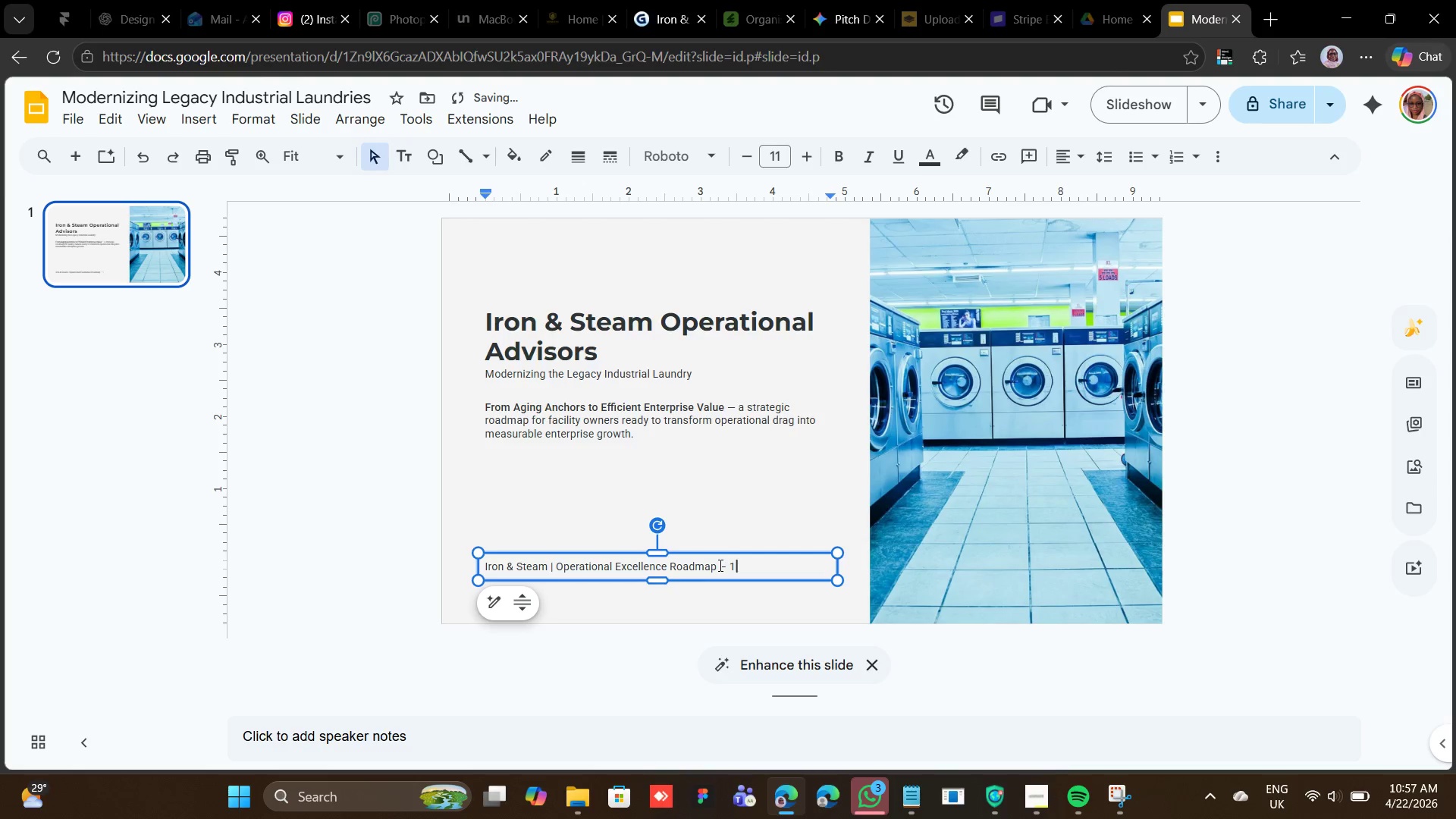 
left_click([750, 554])
 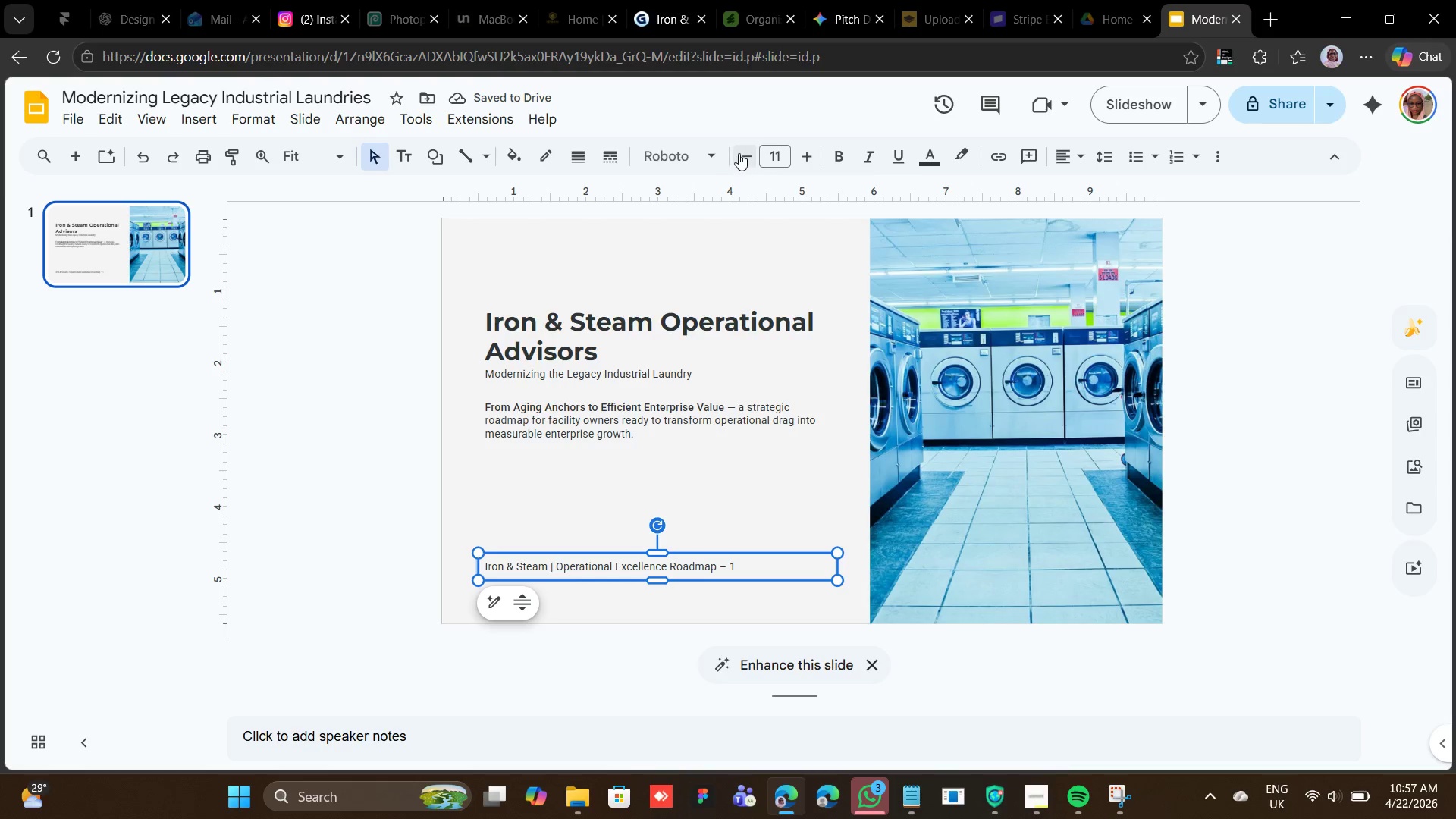 
double_click([739, 153])
 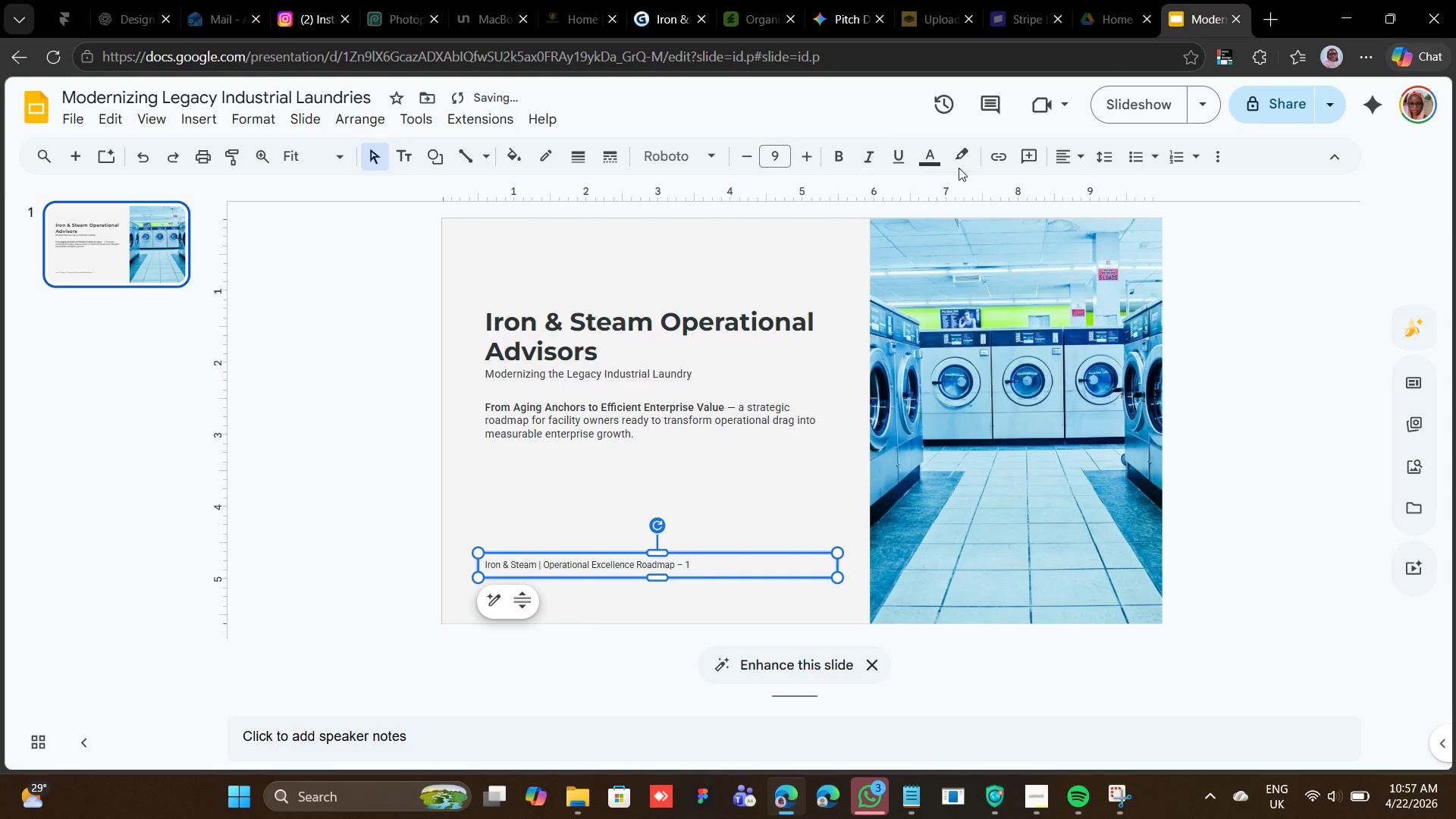 
left_click([941, 162])
 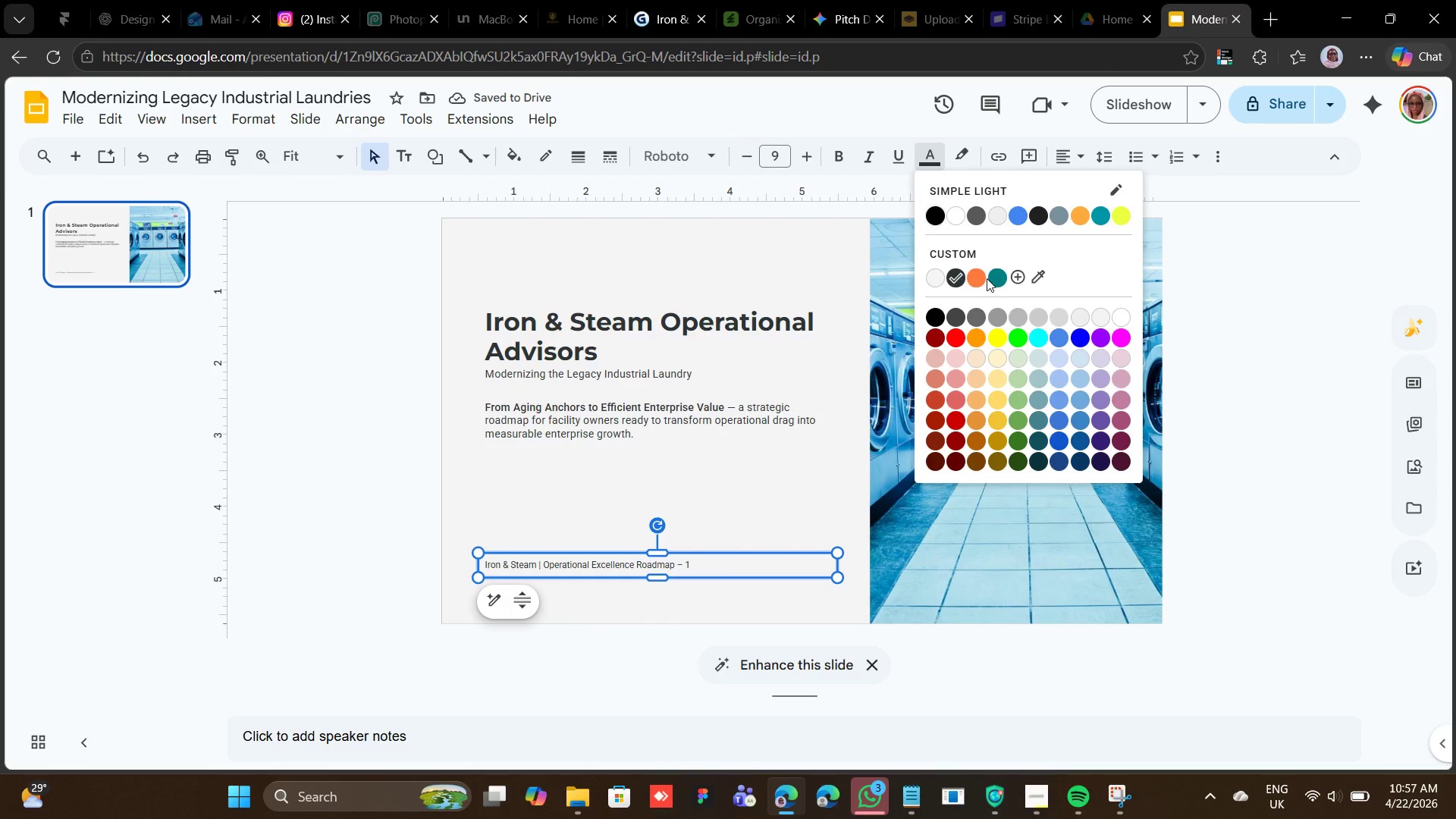 
left_click([975, 275])
 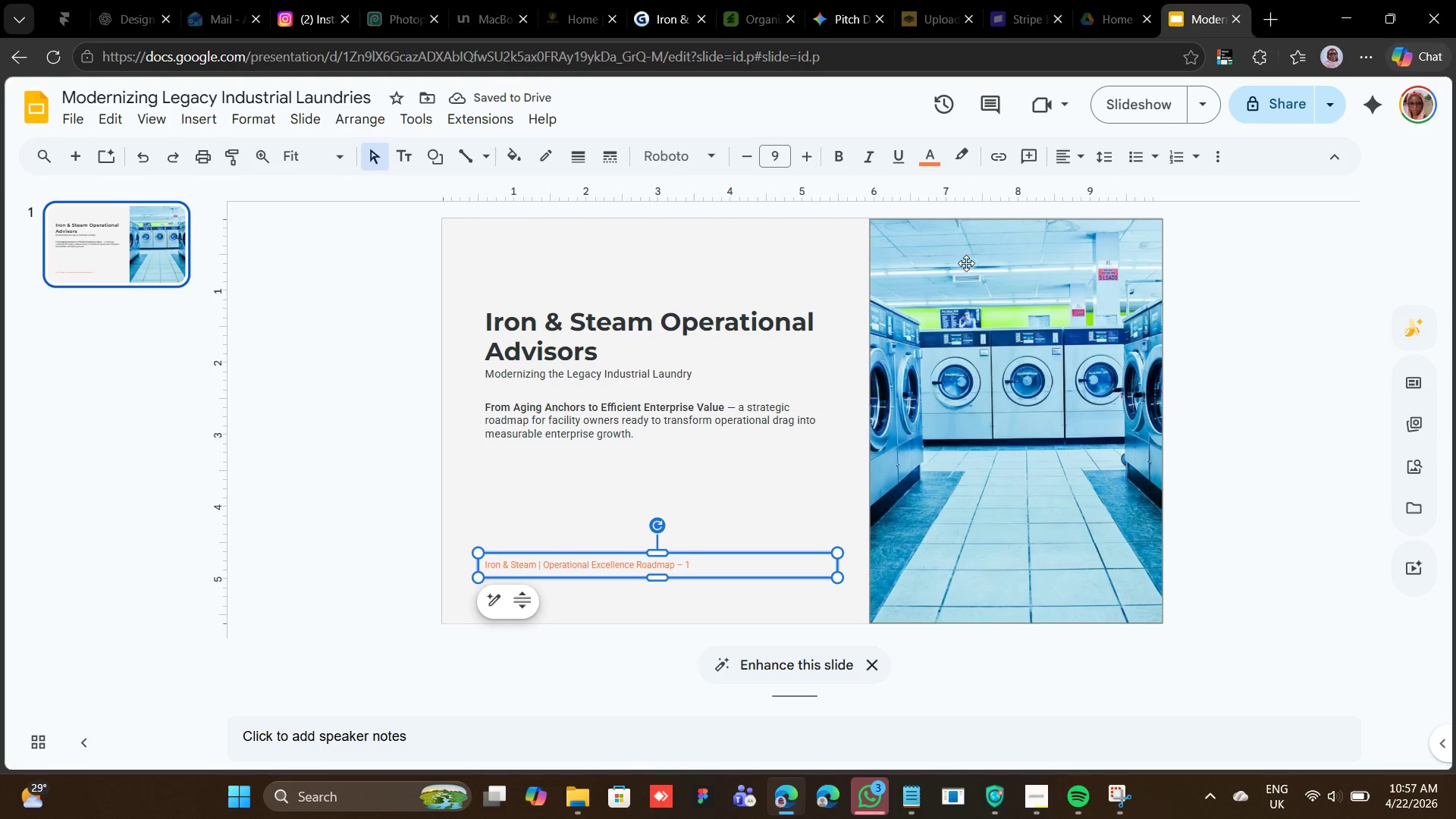 
key(ArrowUp)
 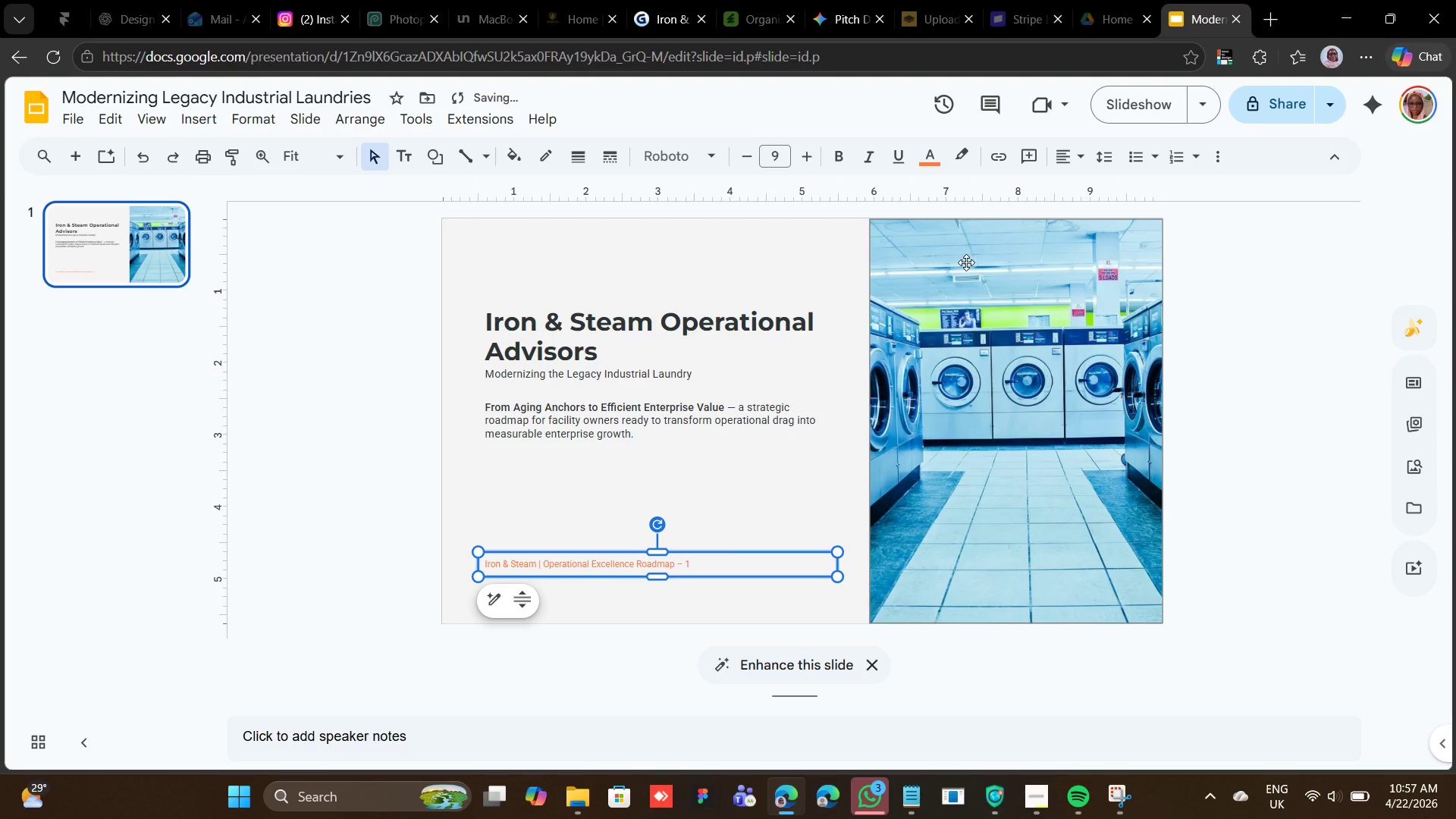 
key(ArrowUp)
 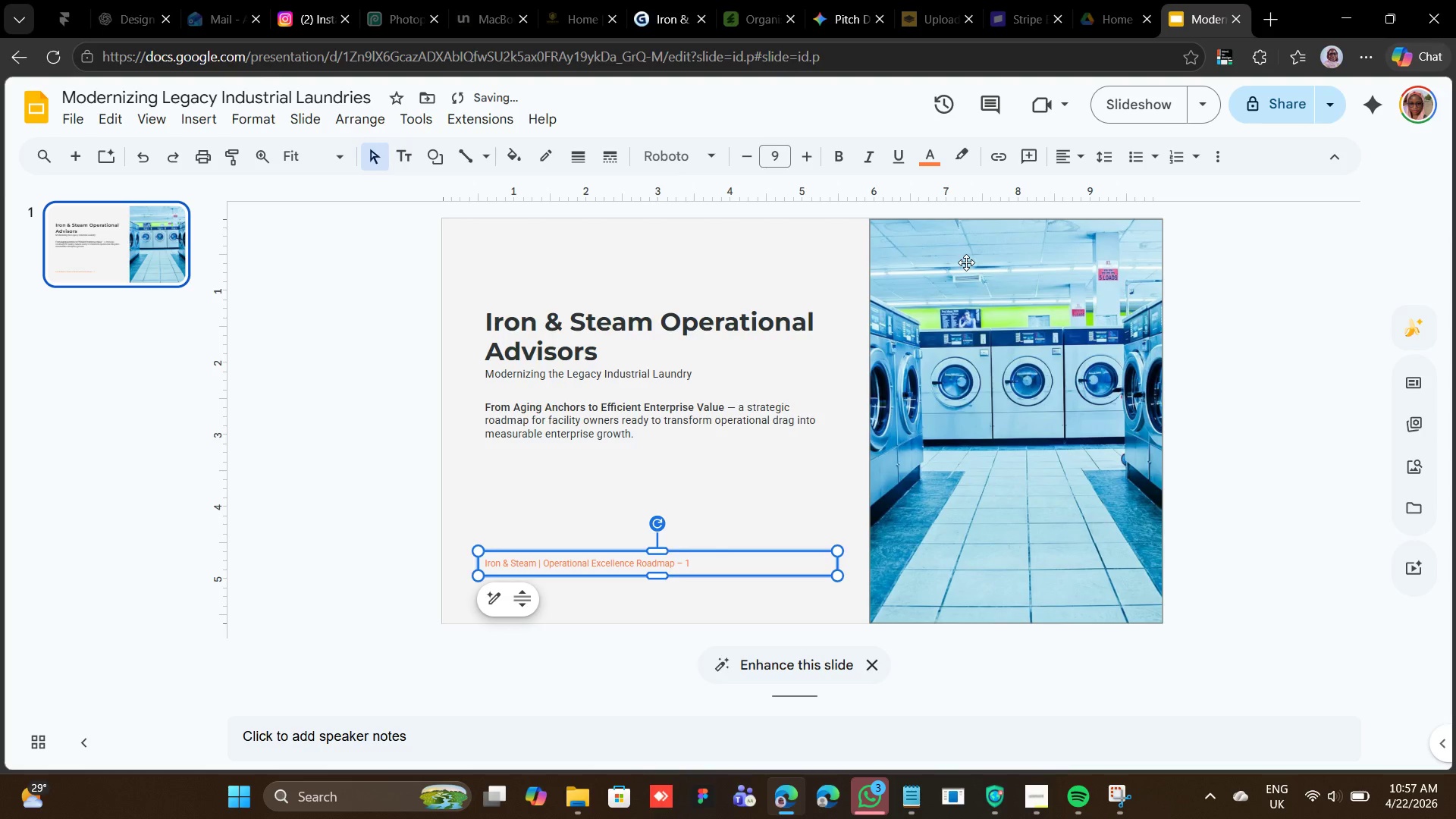 
key(ArrowDown)
 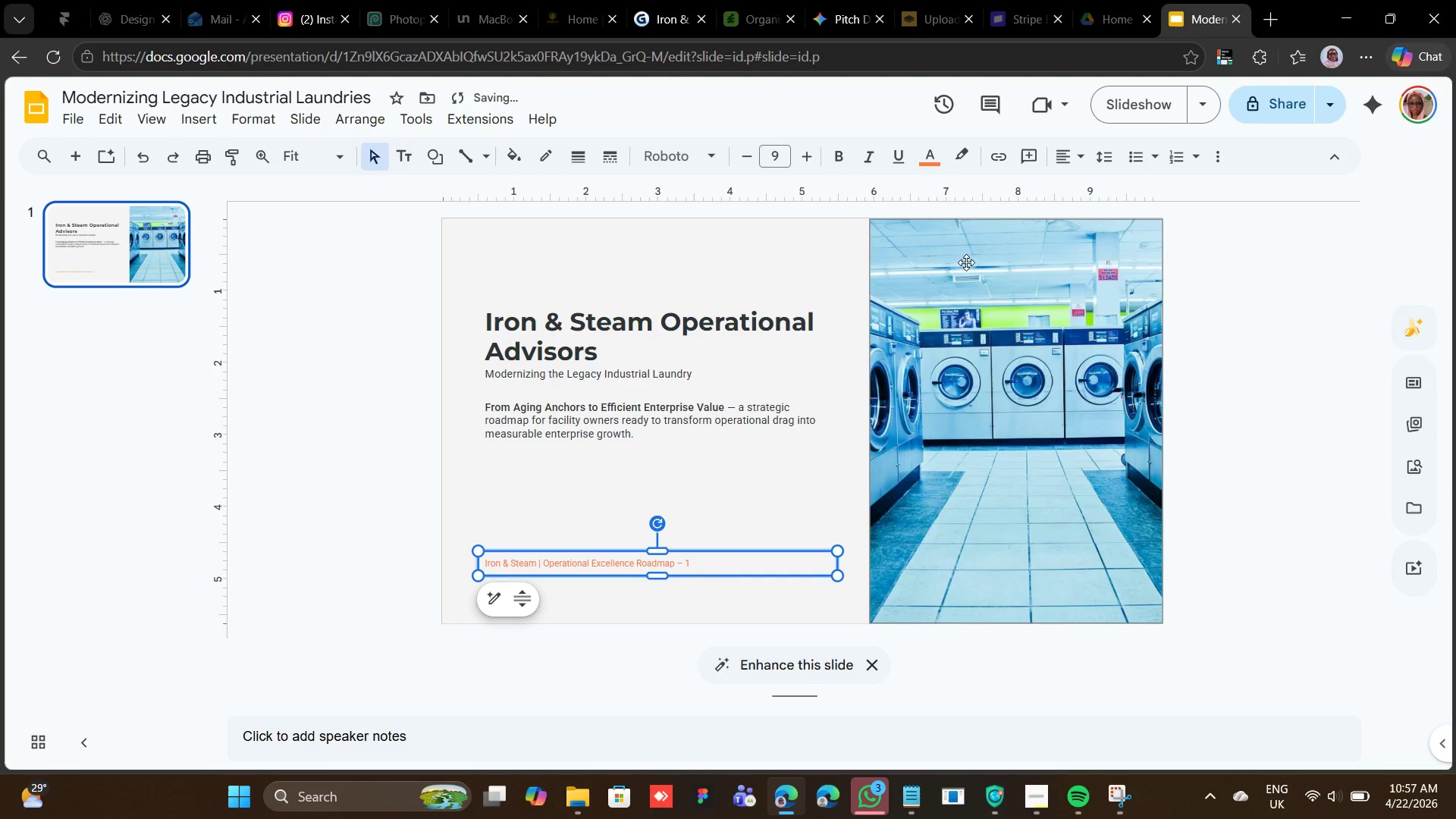 
key(ArrowUp)
 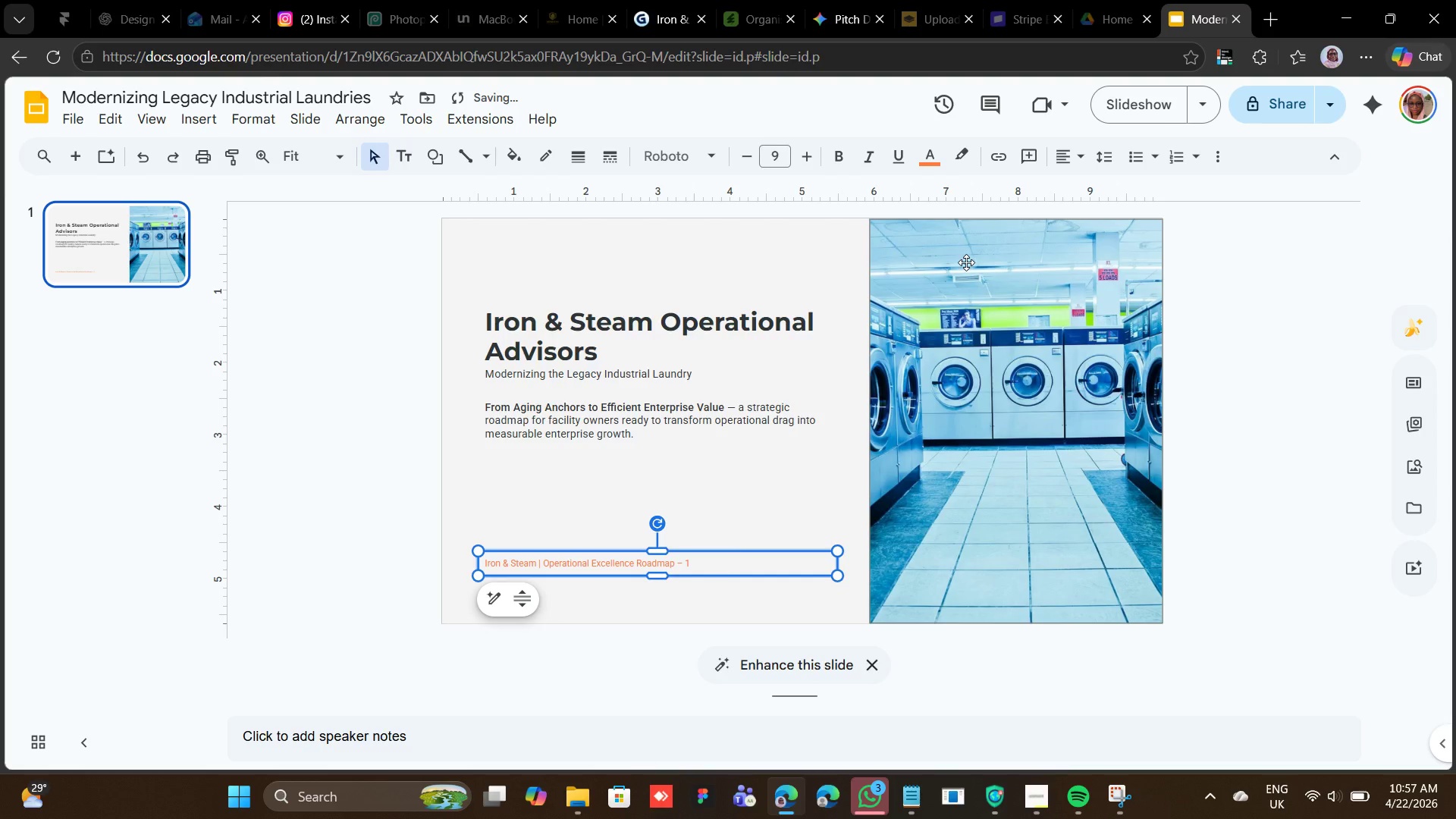 
key(ArrowUp)
 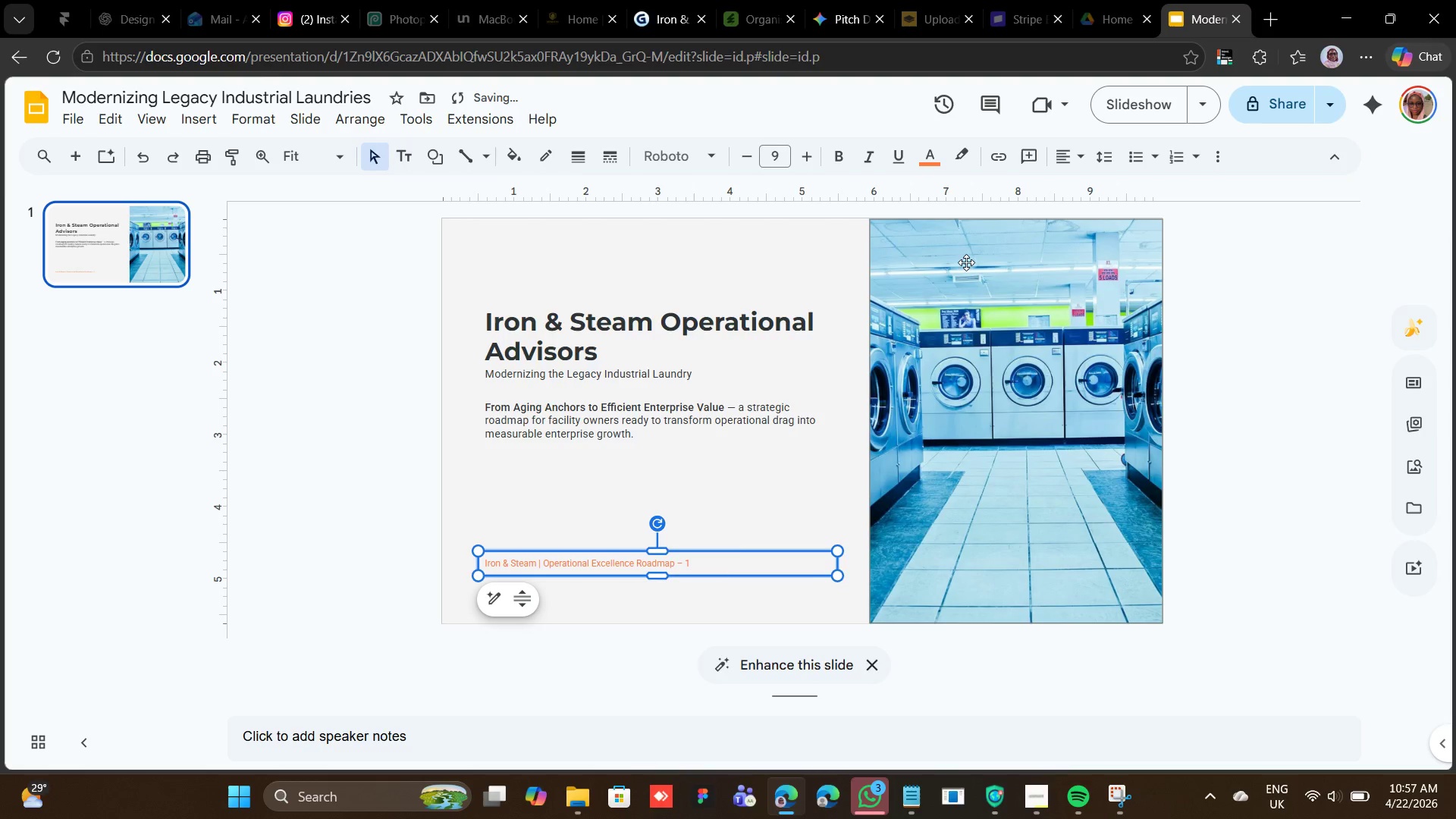 
key(ArrowDown)
 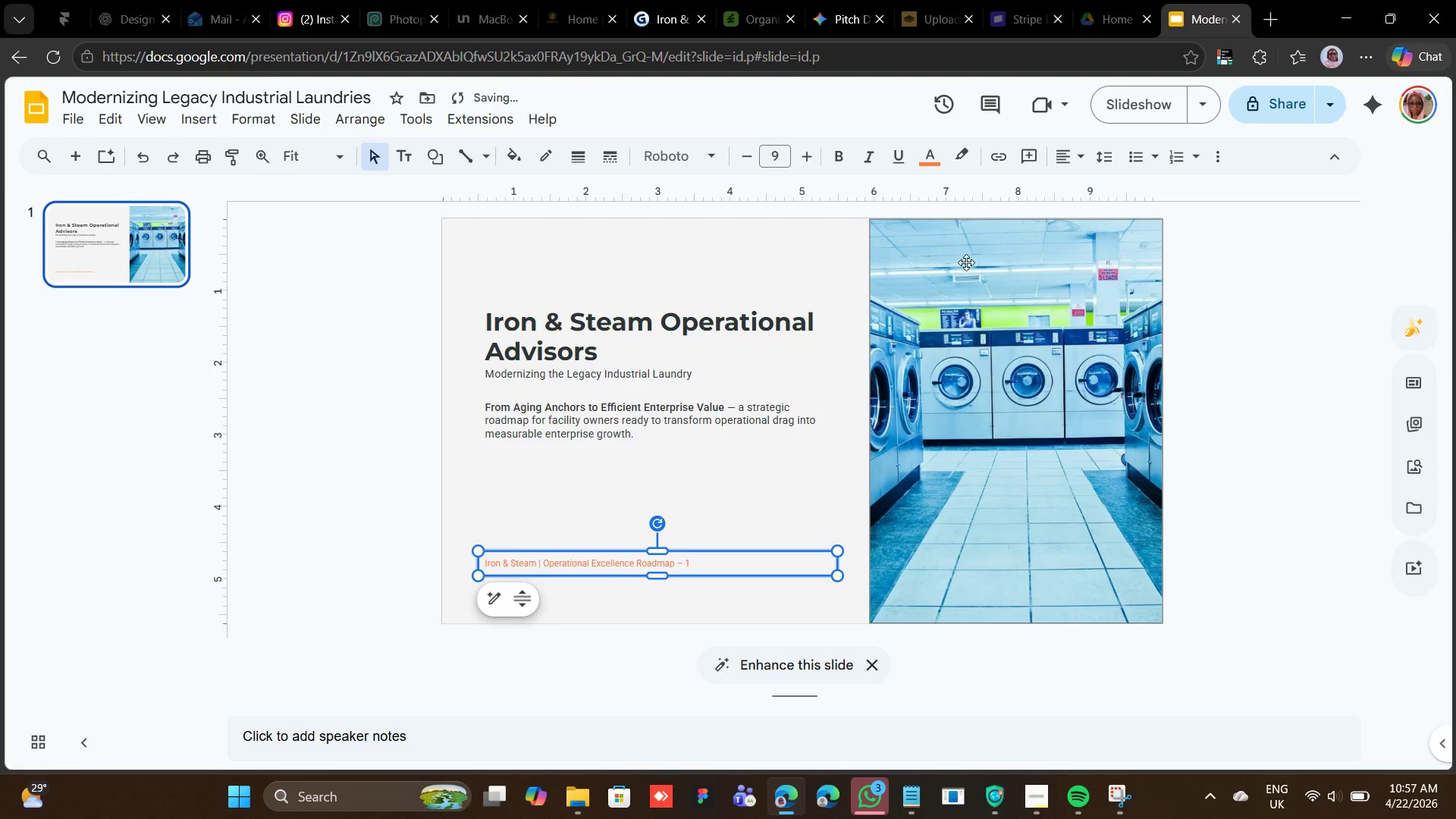 
key(ArrowDown)
 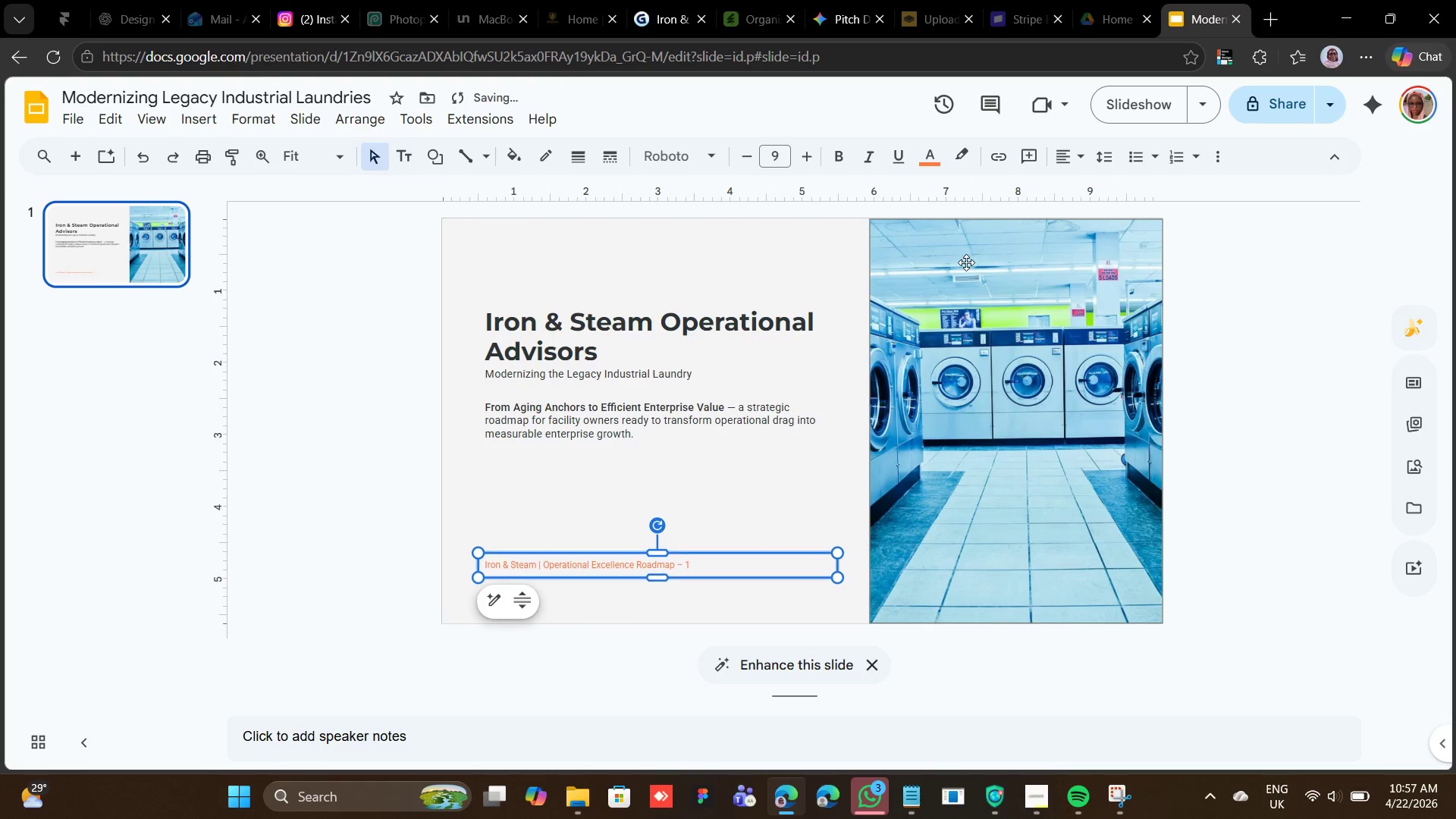 
hold_key(key=ArrowDown, duration=0.73)
 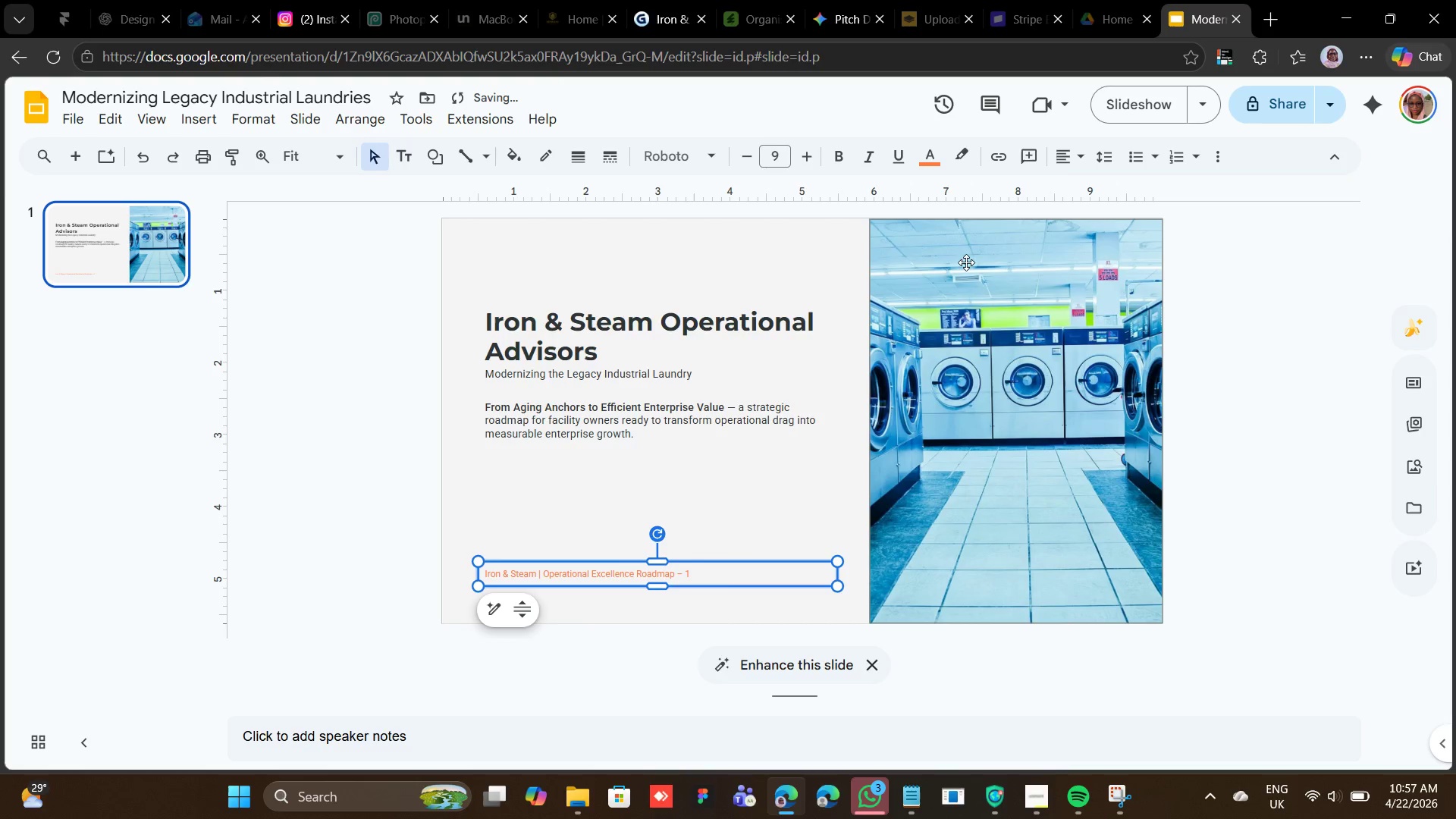 
key(ArrowDown)
 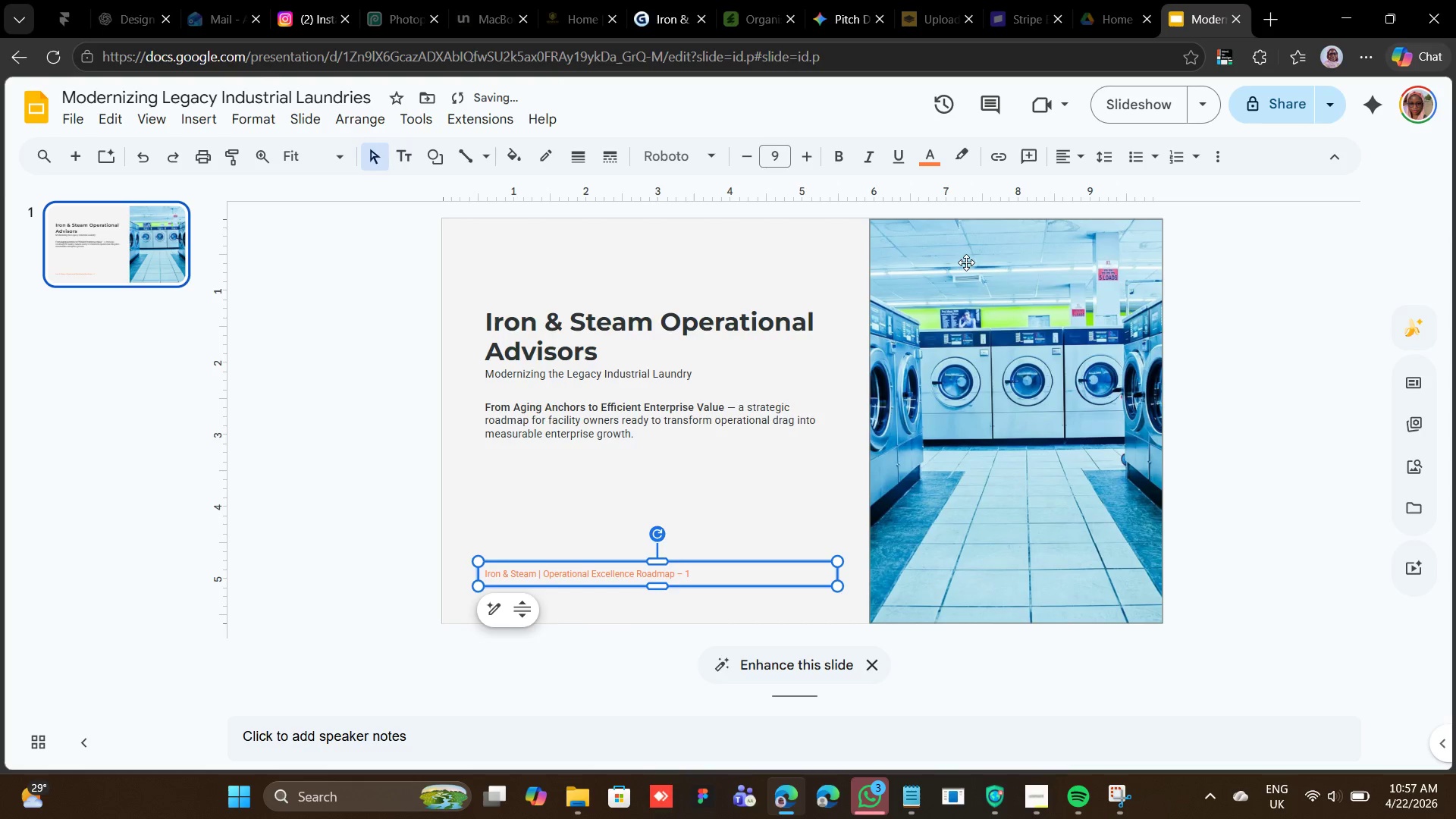 
key(ArrowUp)
 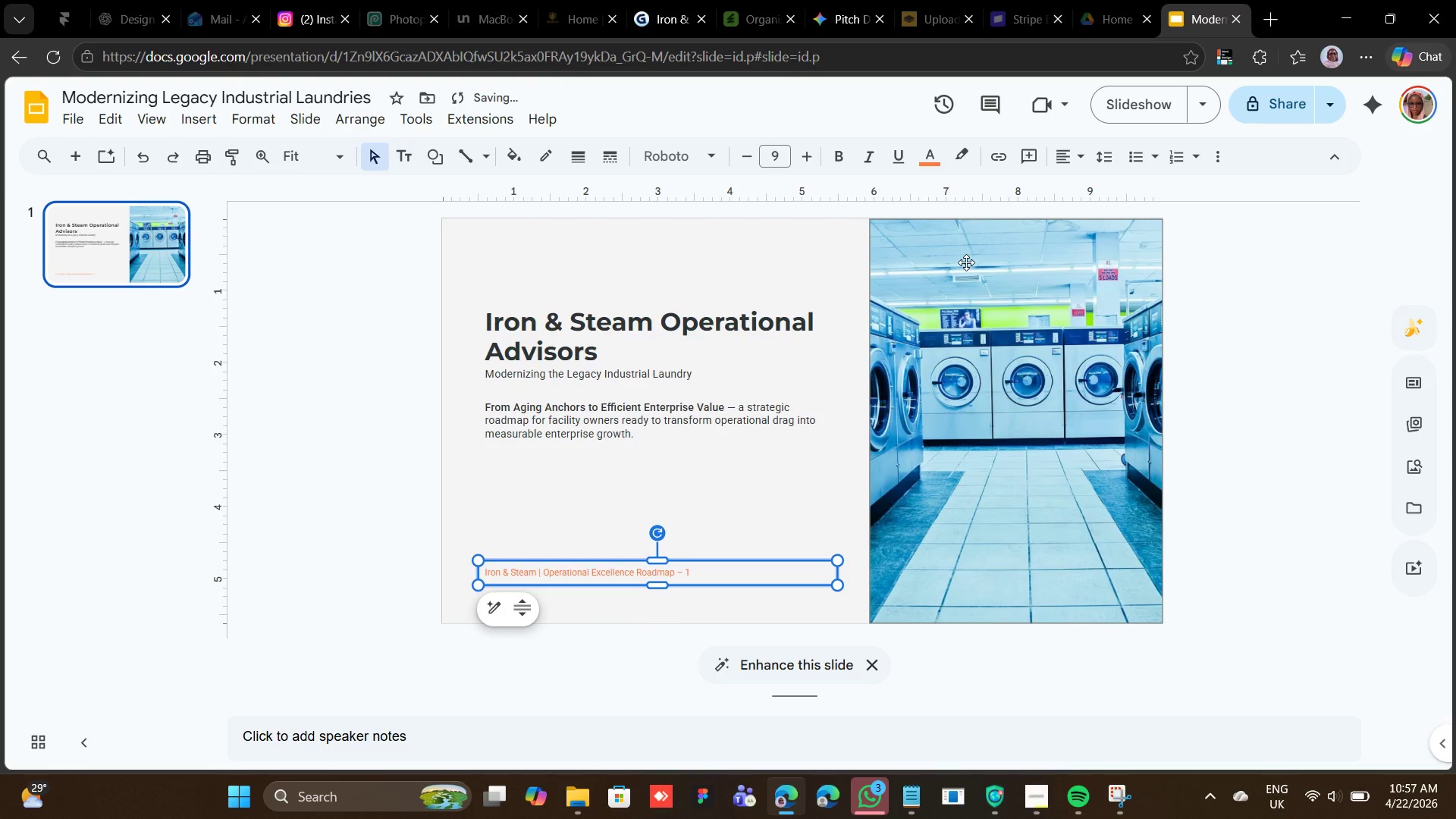 
key(Shift+ArrowDown)
 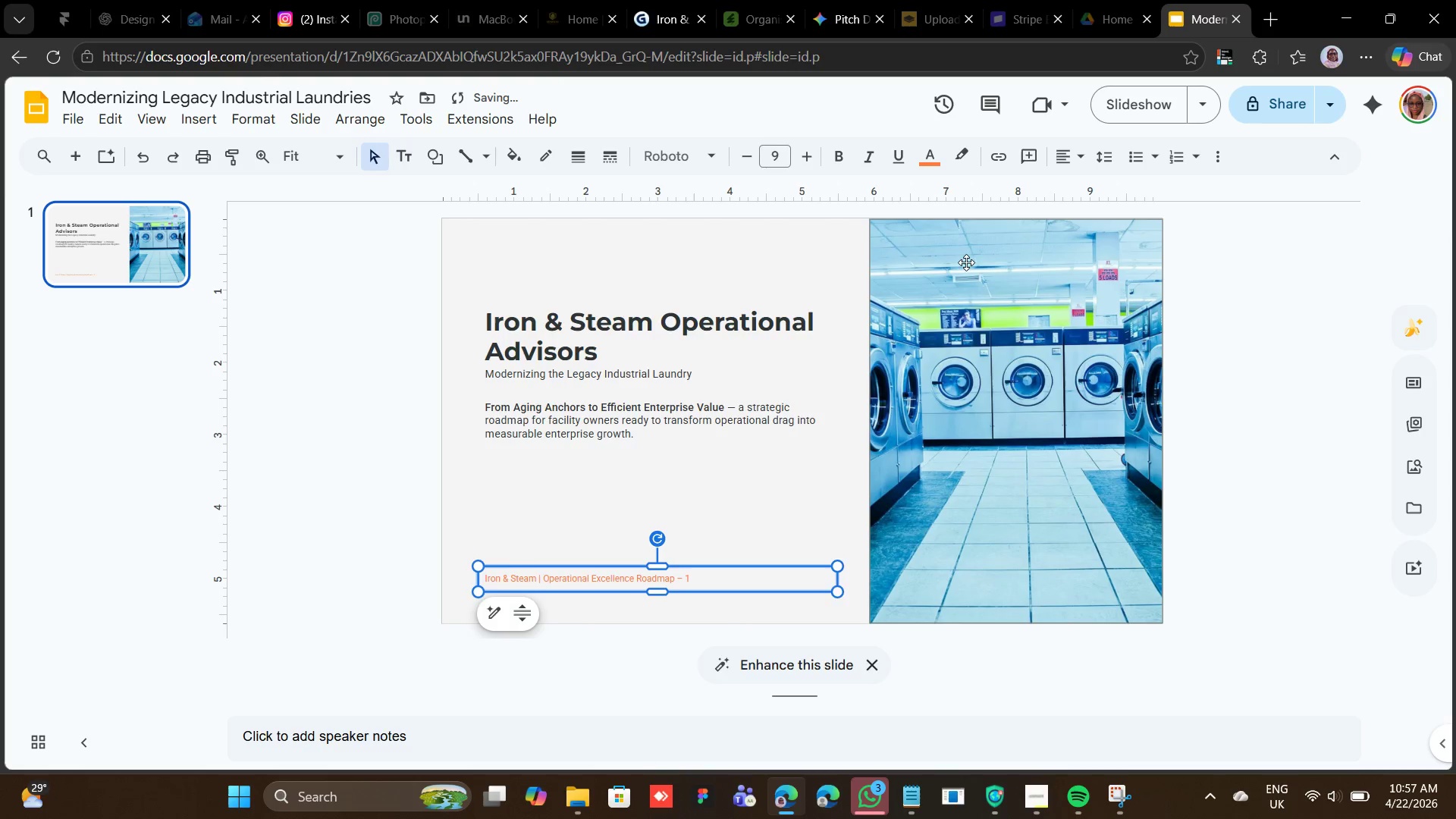 
key(Shift+ArrowDown)
 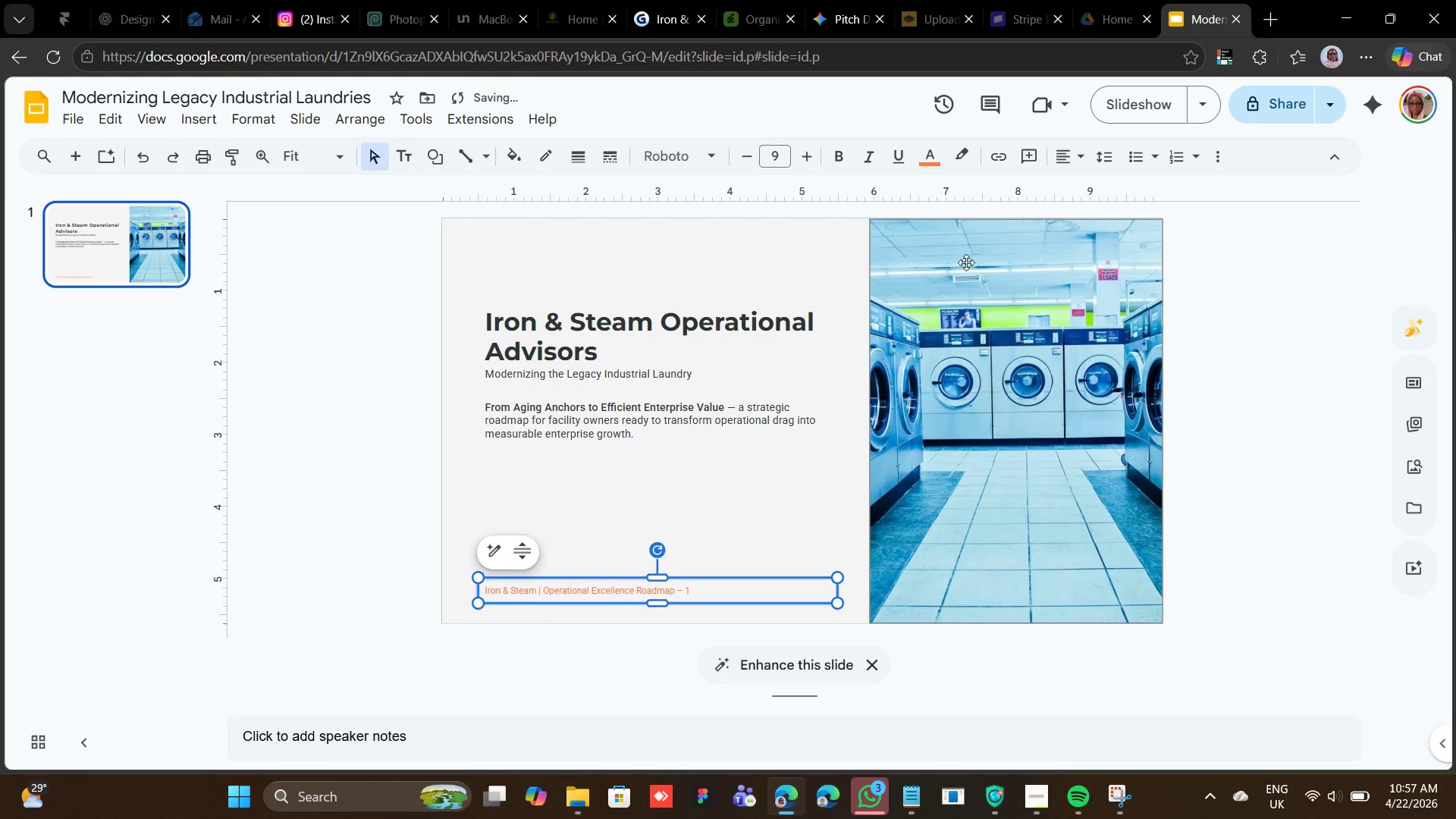 
key(Shift+ArrowDown)
 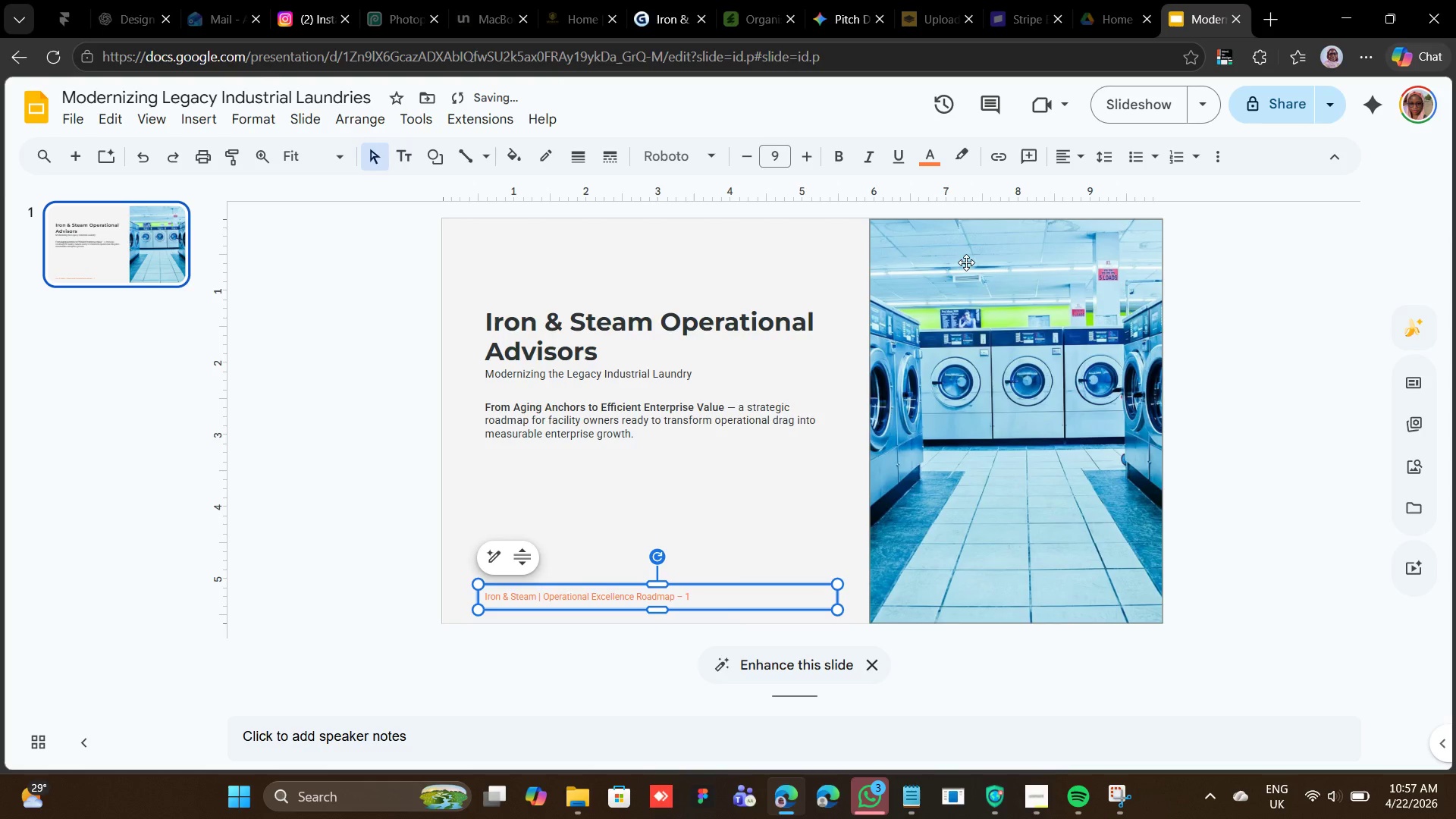 
key(Shift+ArrowDown)
 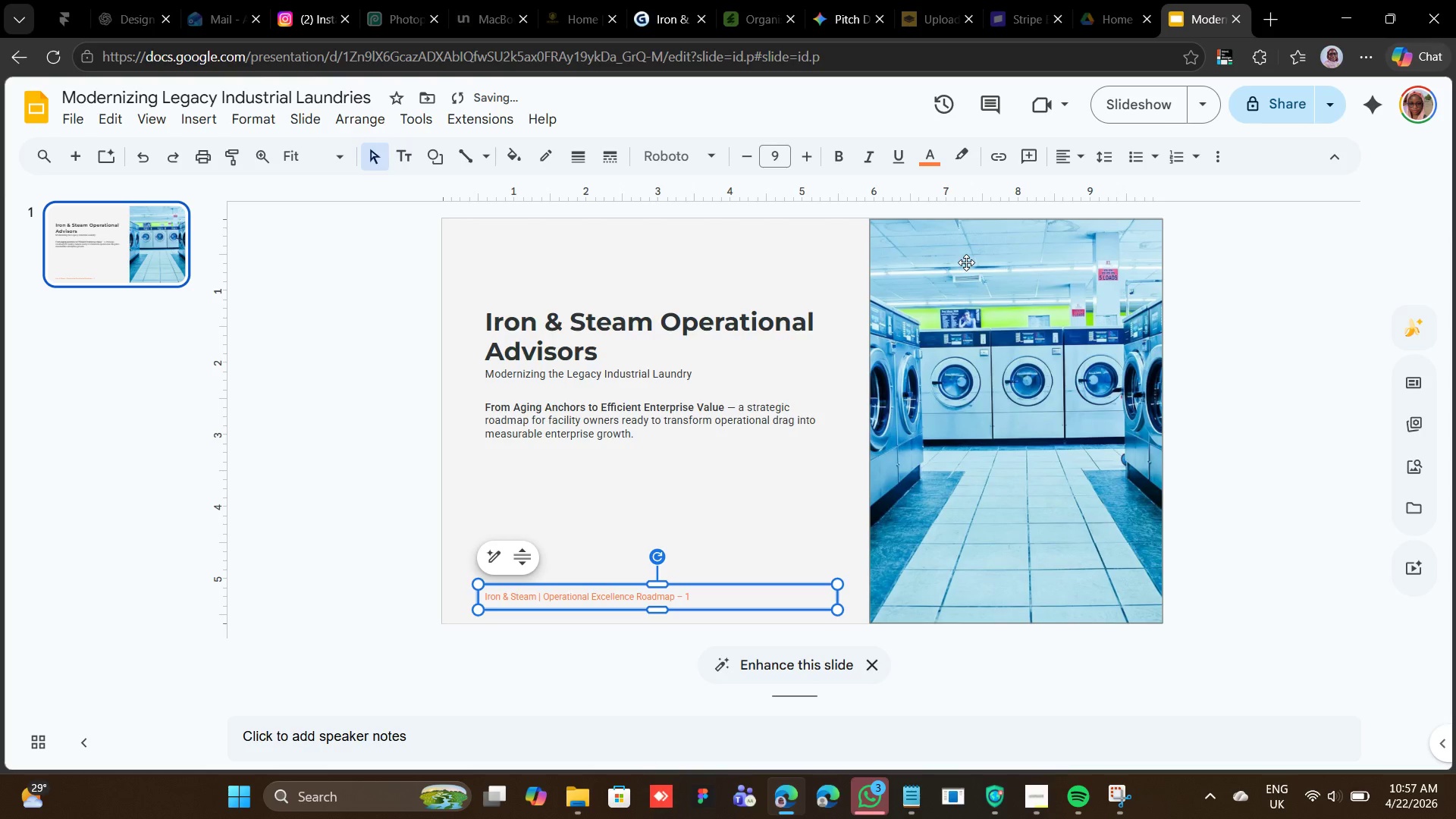 
key(Shift+ArrowDown)
 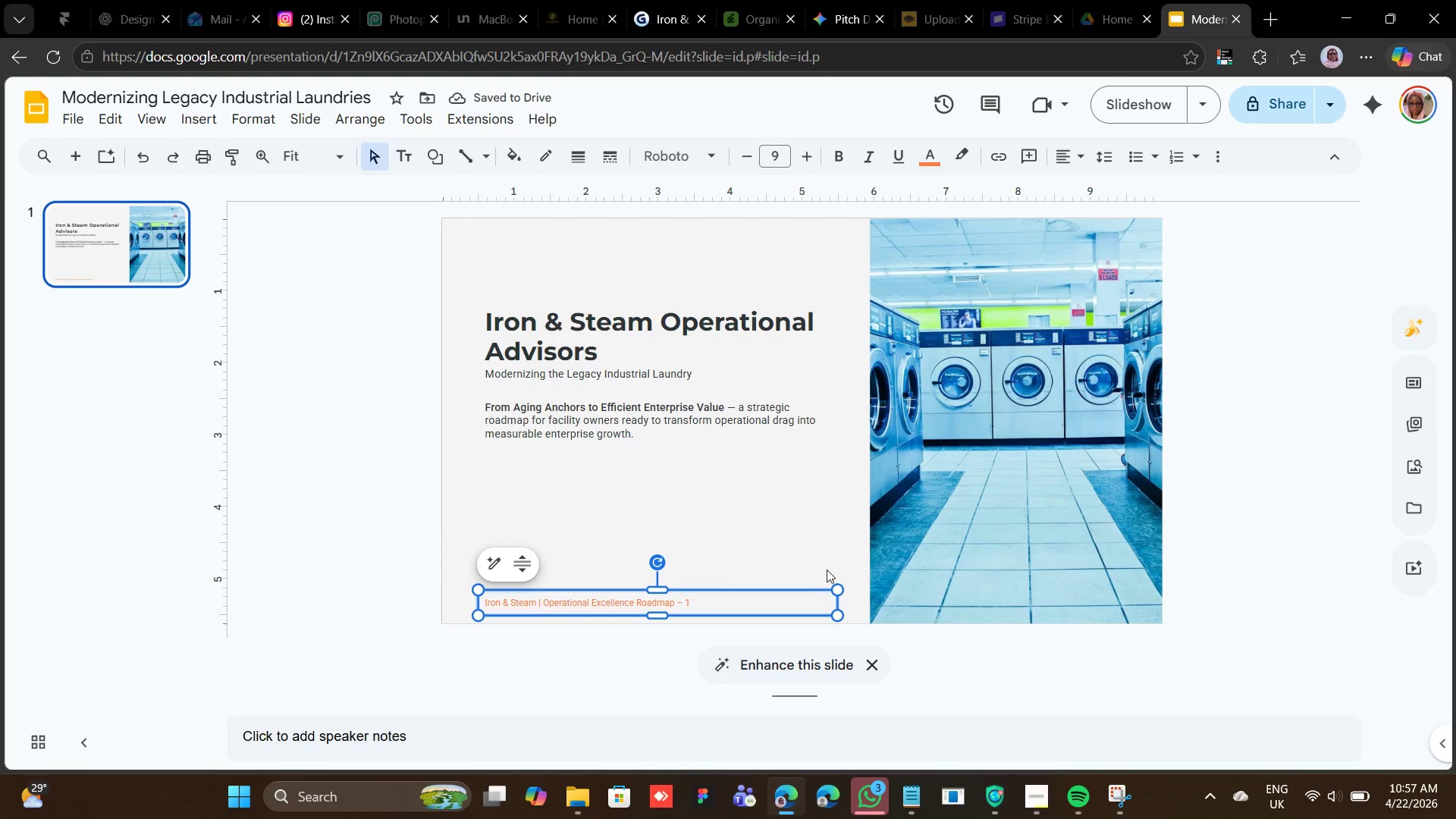 
left_click_drag(start_coordinate=[841, 599], to_coordinate=[698, 590])
 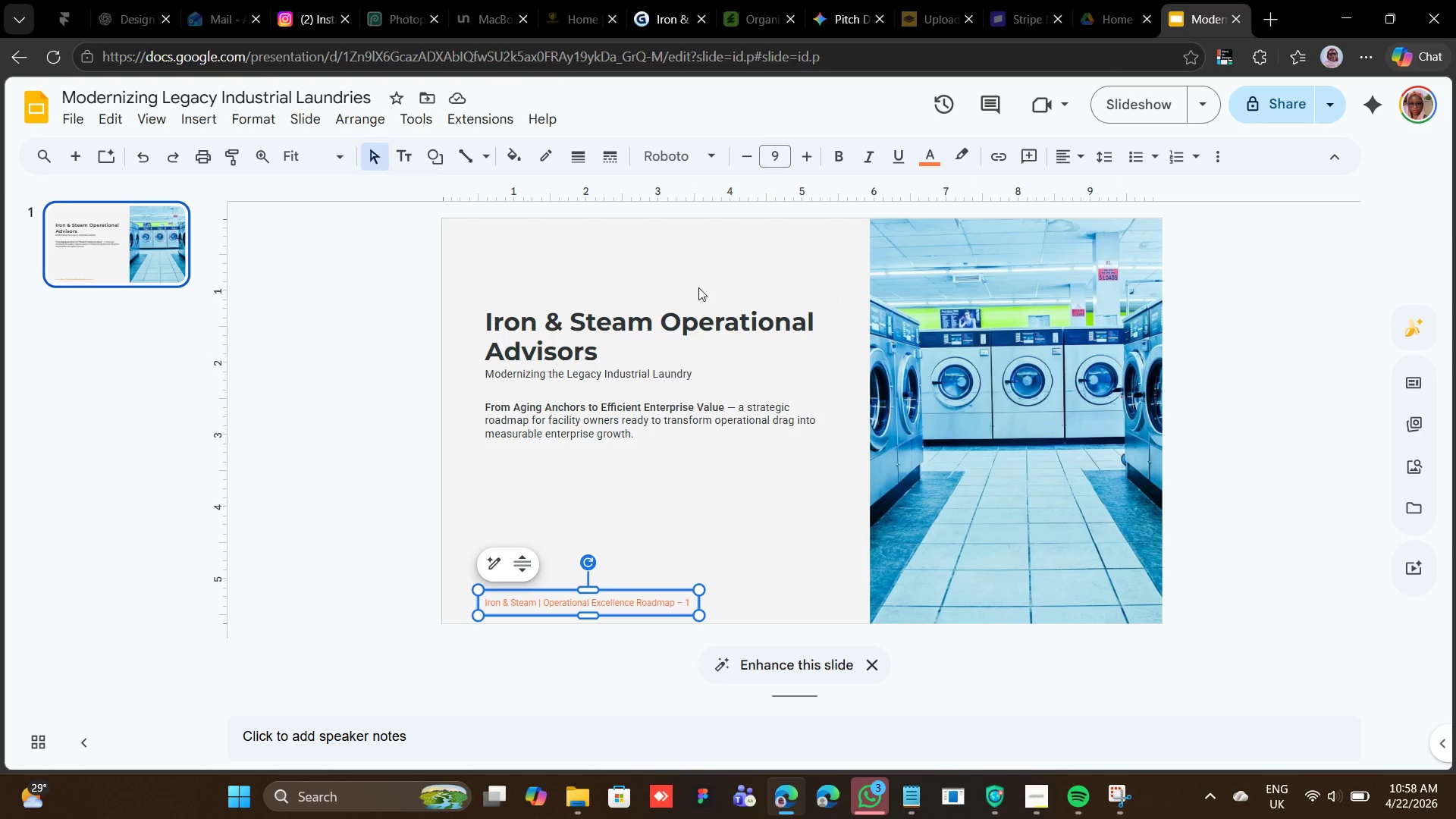 
wait(59.78)
 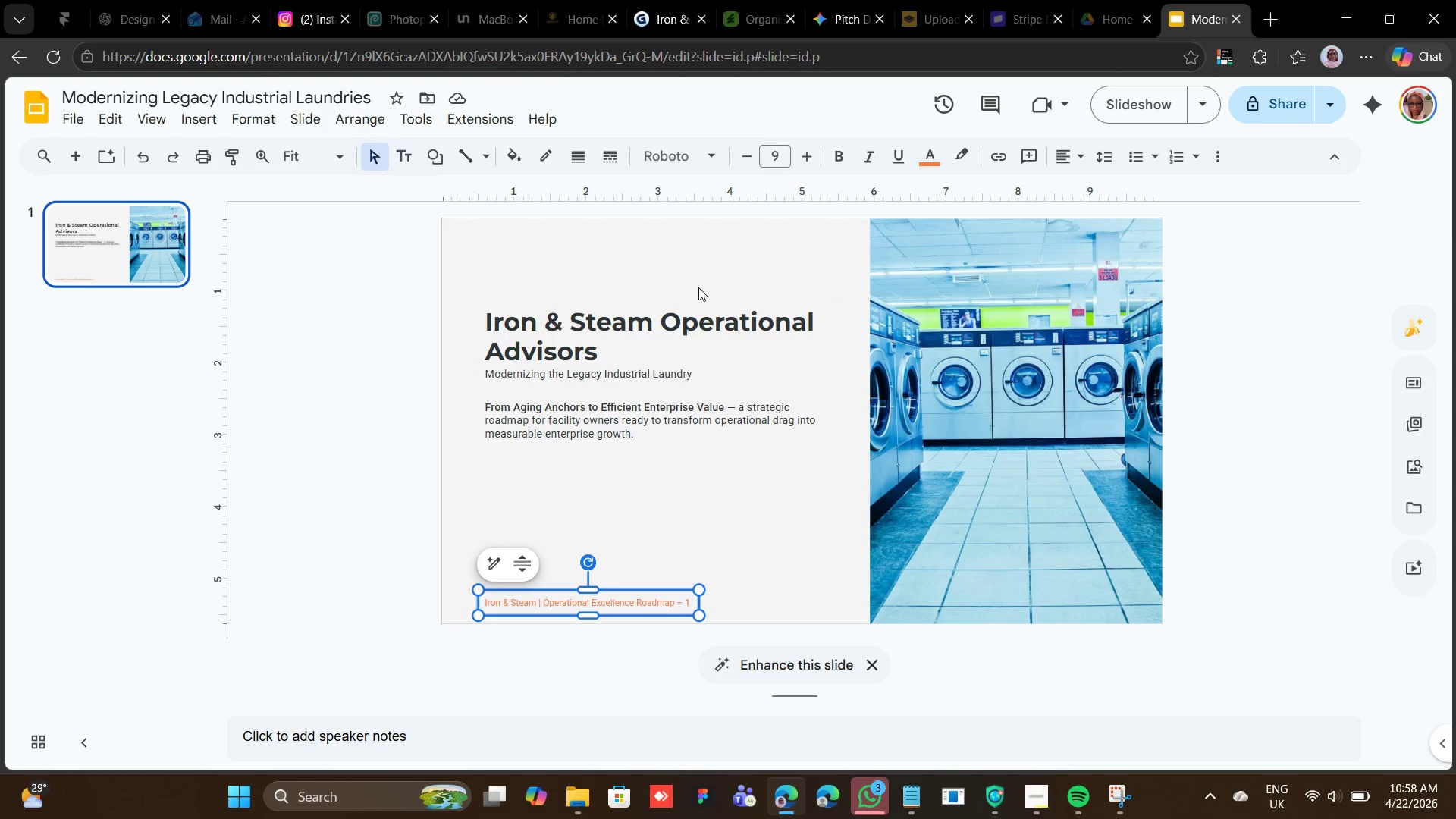 
left_click([703, 806])
 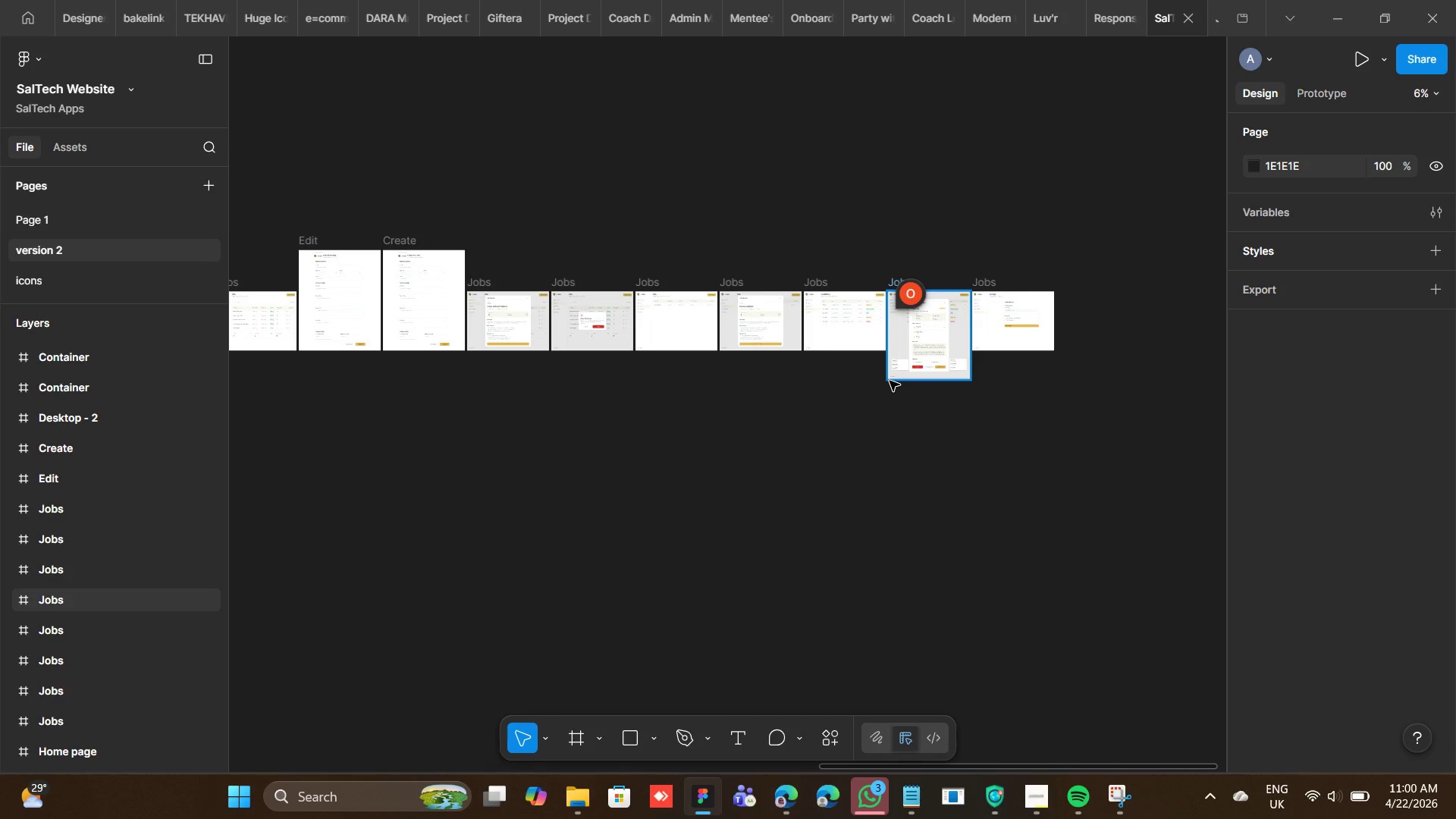 
wait(70.0)
 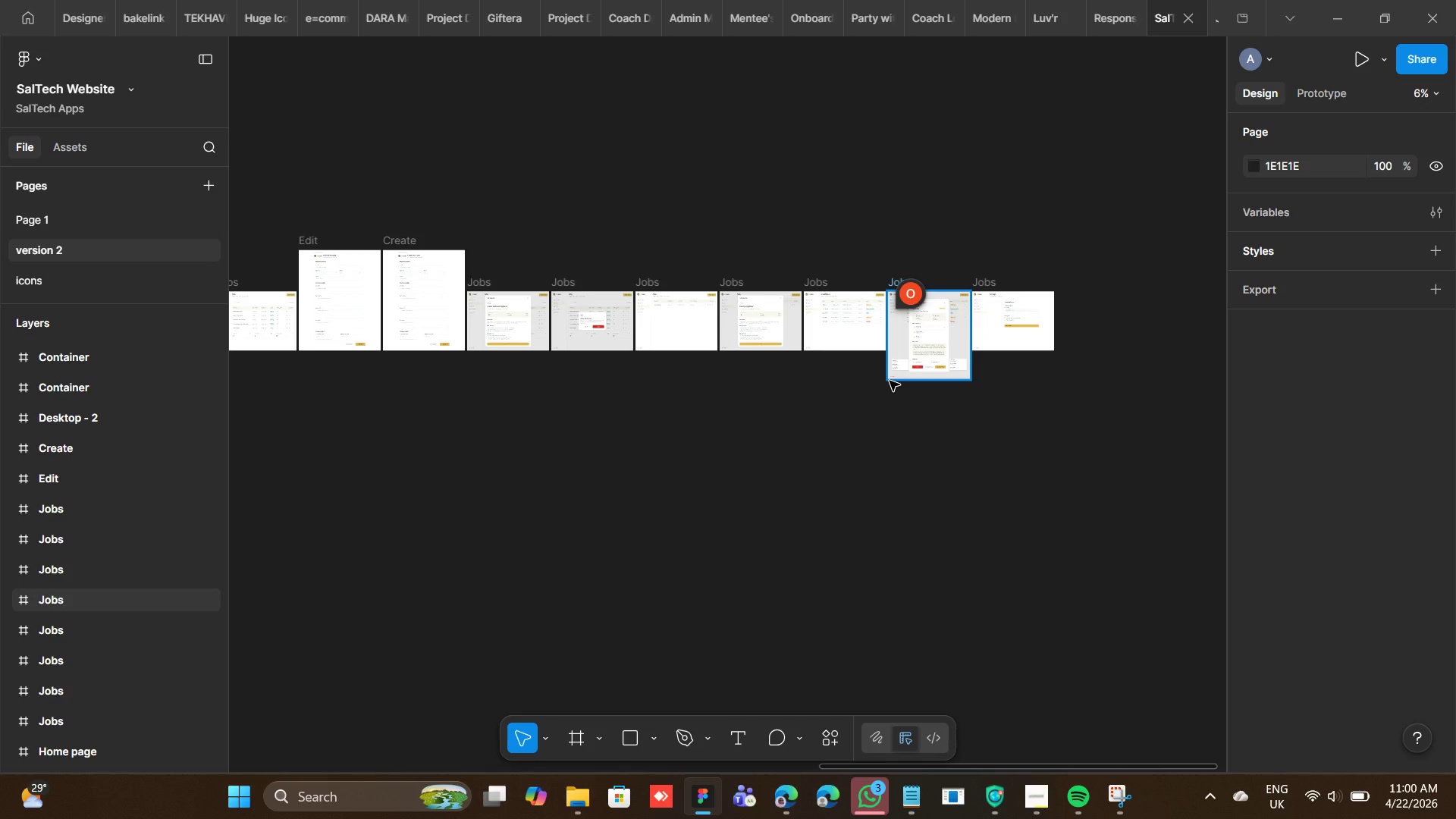 
left_click([1239, 28])
 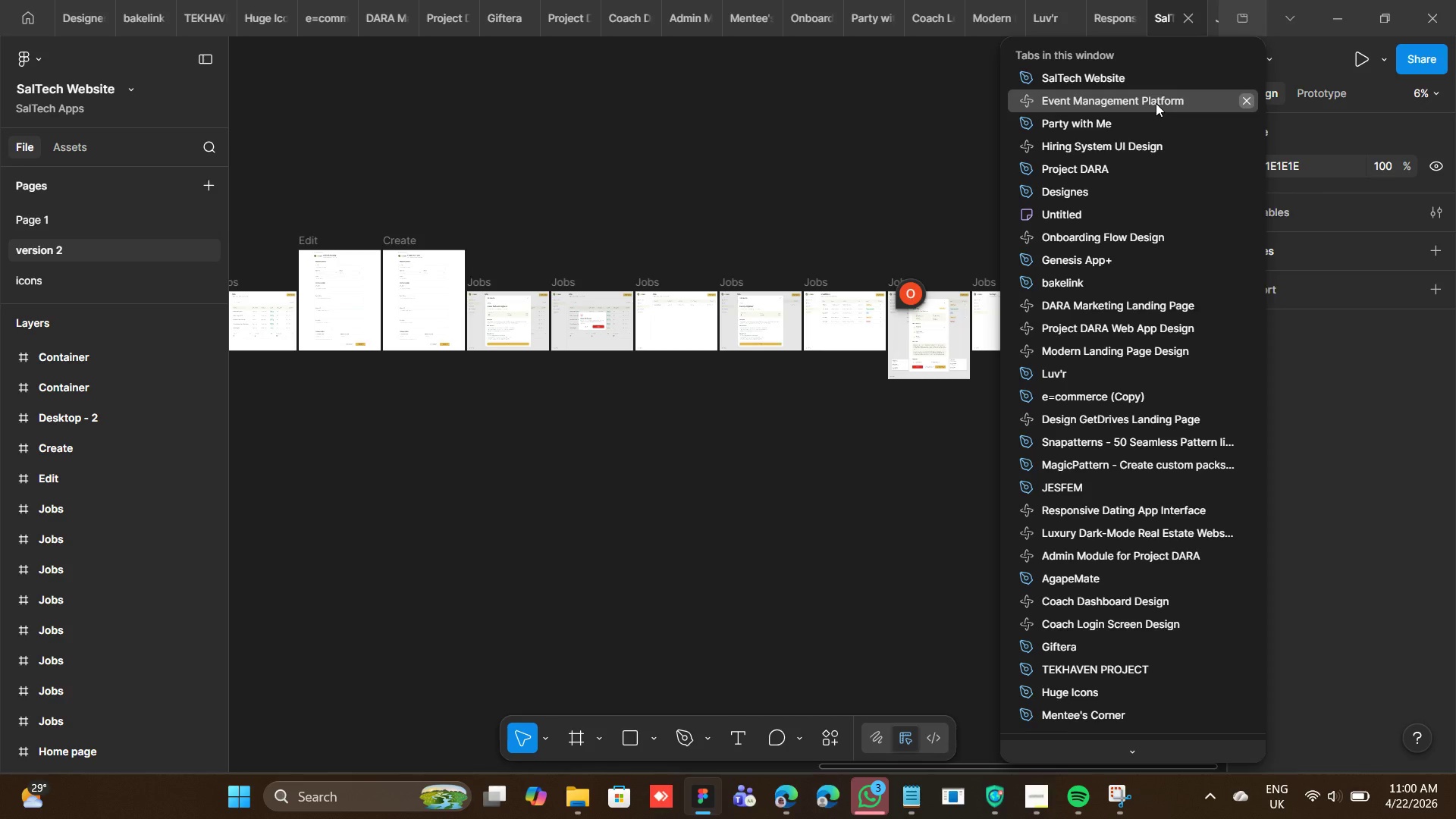 
left_click([1156, 103])
 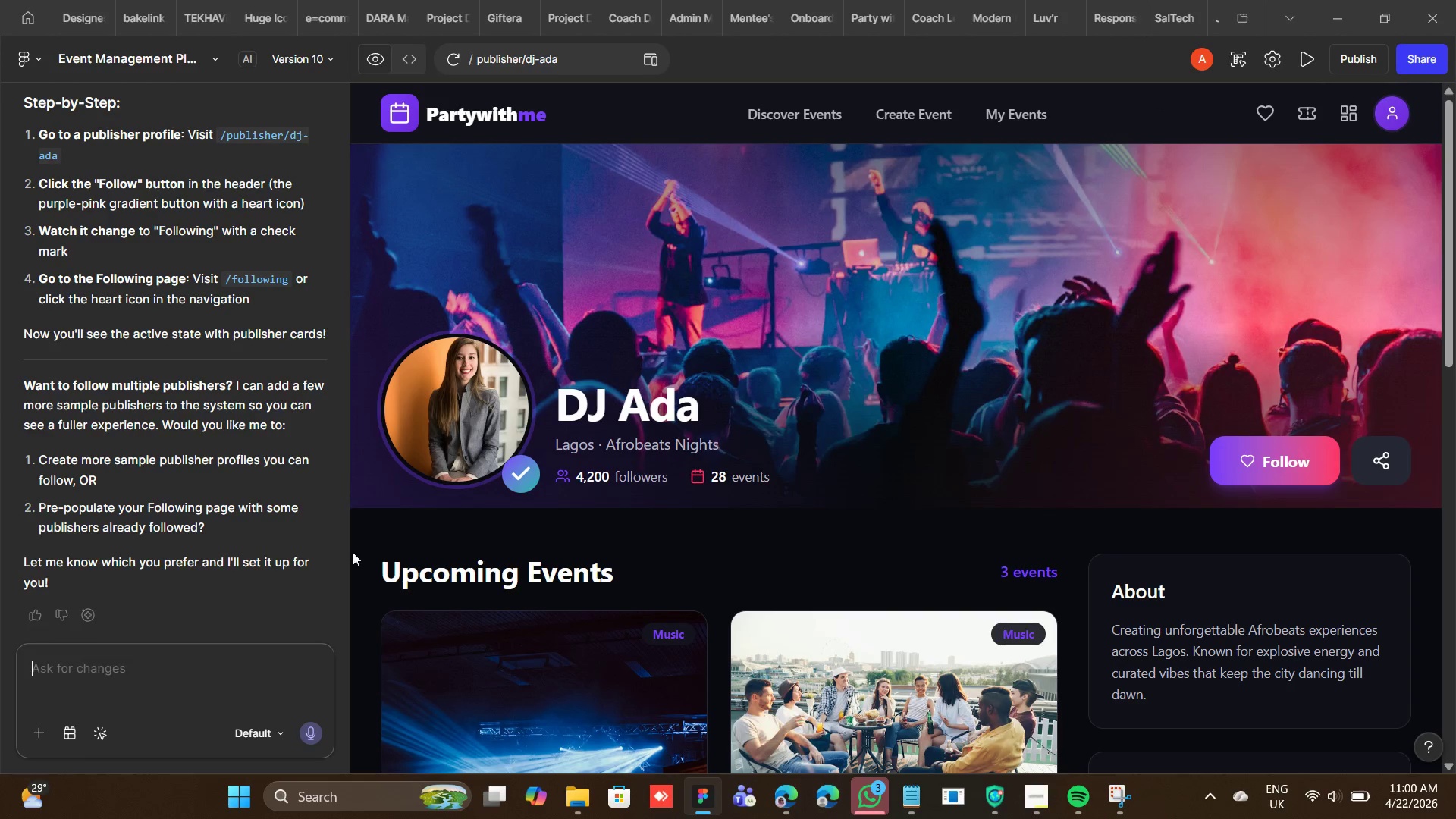 
wait(7.2)
 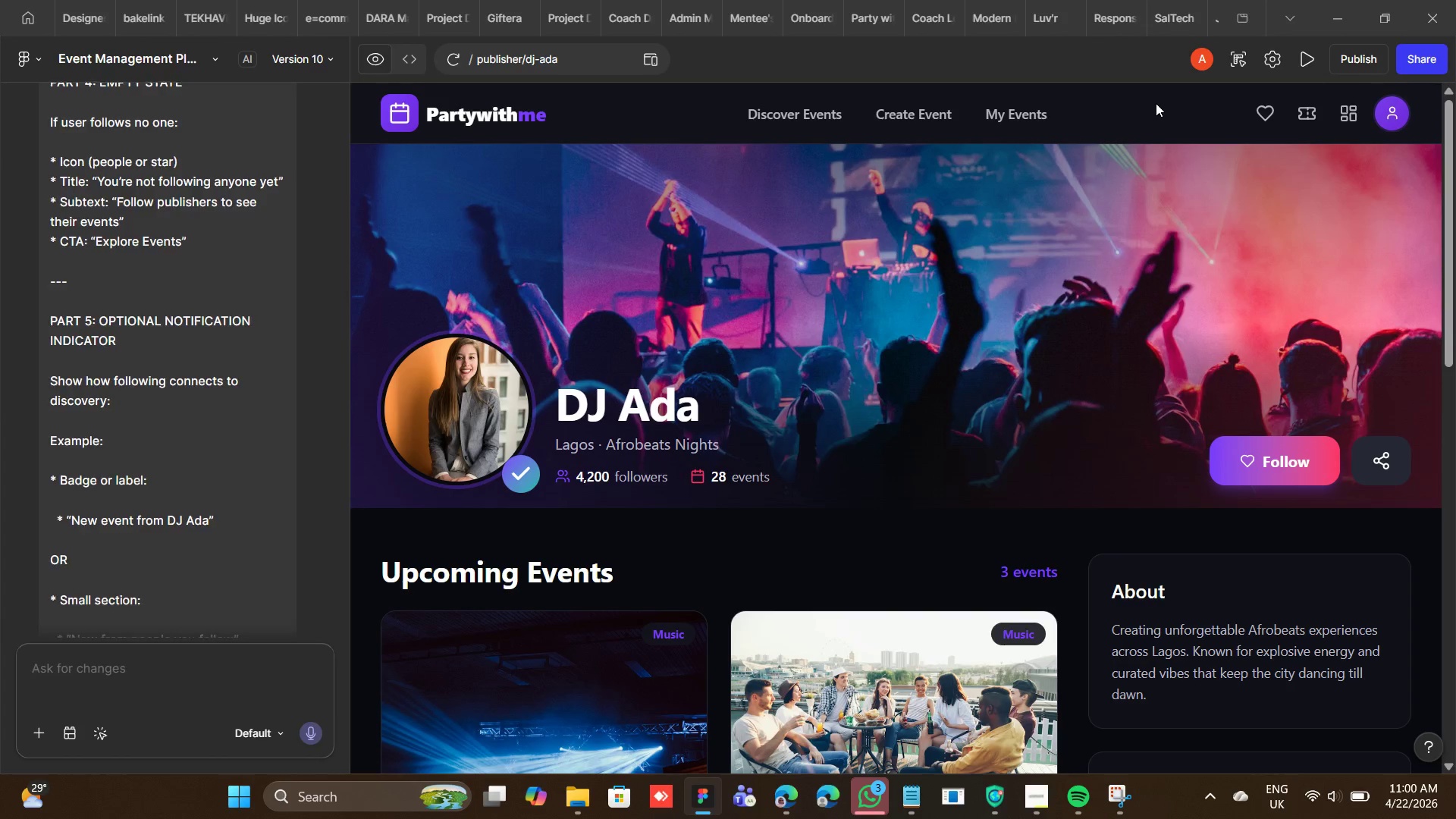 
left_click([1315, 116])
 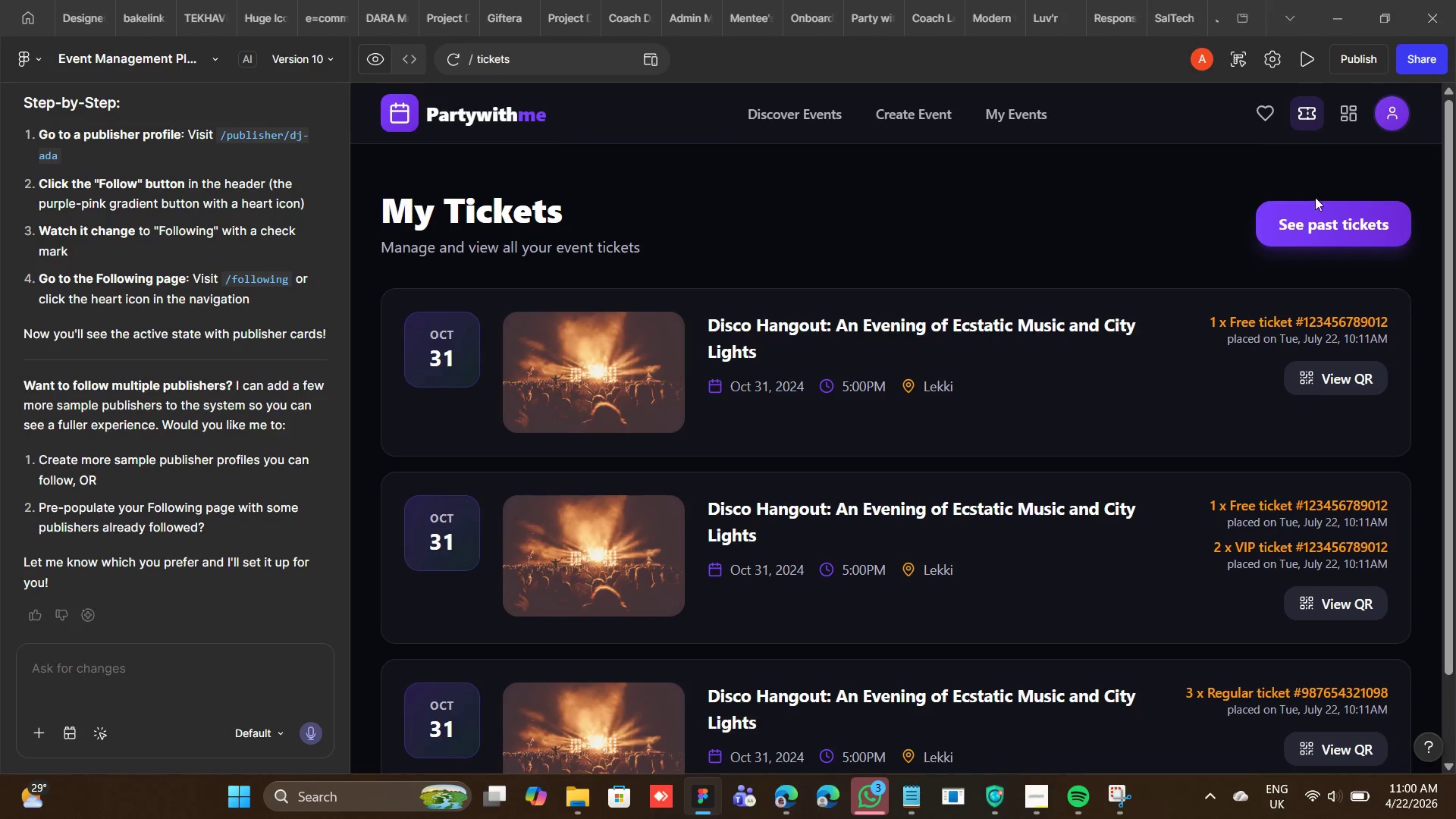 
left_click([1309, 243])
 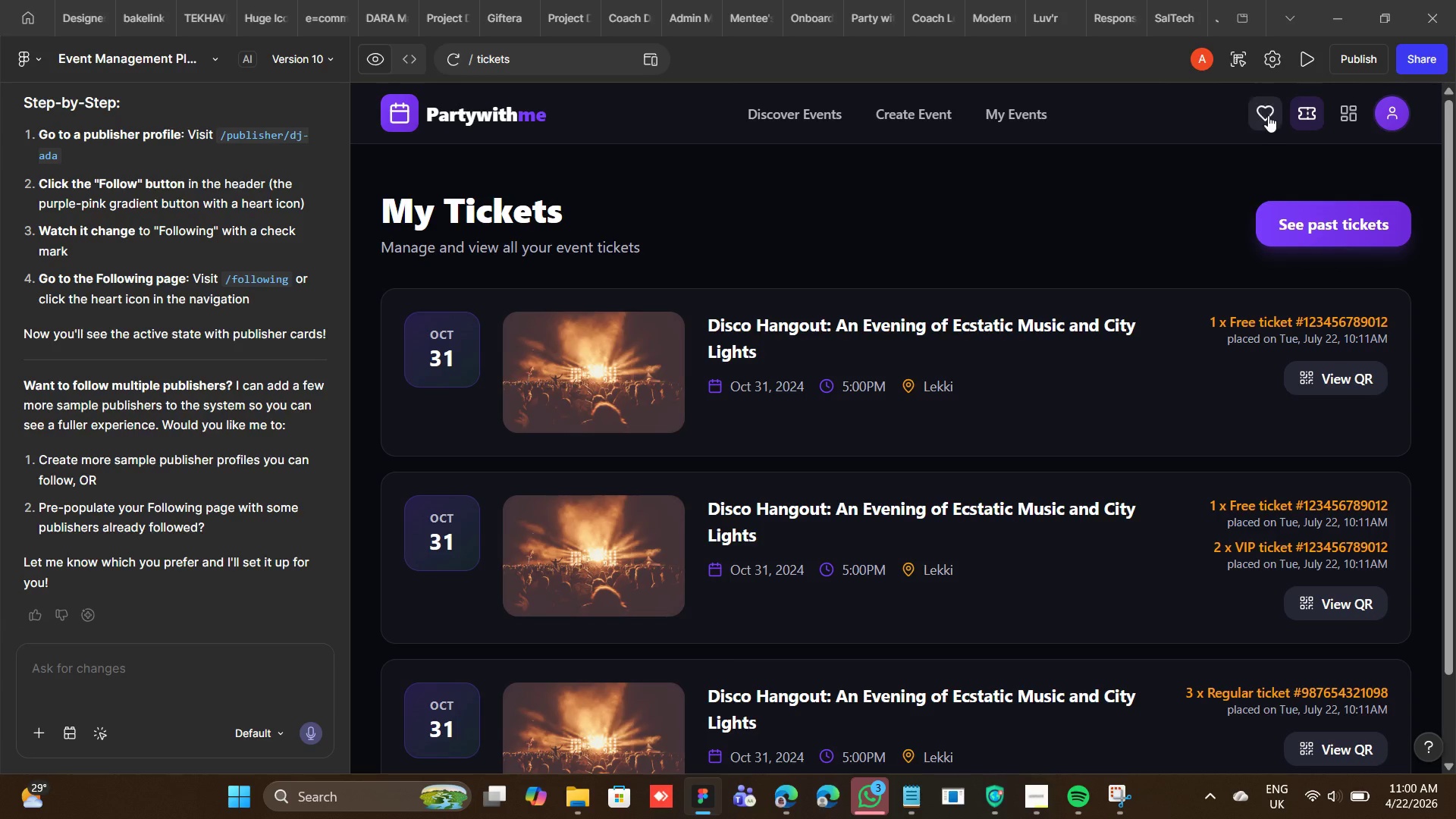 
left_click([1268, 109])
 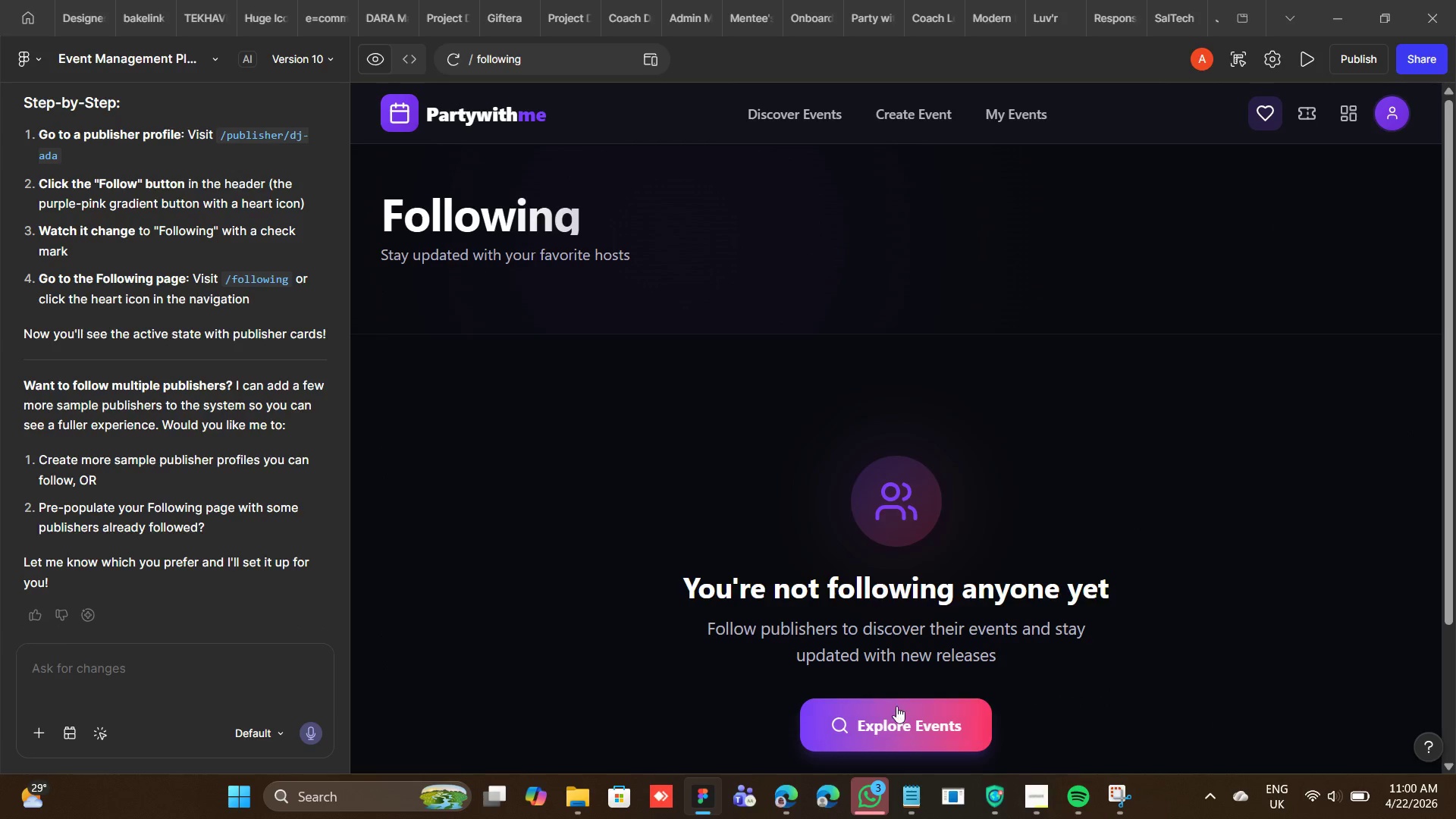 
left_click([896, 714])
 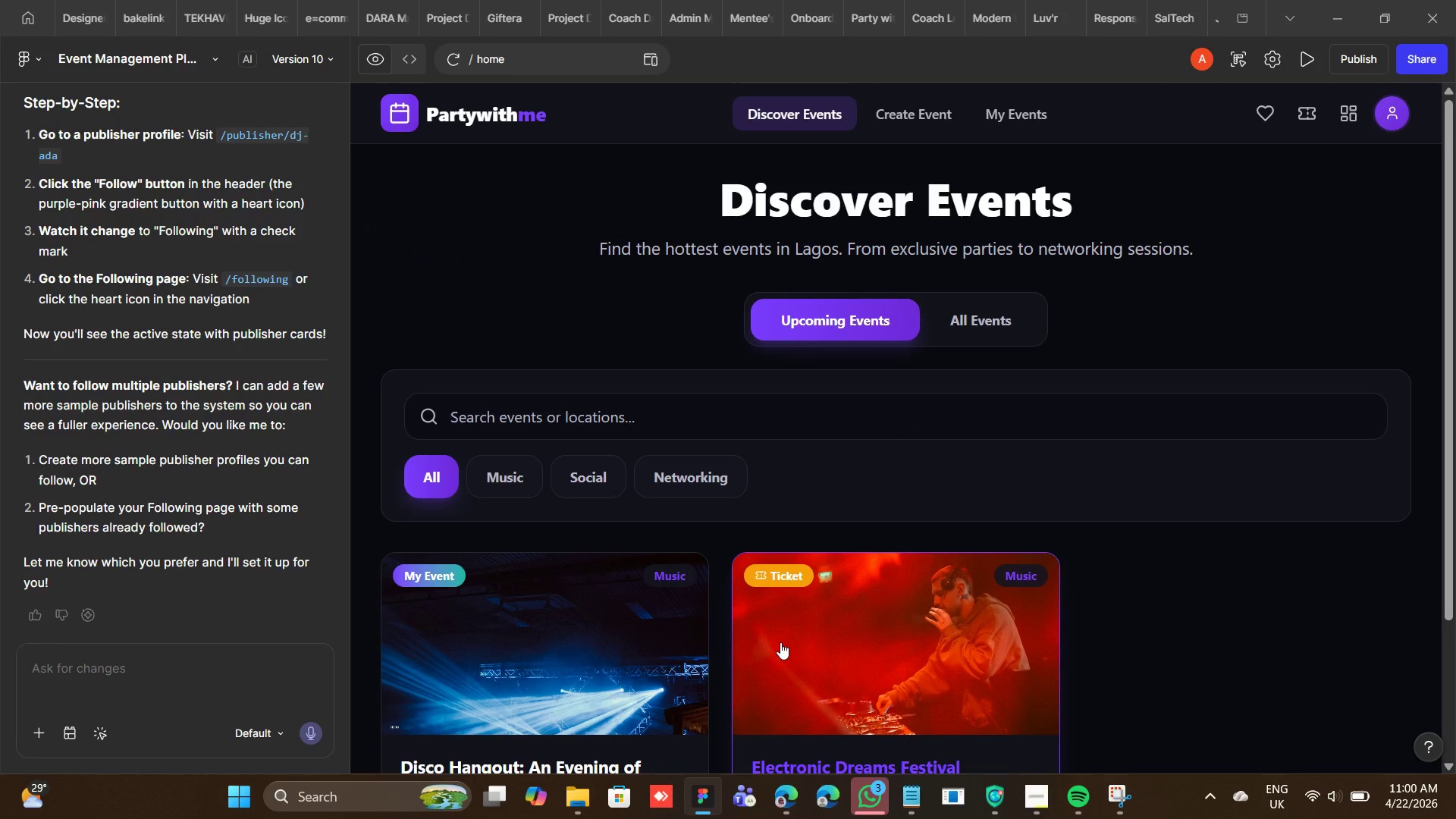 
scroll: coordinate [778, 642], scroll_direction: down, amount: 4.0
 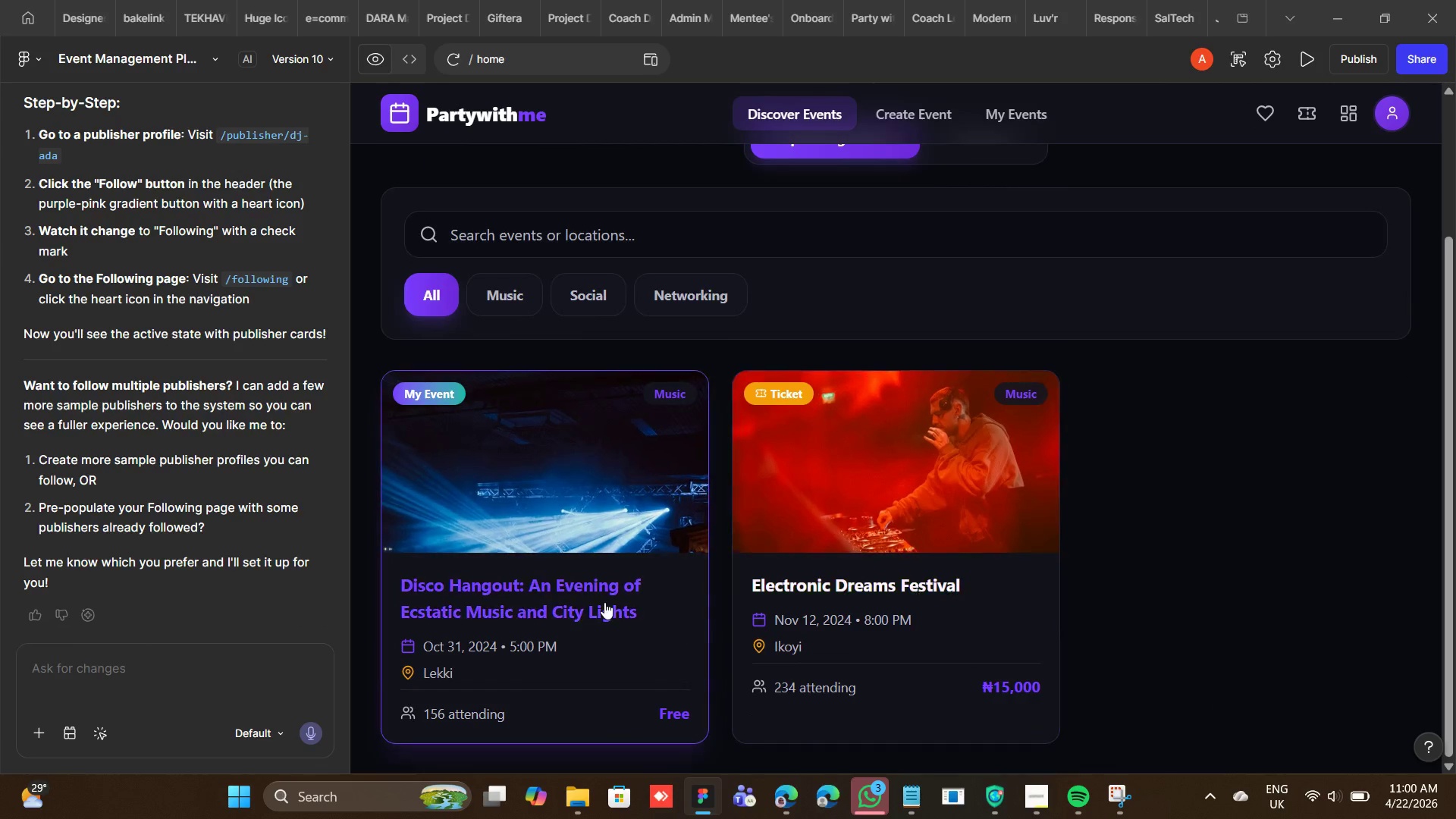 
left_click([604, 602])
 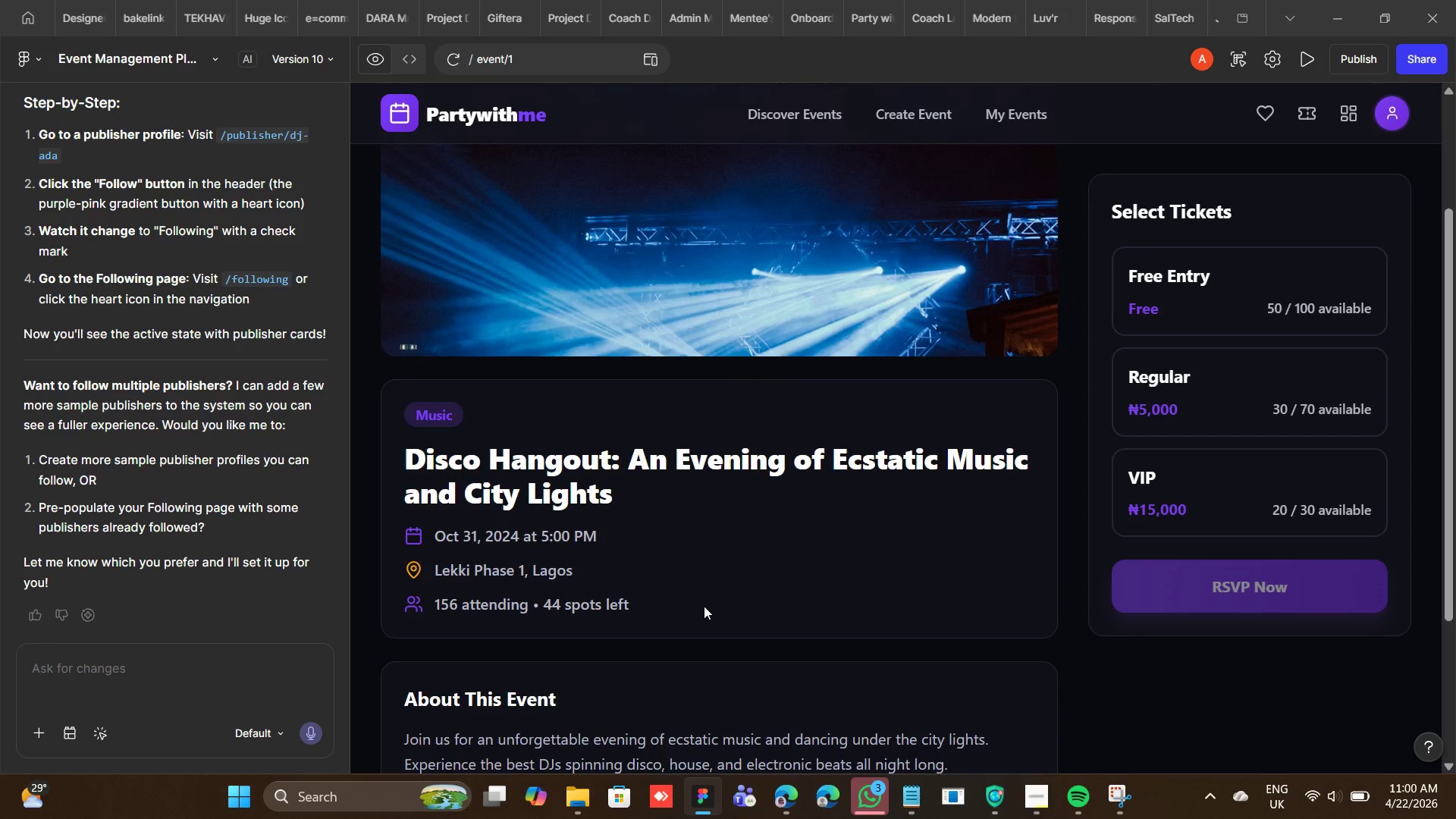 
scroll: coordinate [711, 611], scroll_direction: down, amount: 10.0
 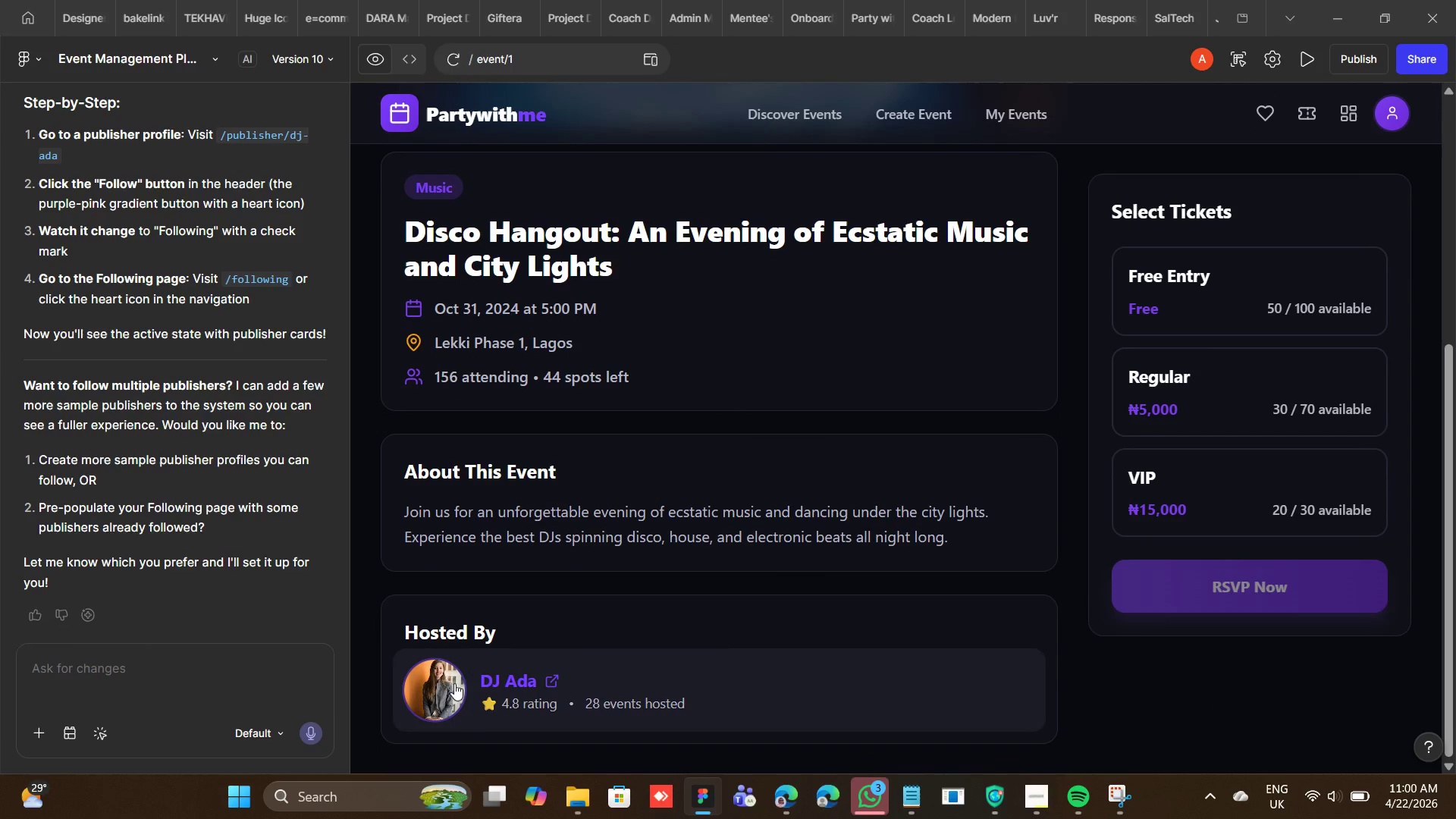 
left_click([447, 688])
 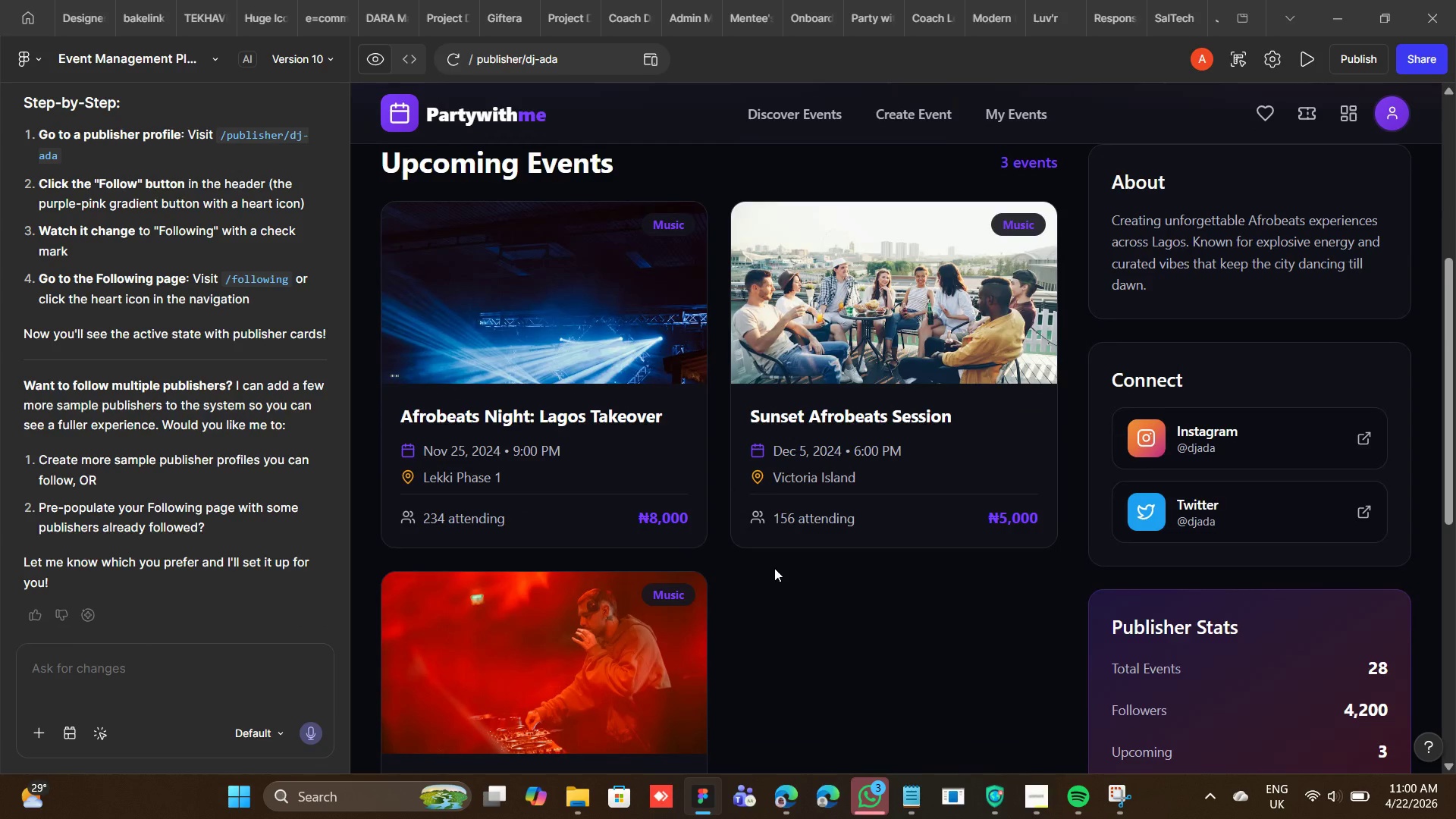 
scroll: coordinate [774, 568], scroll_direction: up, amount: 9.0
 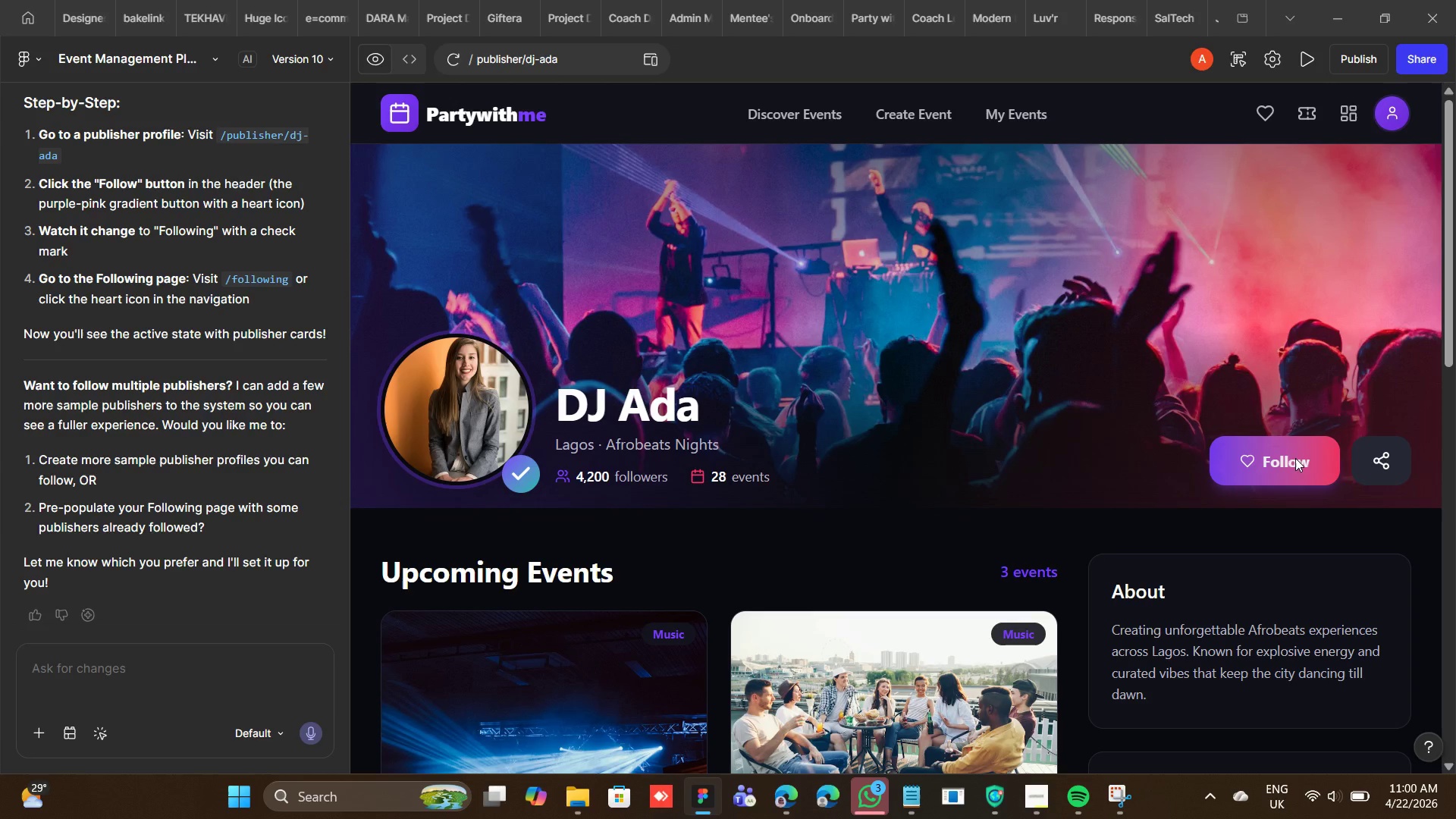 
left_click([1306, 450])
 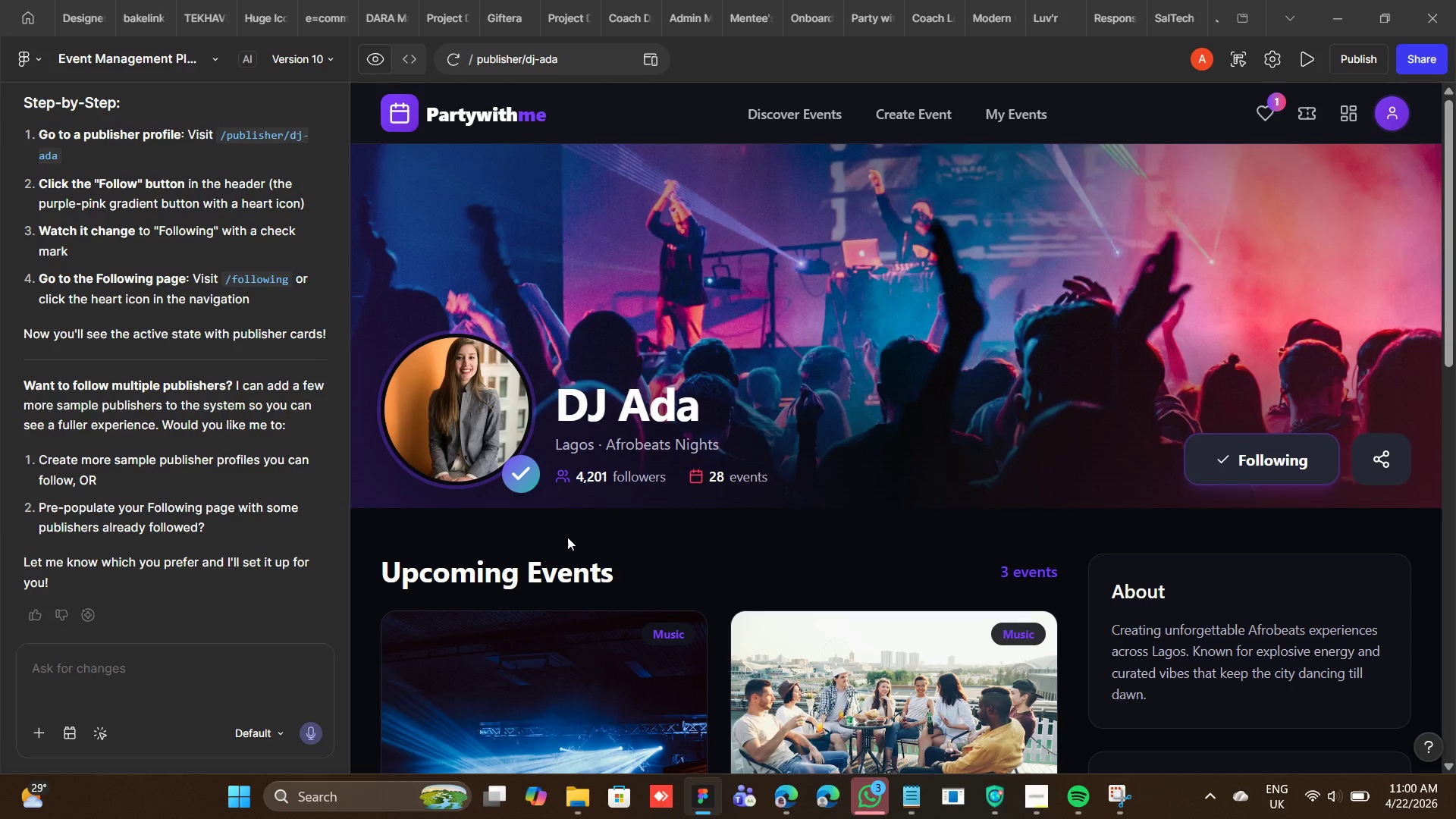 
scroll: coordinate [151, 559], scroll_direction: up, amount: 7.0
 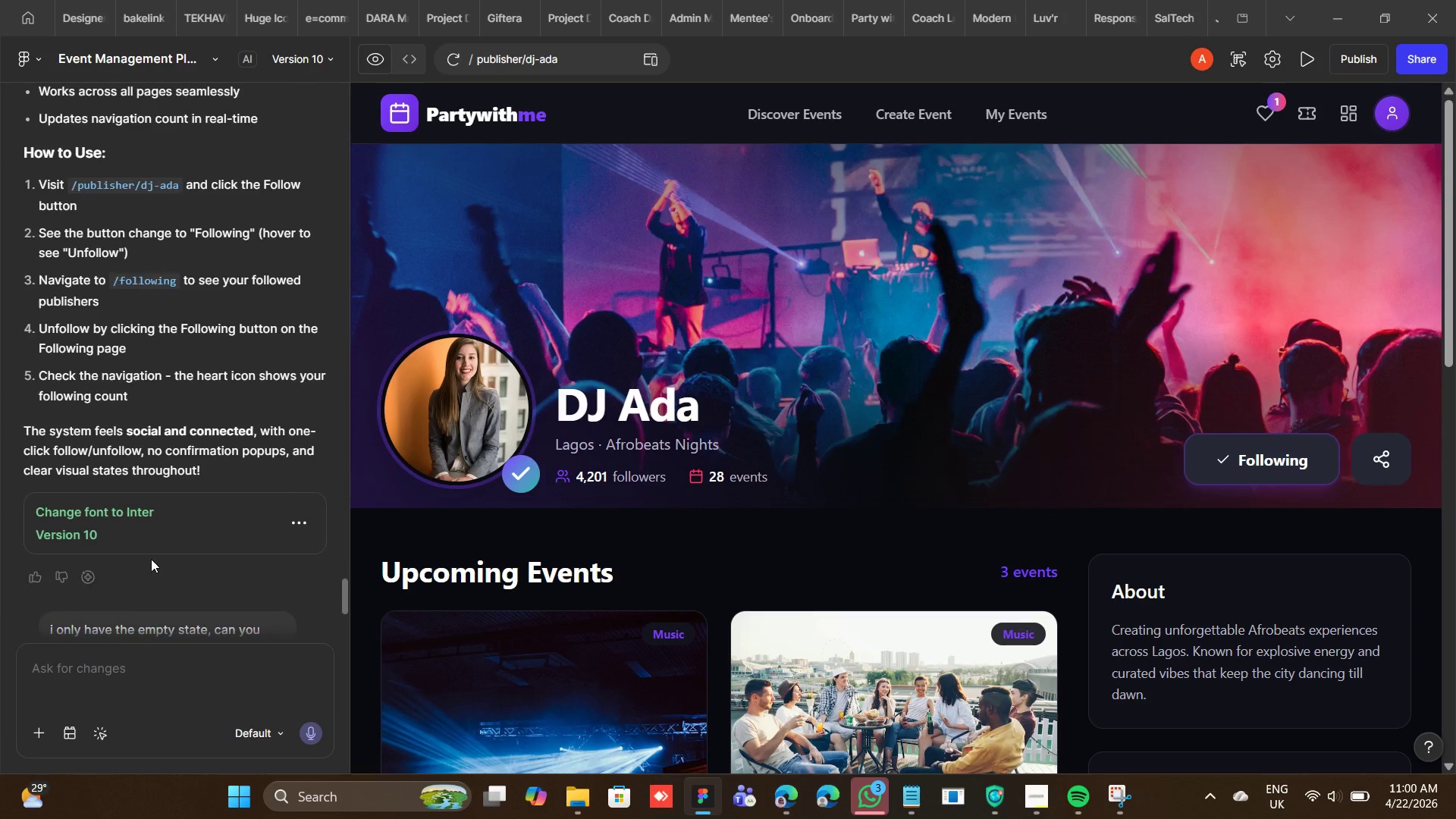 
scroll: coordinate [151, 559], scroll_direction: down, amount: 1.0
 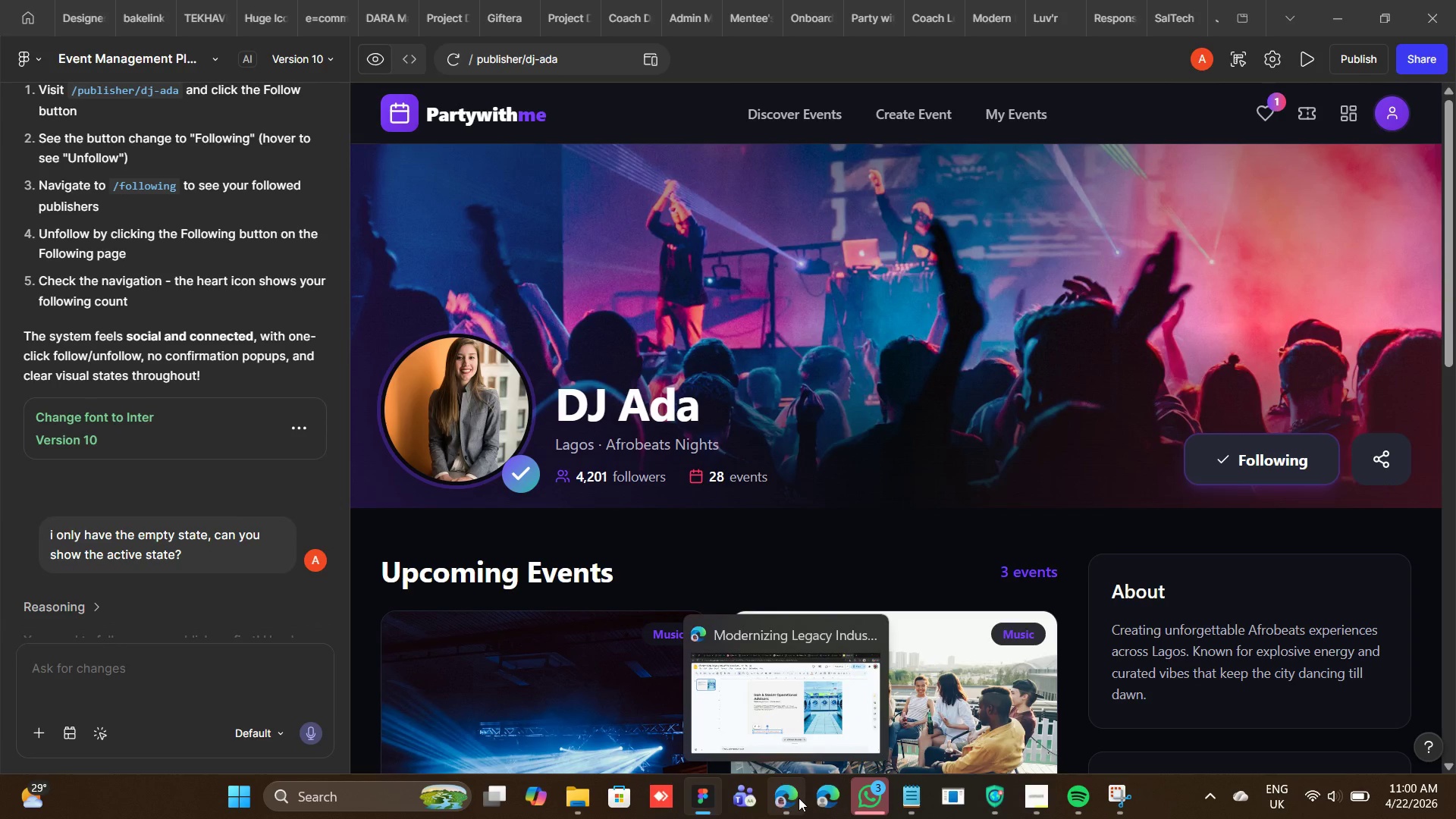 
wait(5.23)
 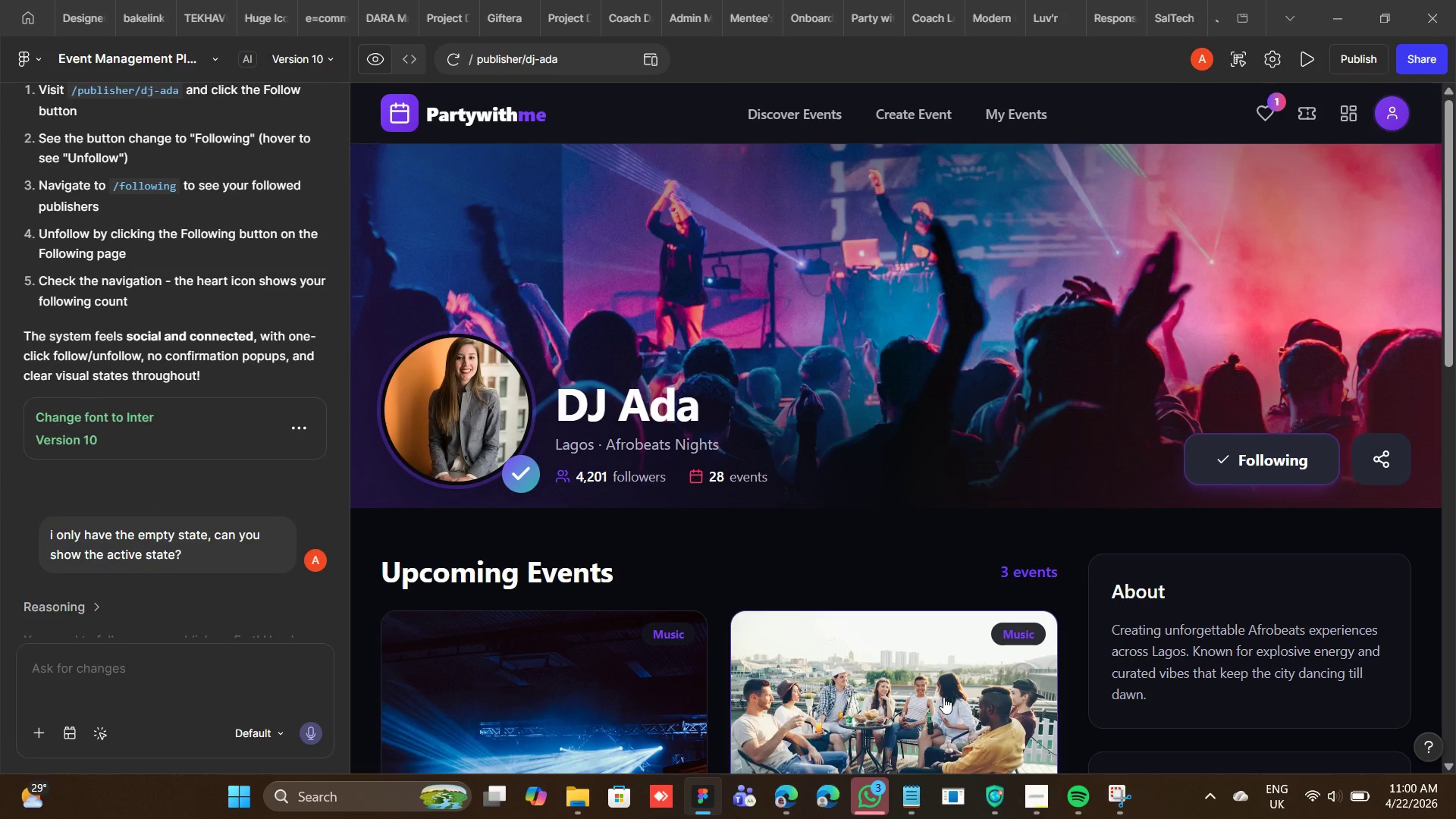 
left_click([799, 797])
 